 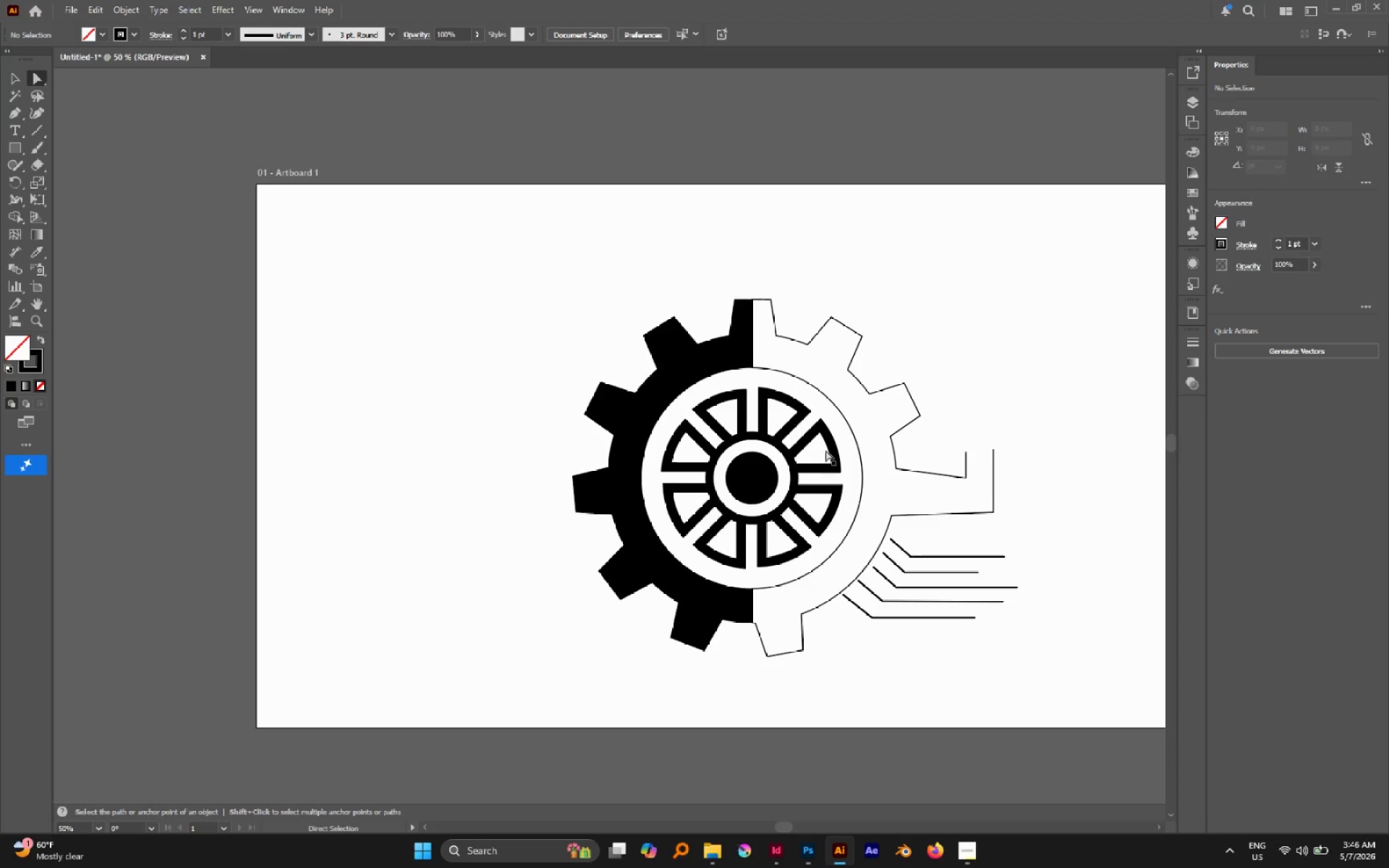 
hold_key(key=AltLeft, duration=0.81)
left_click([829, 442])
 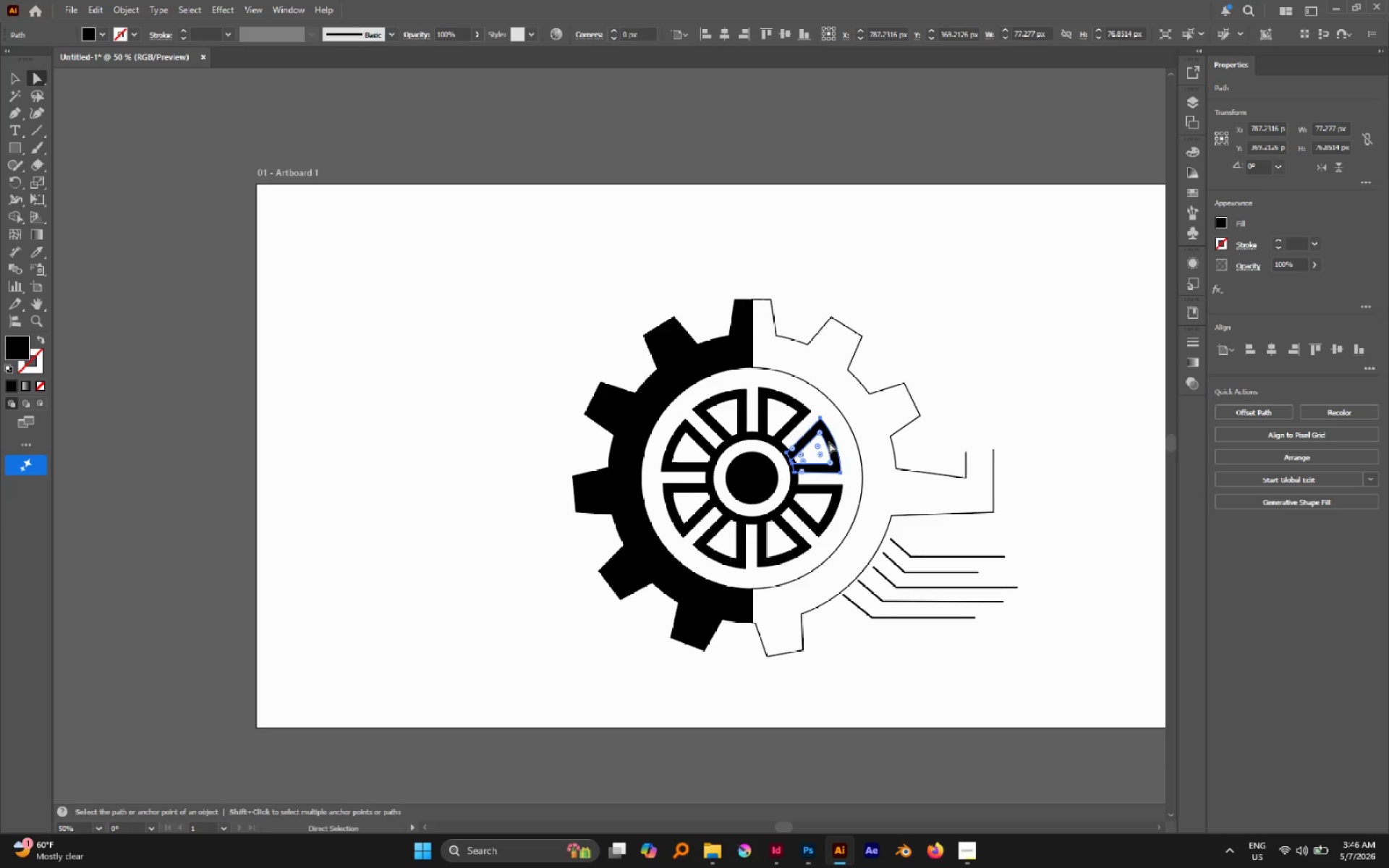 
hold_key(key=ControlLeft, duration=0.42)
 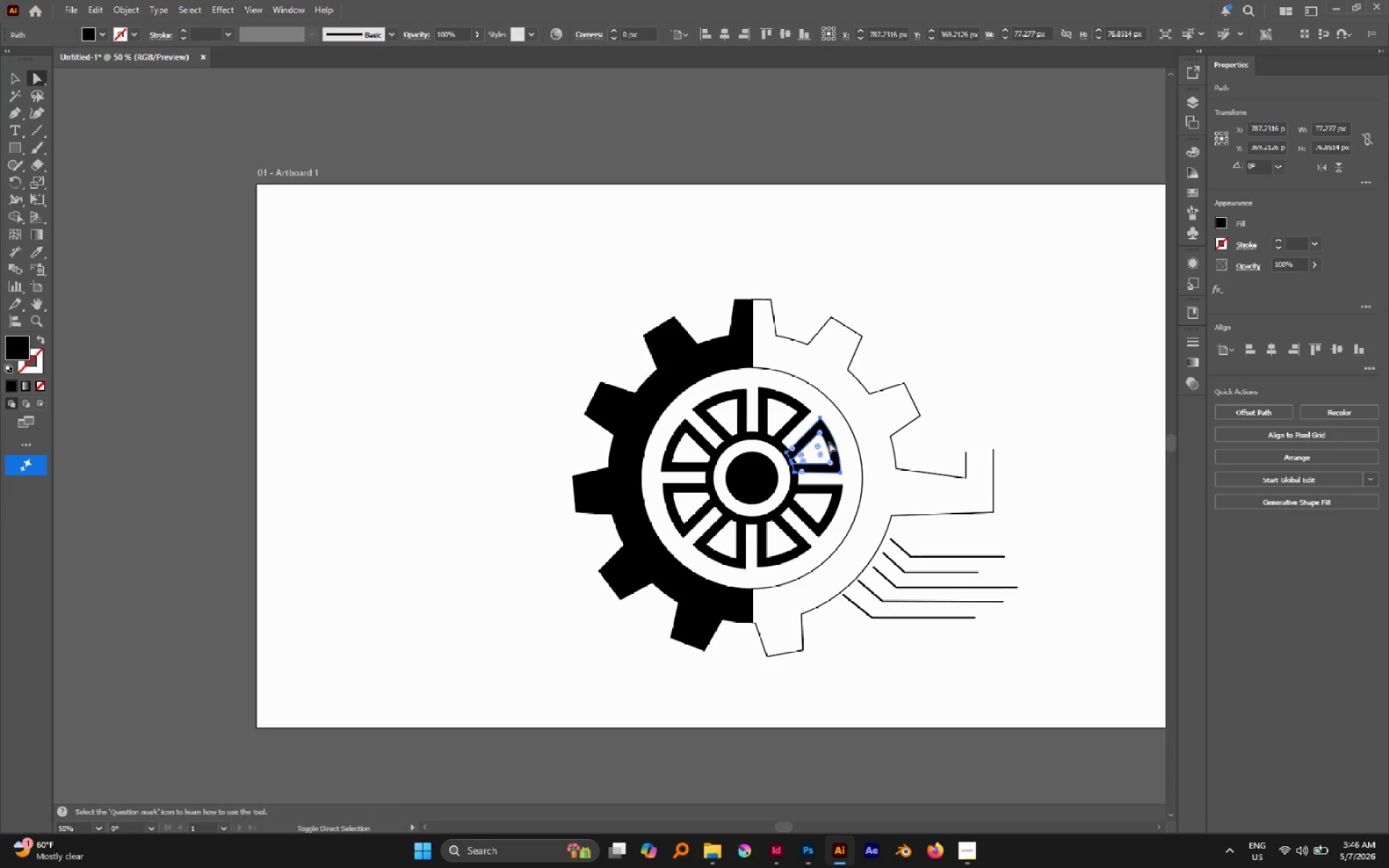 
key(Shift+X)
 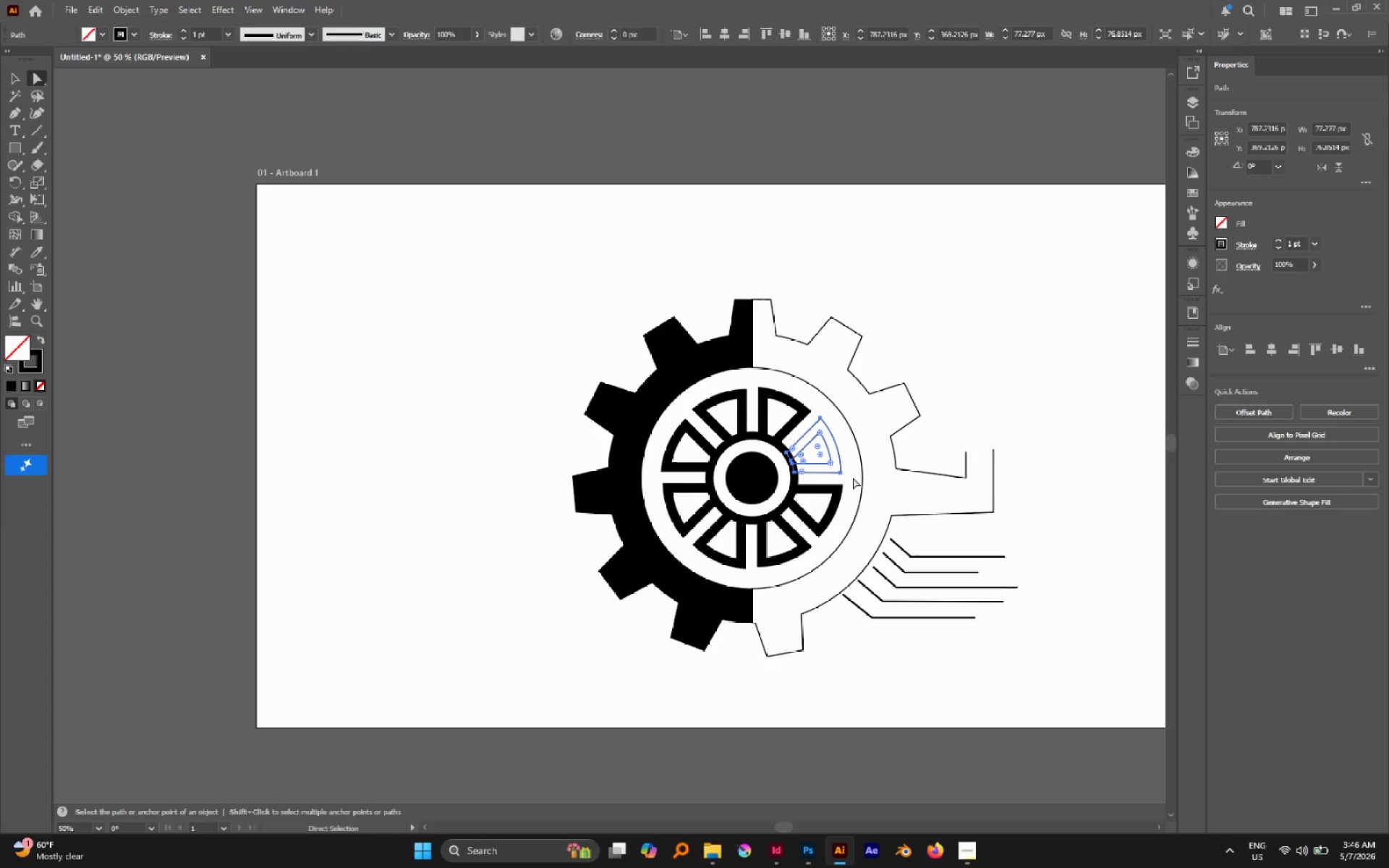 
left_click([854, 478])
 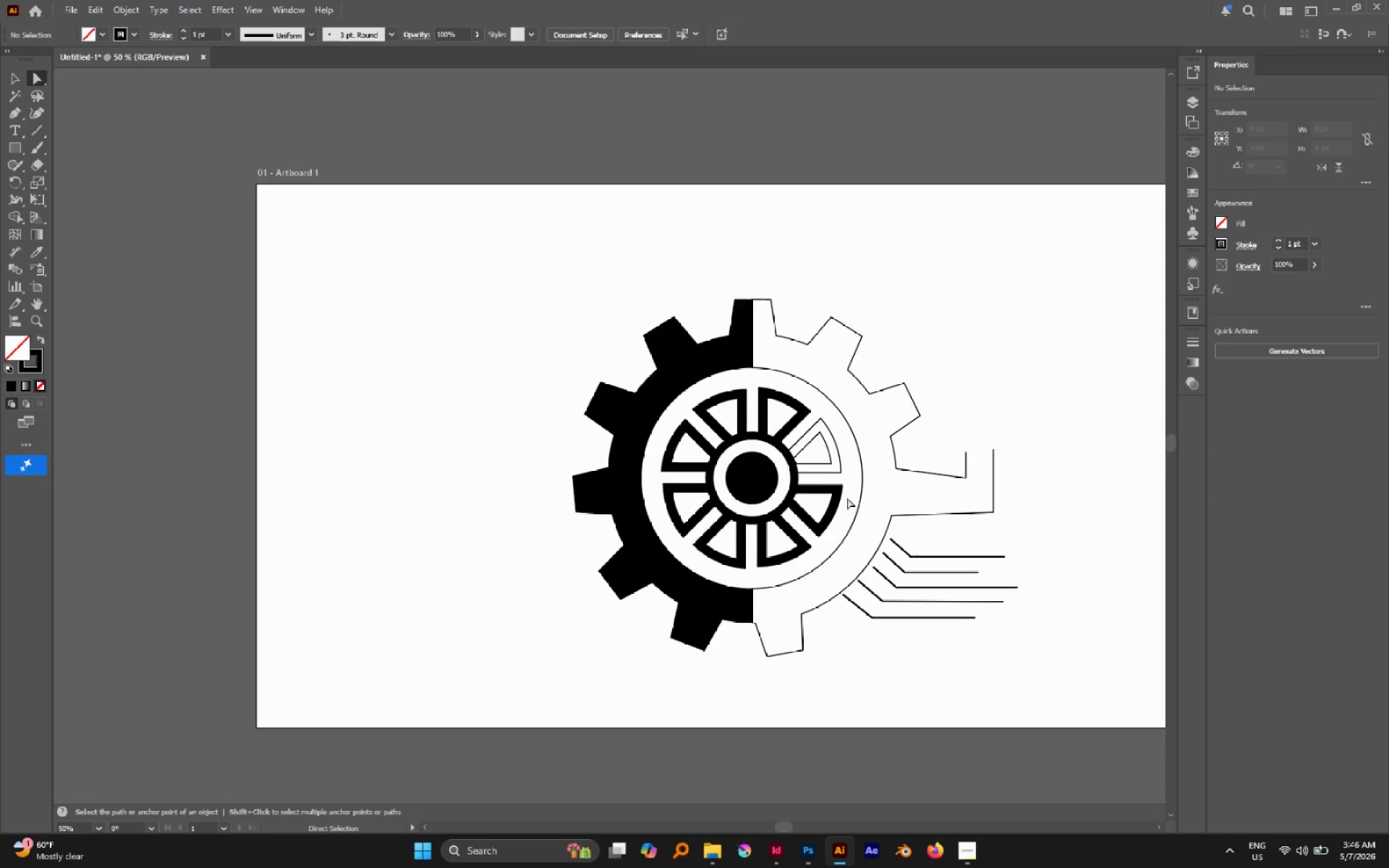 
hold_key(key=AltLeft, duration=1.73)
left_click([829, 506])
 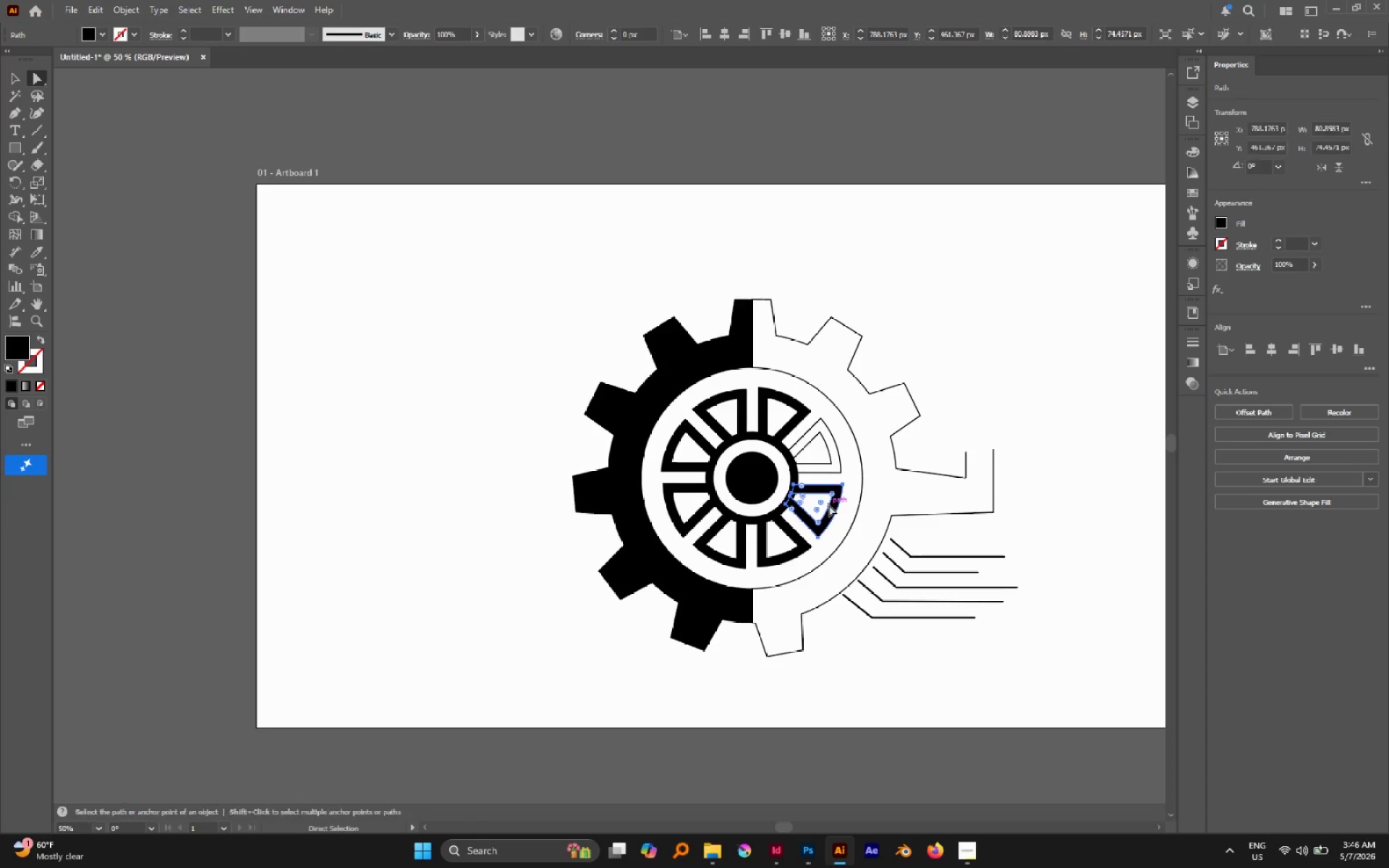 
key(Shift+X)
 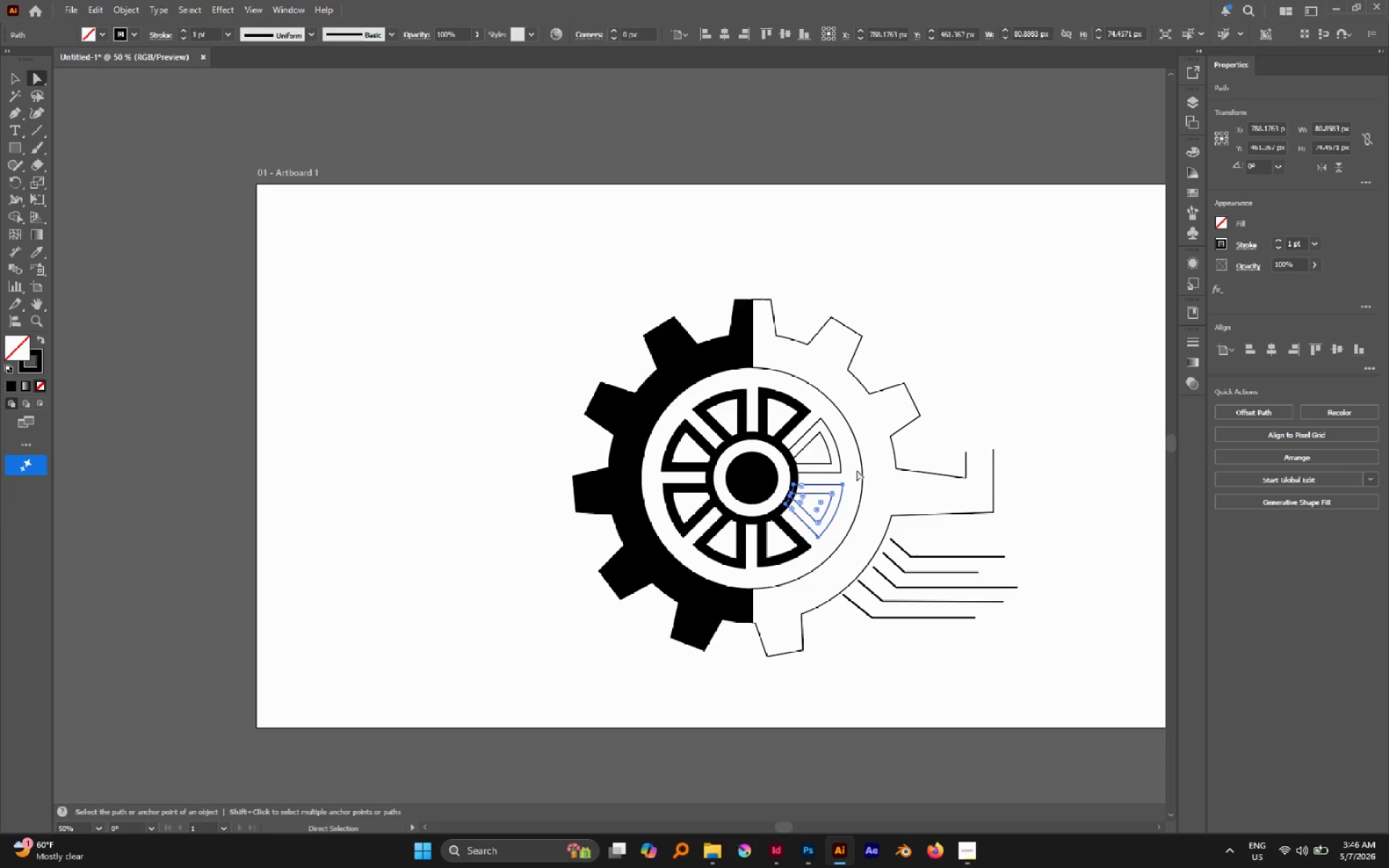 
left_click([857, 469])
 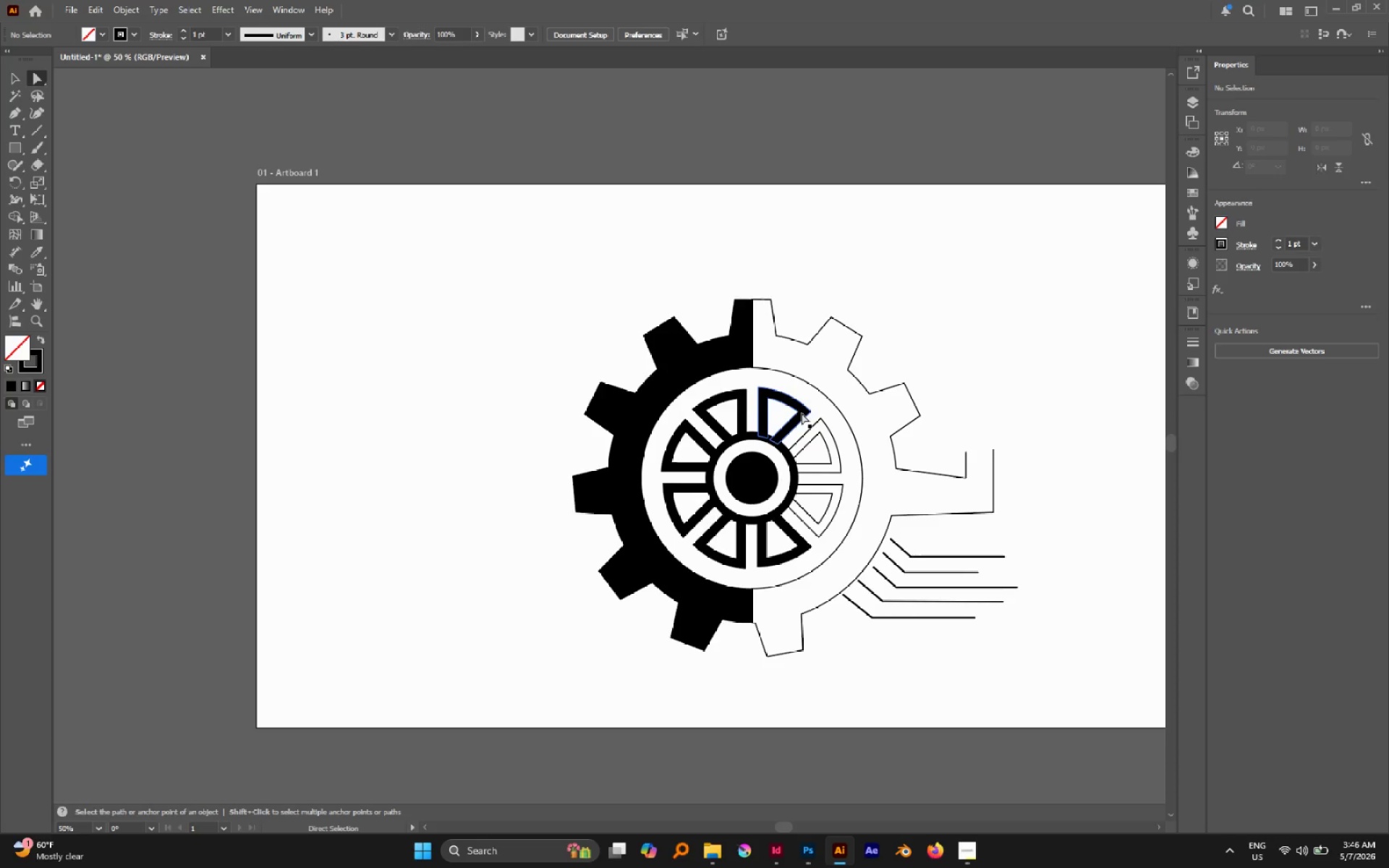 
hold_key(key=ShiftLeft, duration=0.36)
 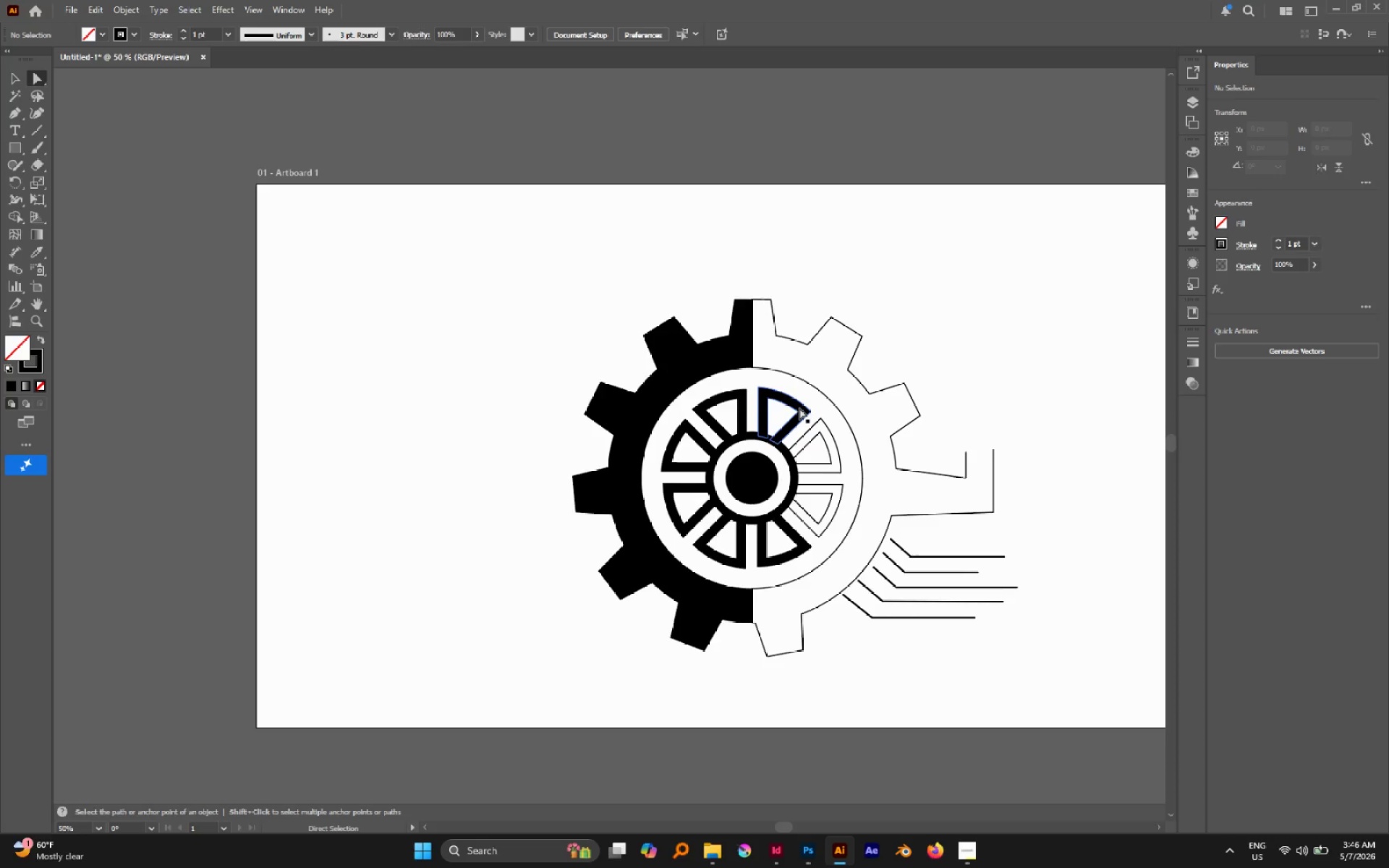 
left_click([799, 408])
 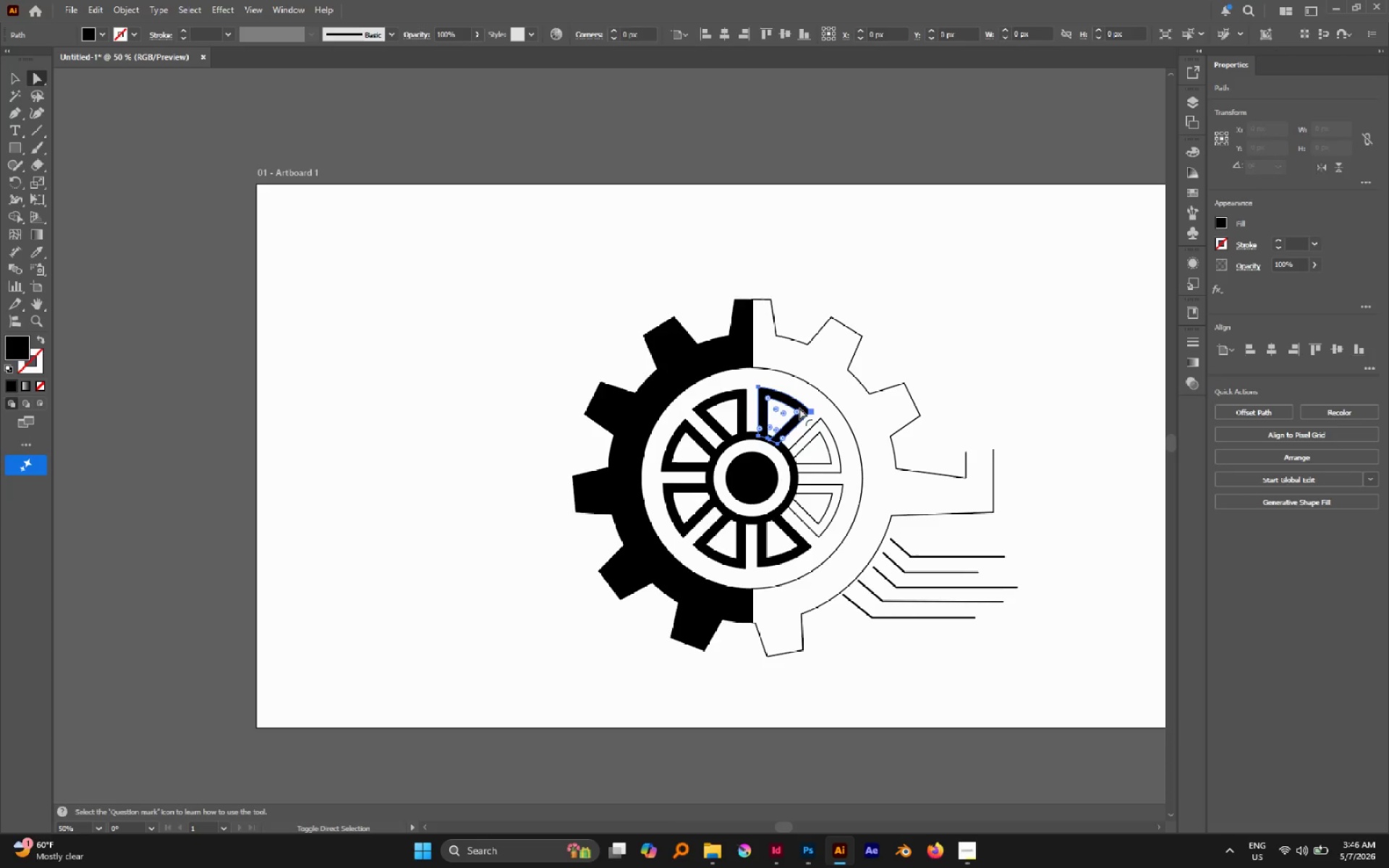 
key(Shift+X)
 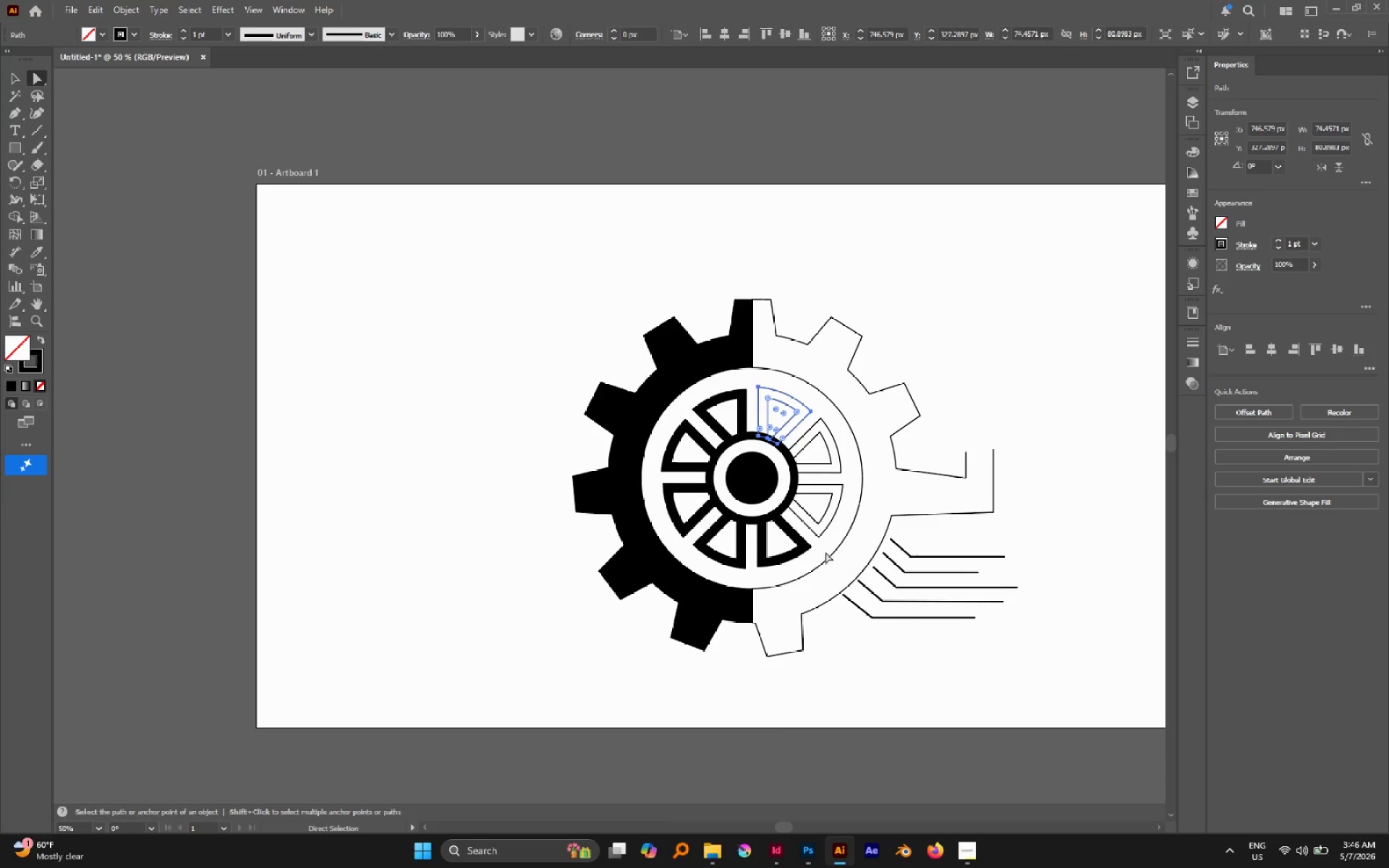 
hold_key(key=AltLeft, duration=0.73)
left_click([802, 542])
 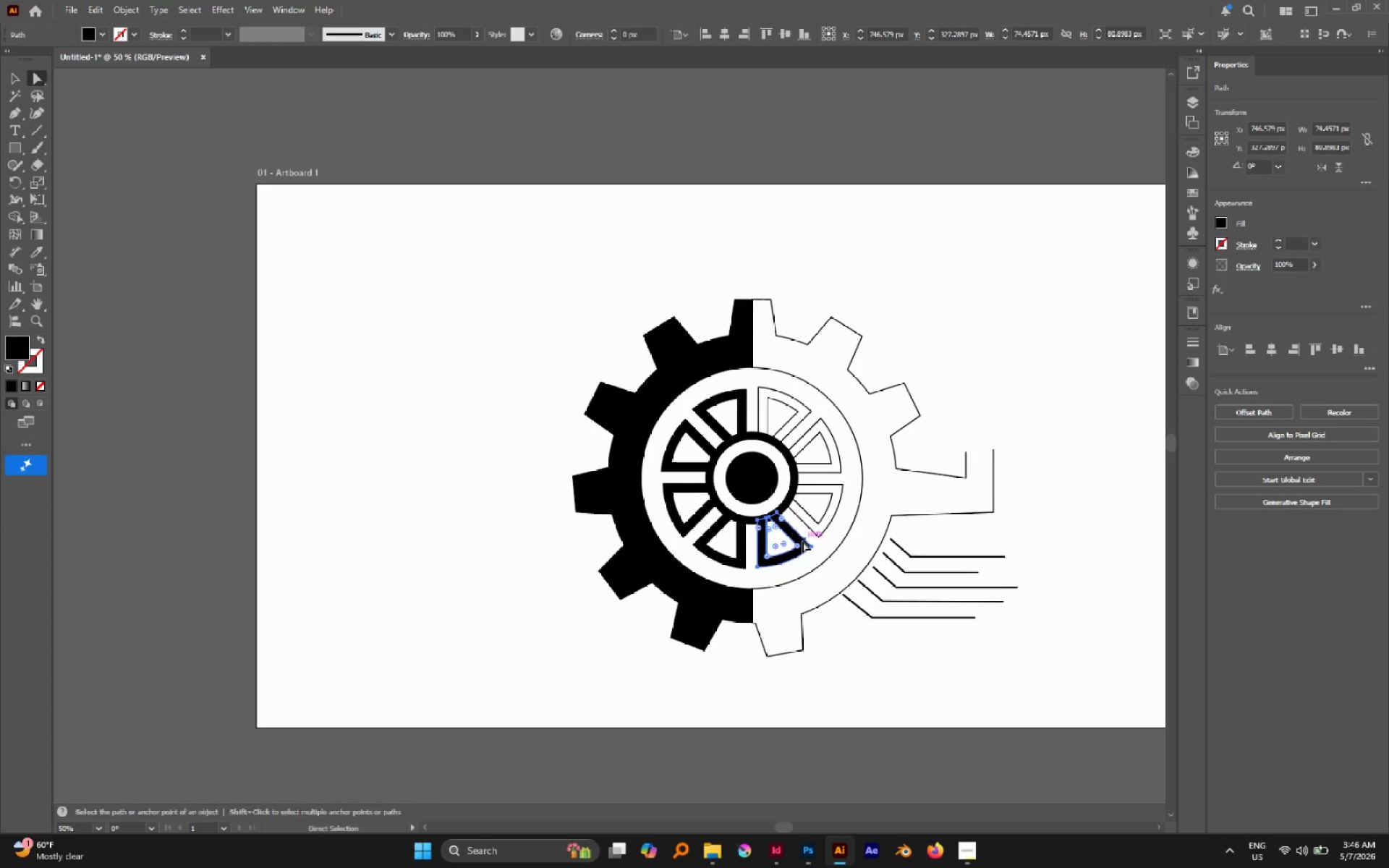 
key(Shift+X)
 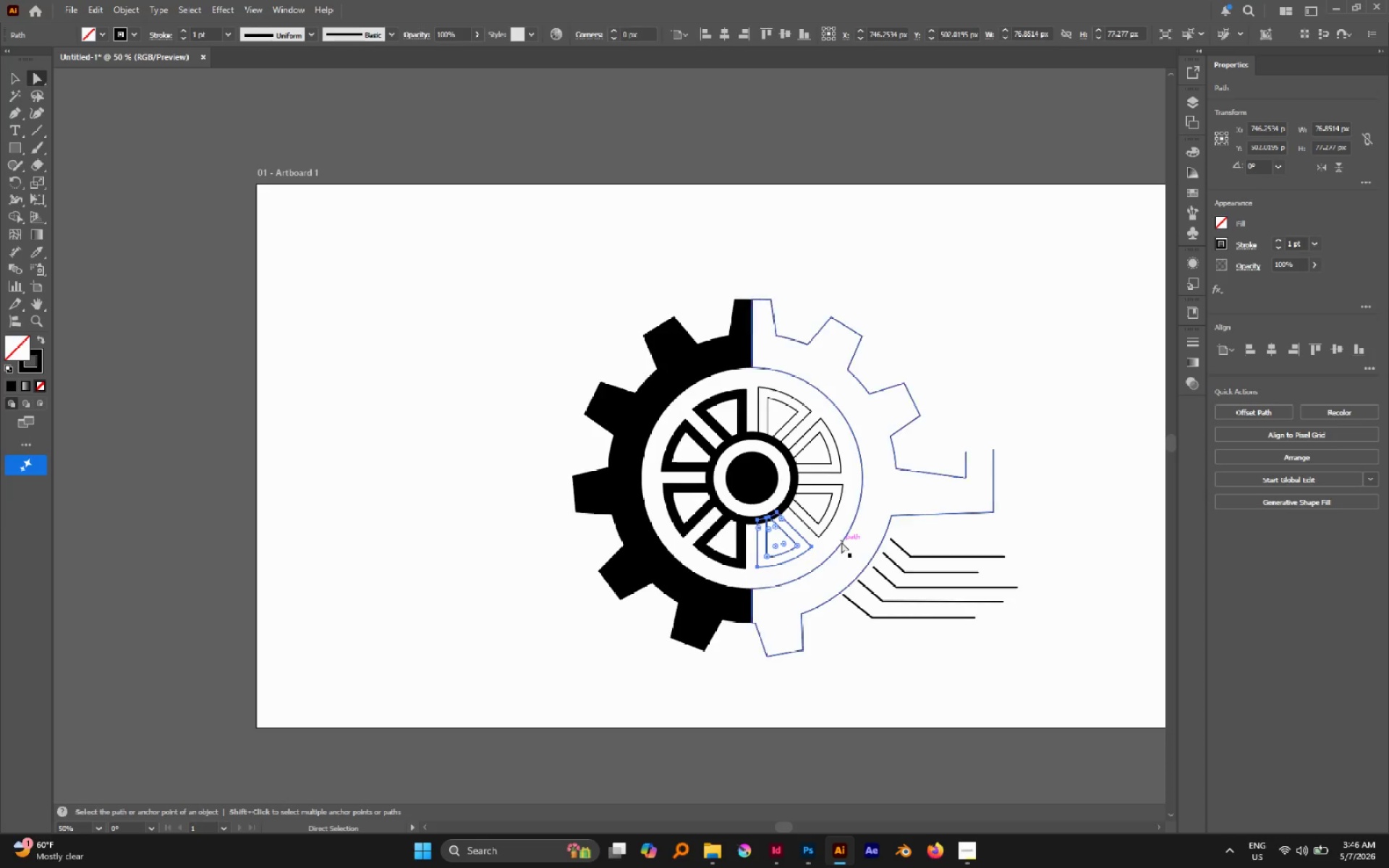 
left_click([841, 542])
 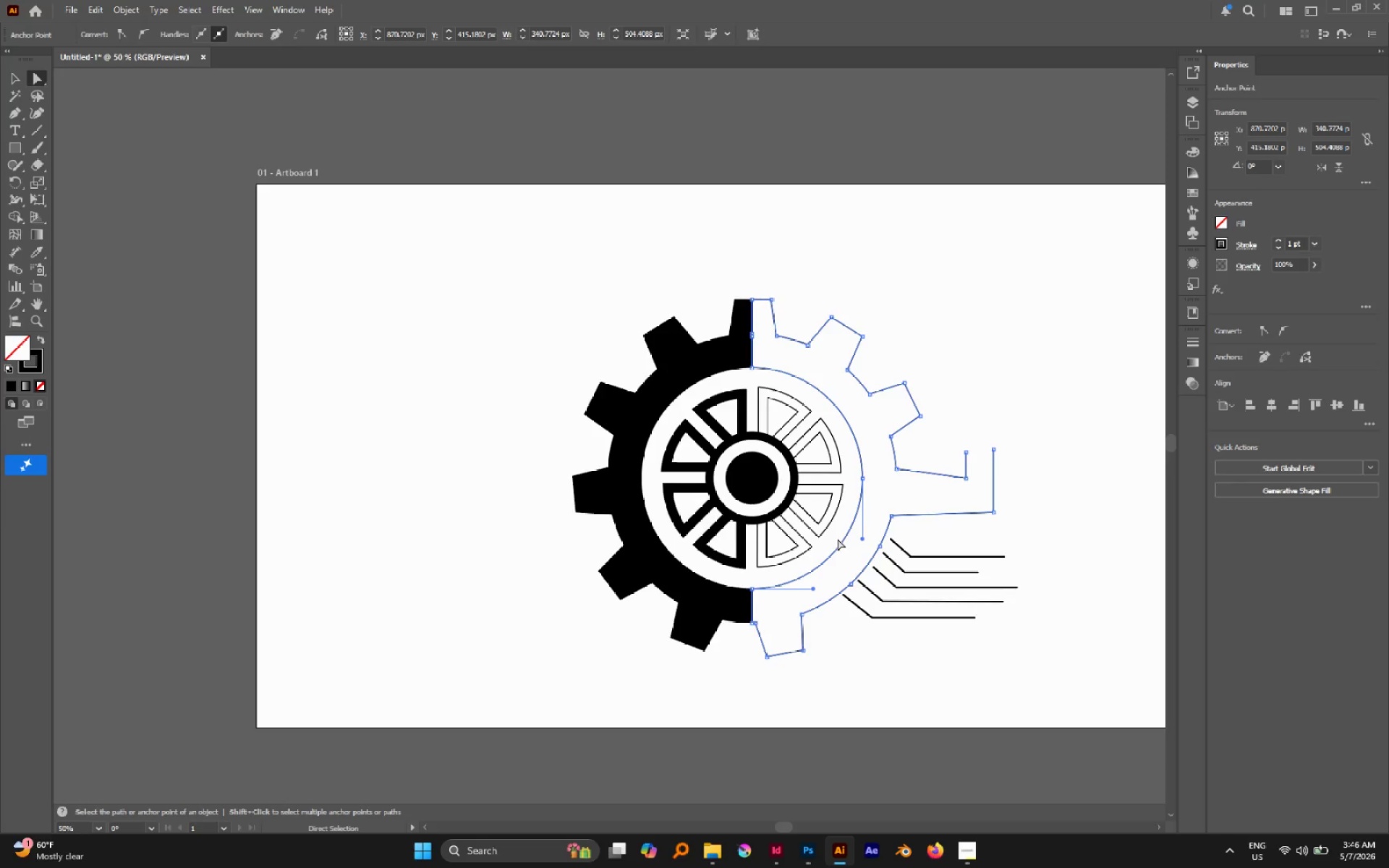 
left_click([838, 539])
 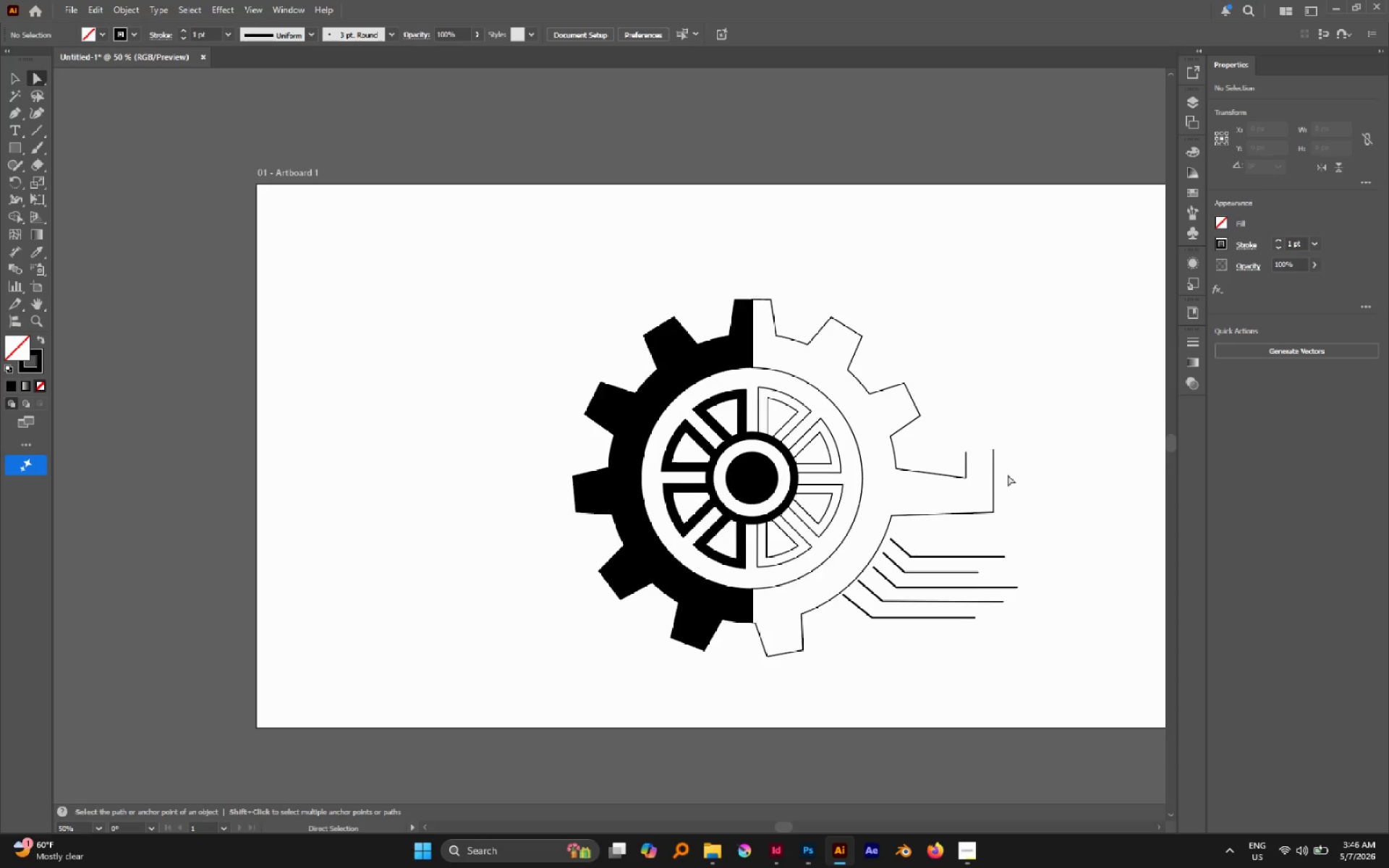 
left_click_drag(start_coordinate=[953, 430], to_coordinate=[1037, 524])
 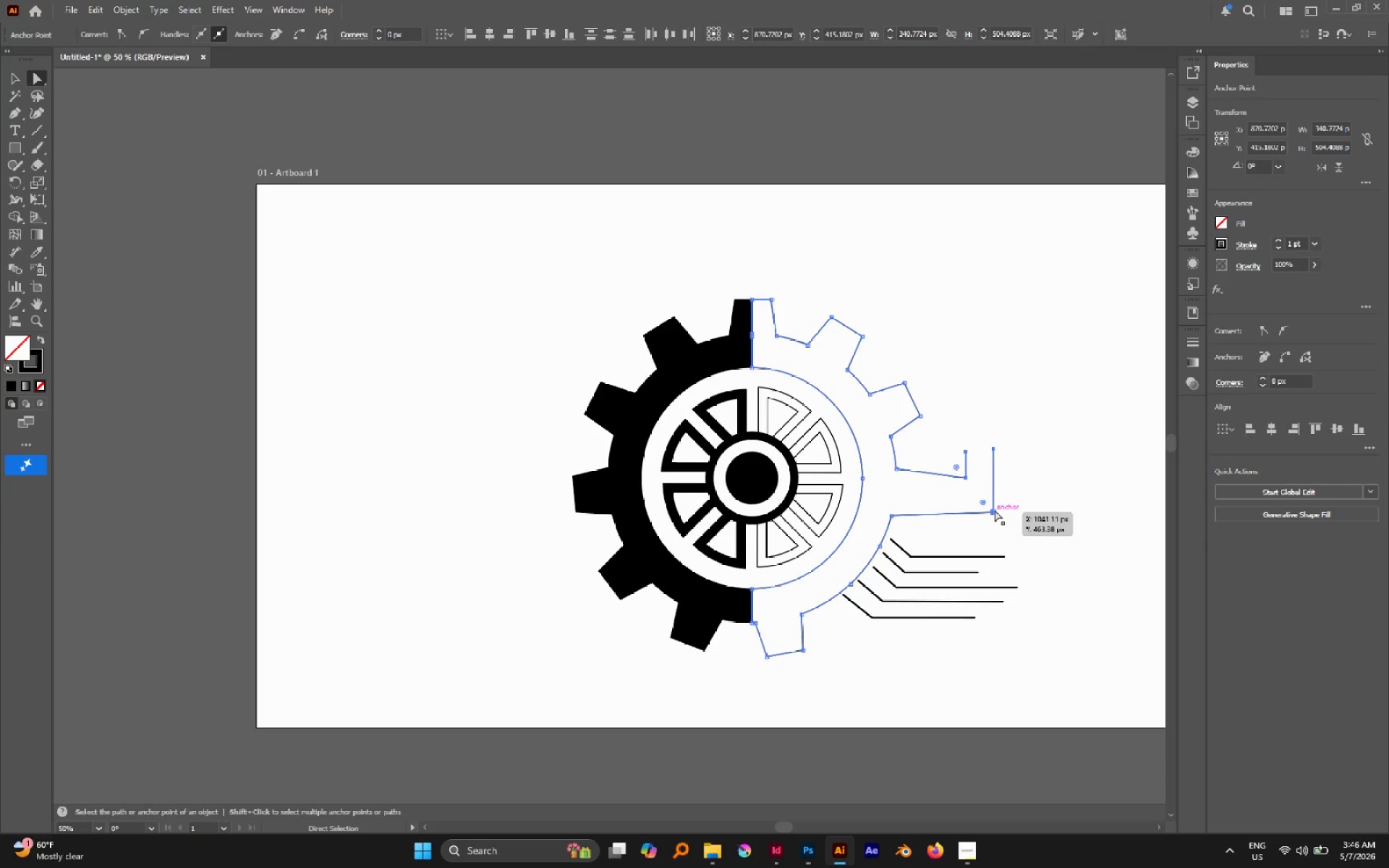 
left_click_drag(start_coordinate=[995, 510], to_coordinate=[1024, 513])
 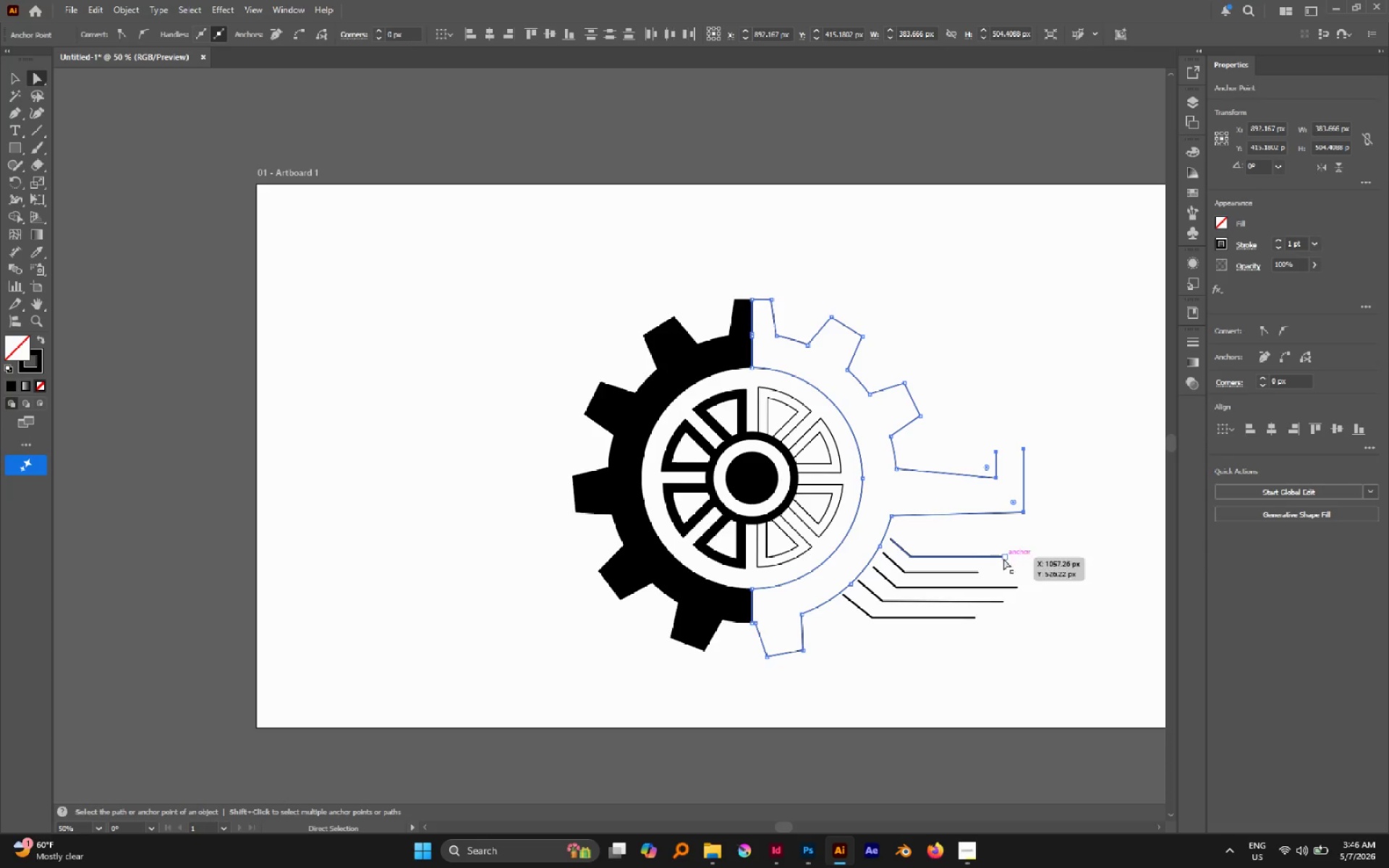 
hold_key(key=ShiftLeft, duration=0.8)
 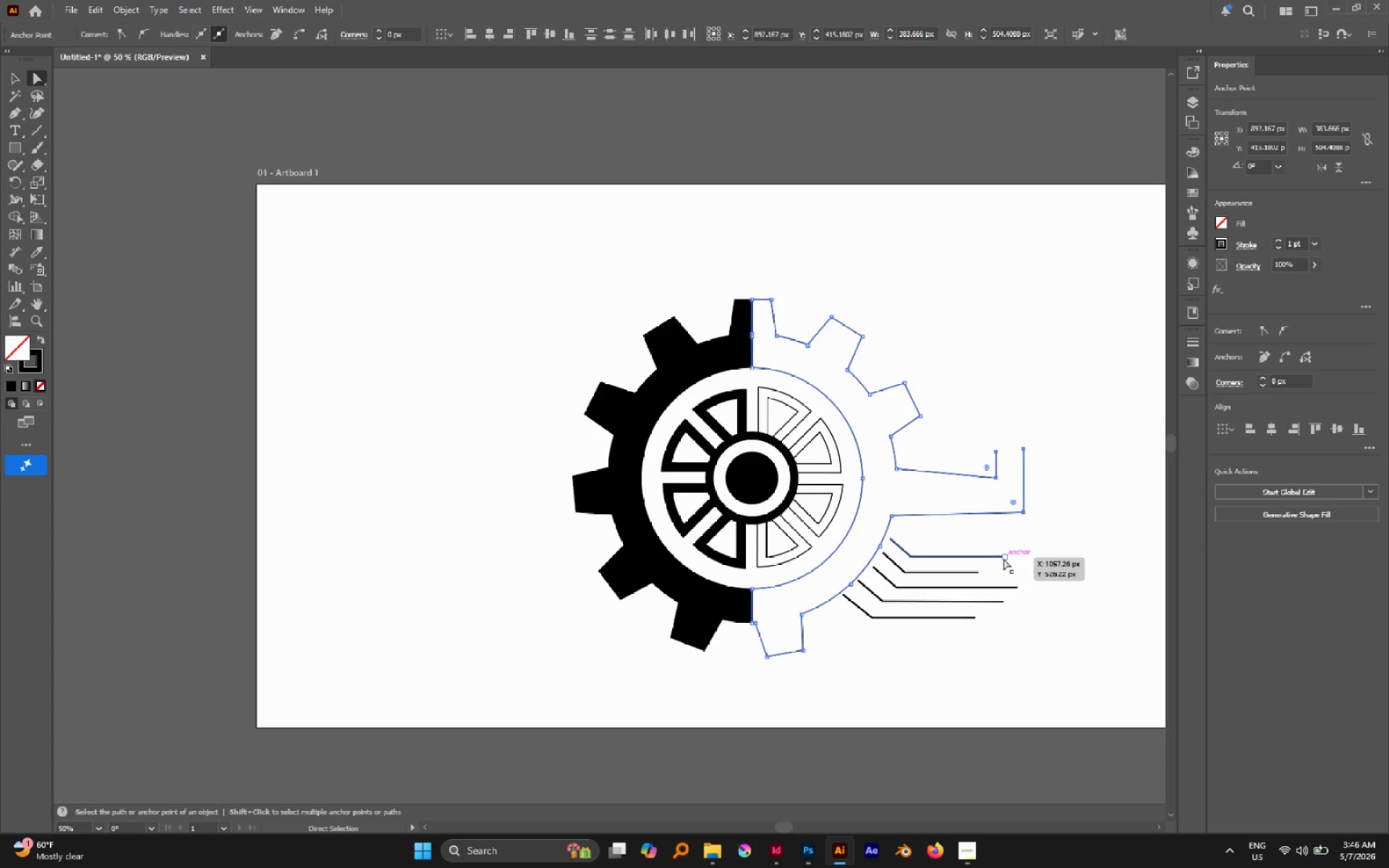 
left_click([1004, 558])
 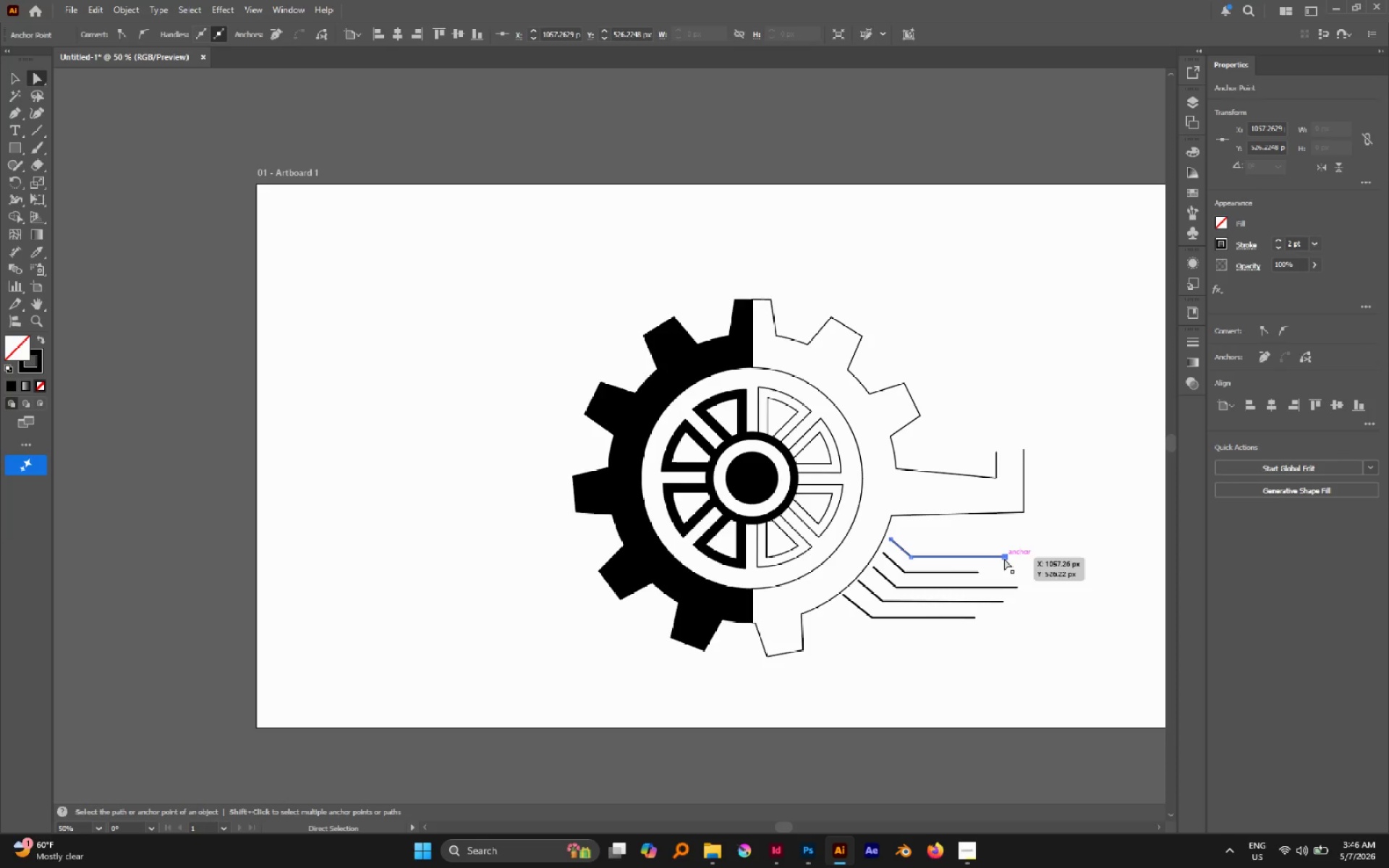 
key(P)
 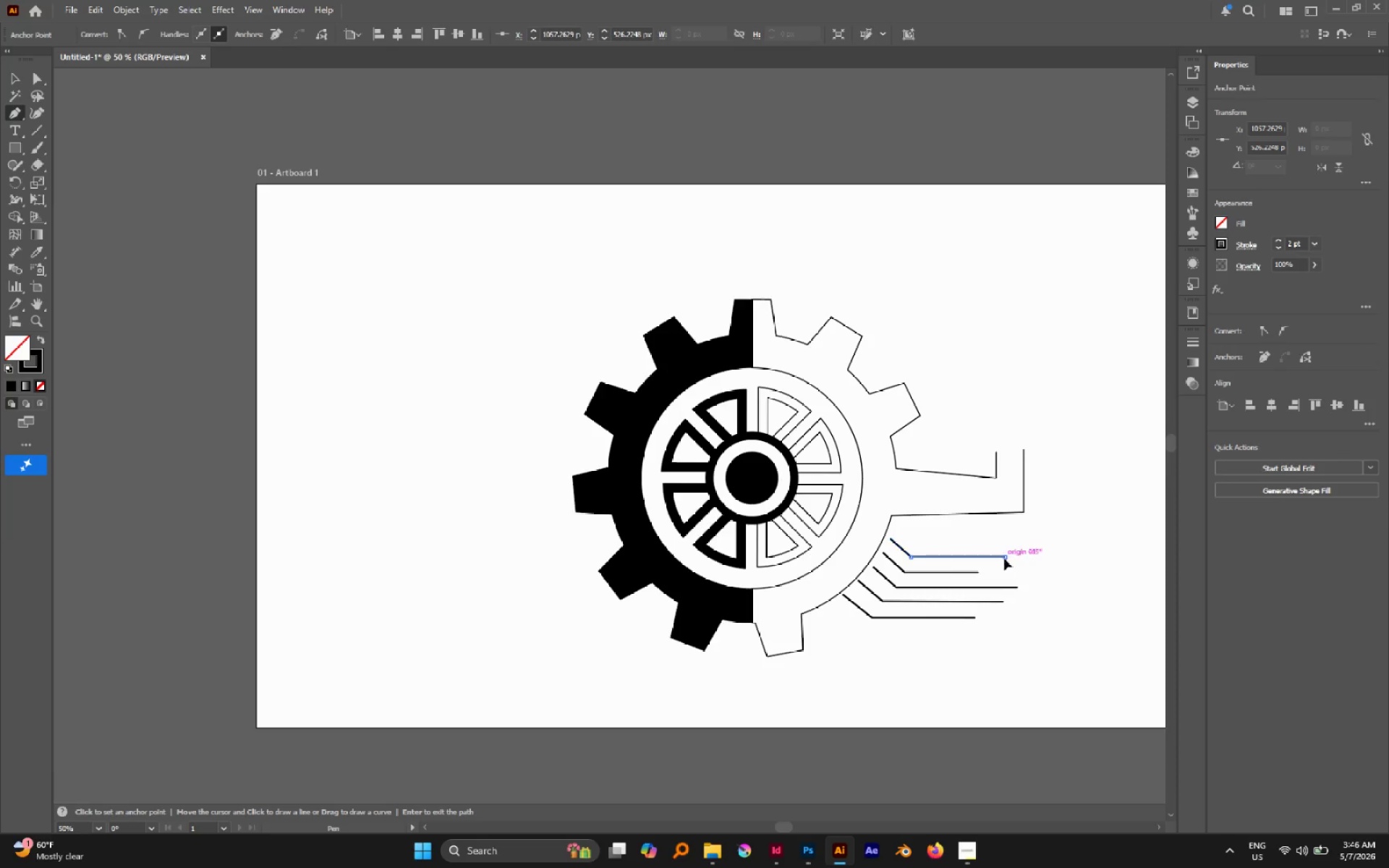 
left_click([1004, 558])
 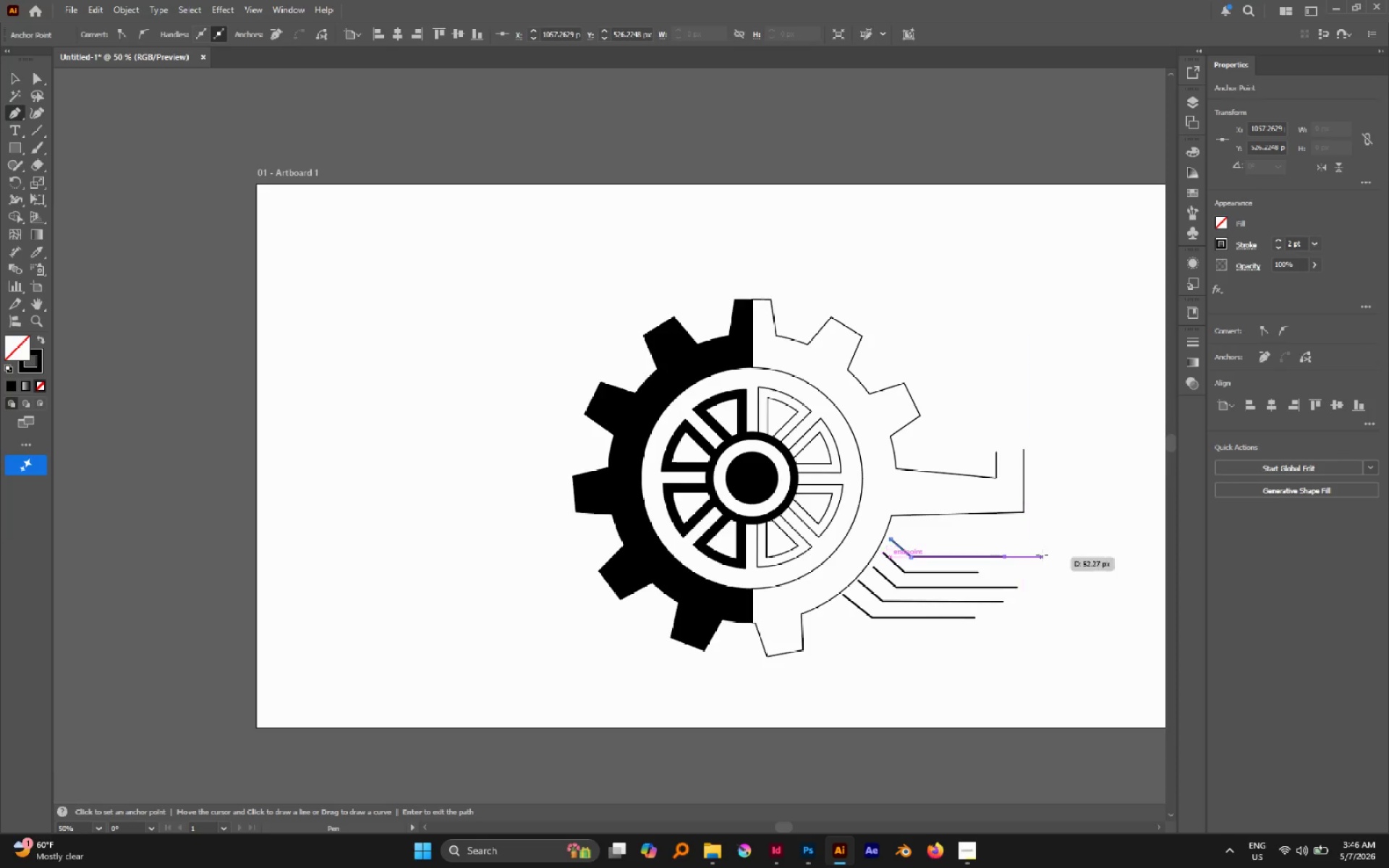 
hold_key(key=ShiftLeft, duration=3.16)
left_click([1053, 555])
 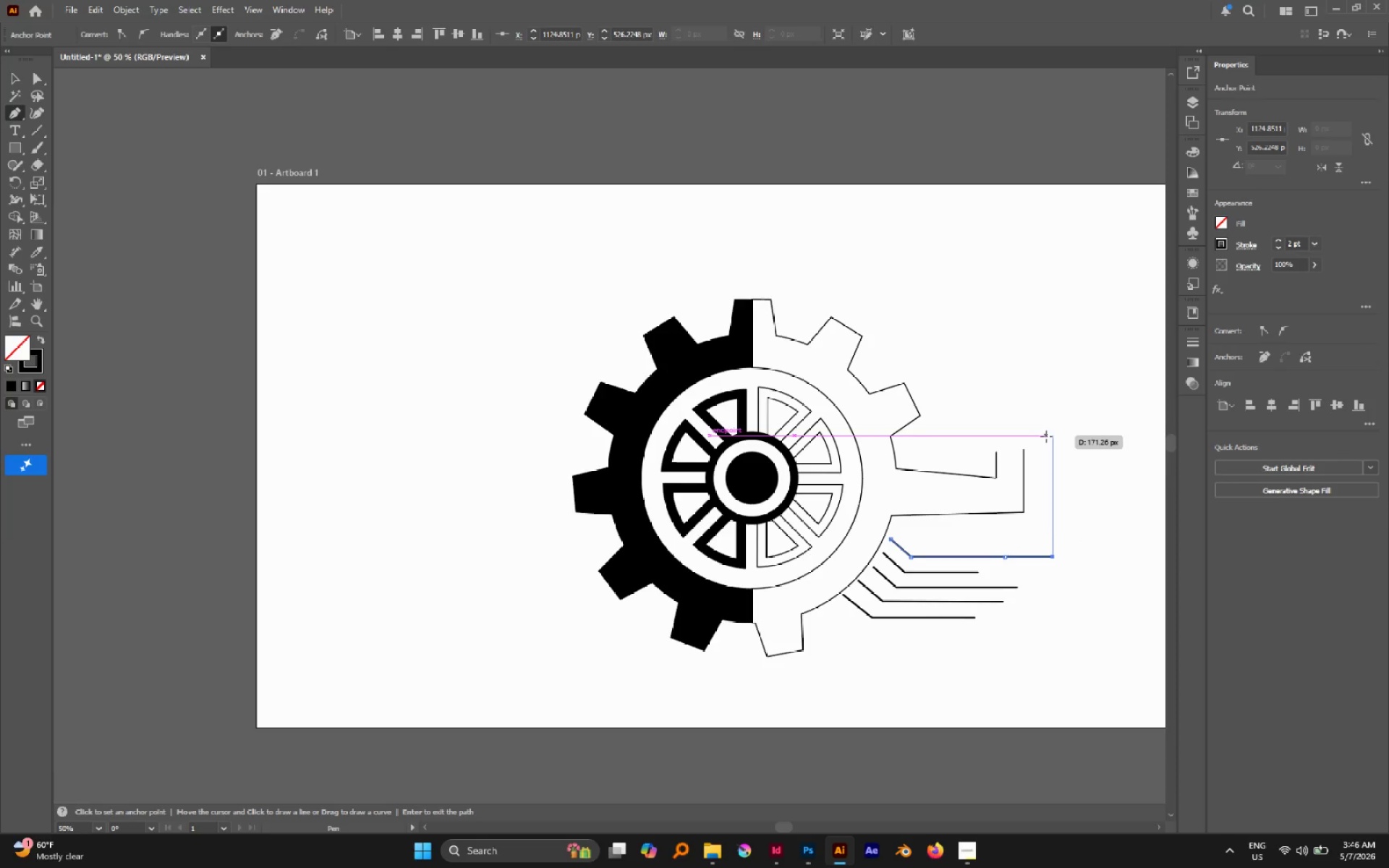 
left_click([1046, 436])
 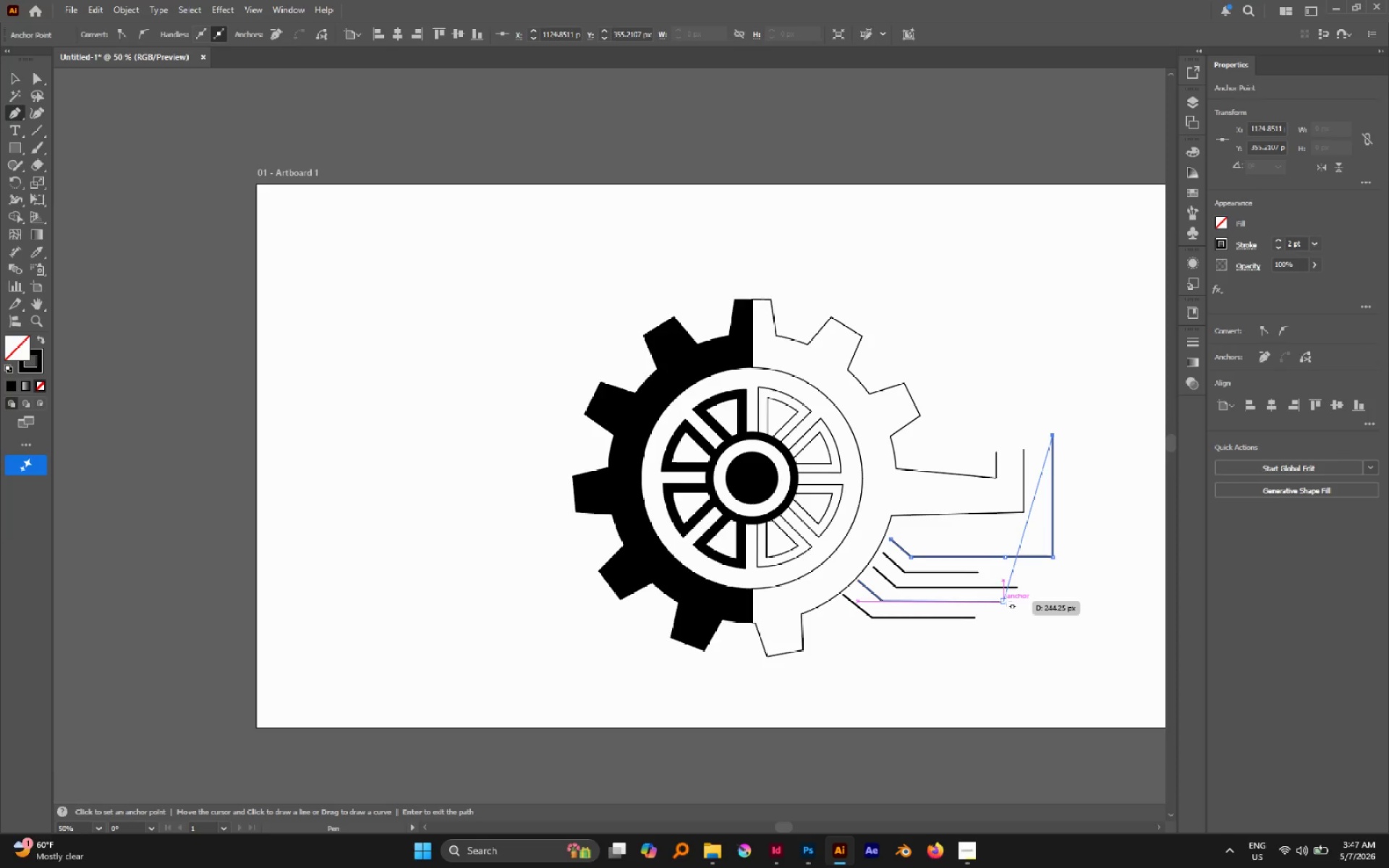 
key(Escape)
 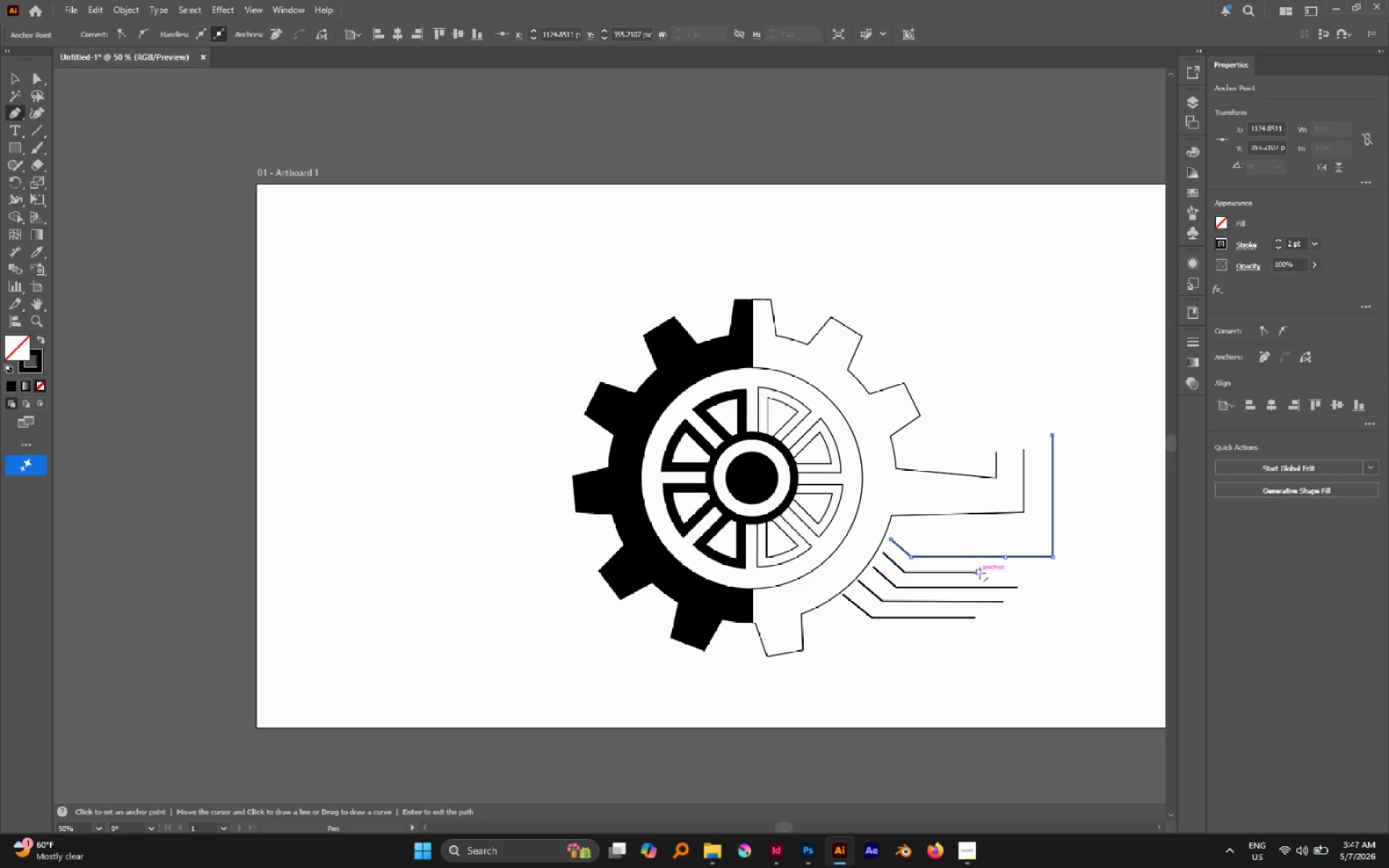 
left_click([980, 573])
 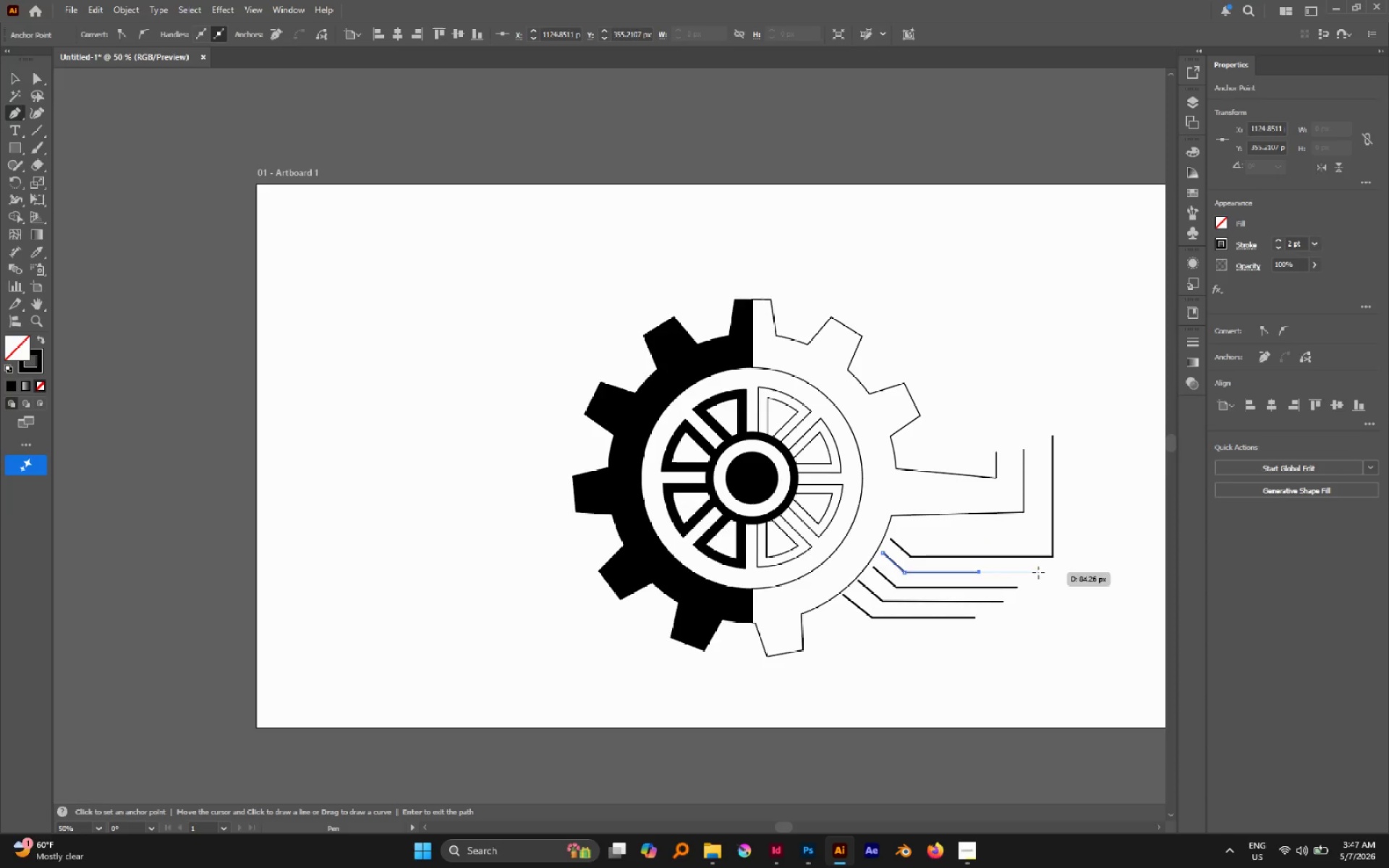 
hold_key(key=ShiftLeft, duration=2.77)
left_click([1072, 569])
 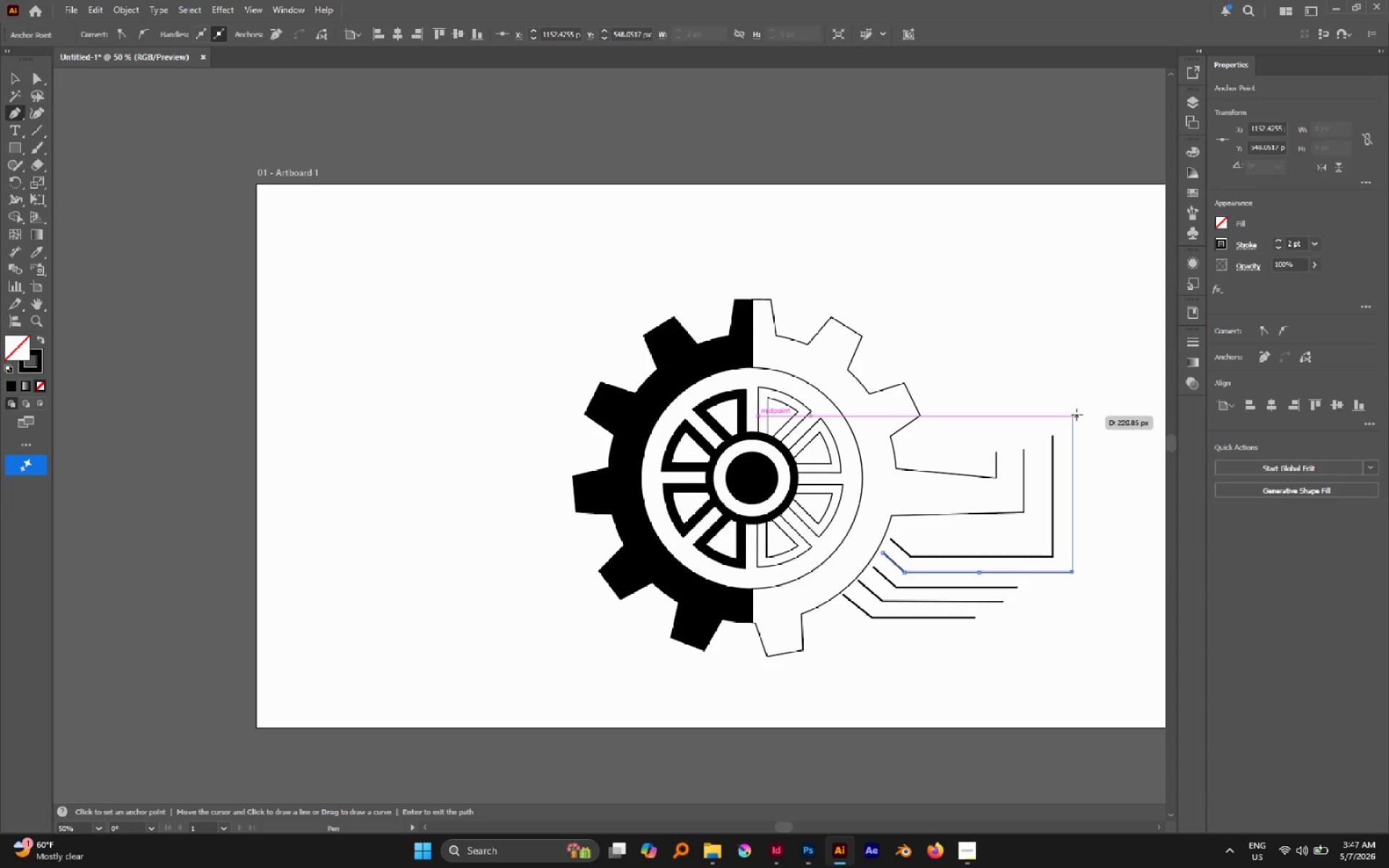 
left_click([1076, 414])
 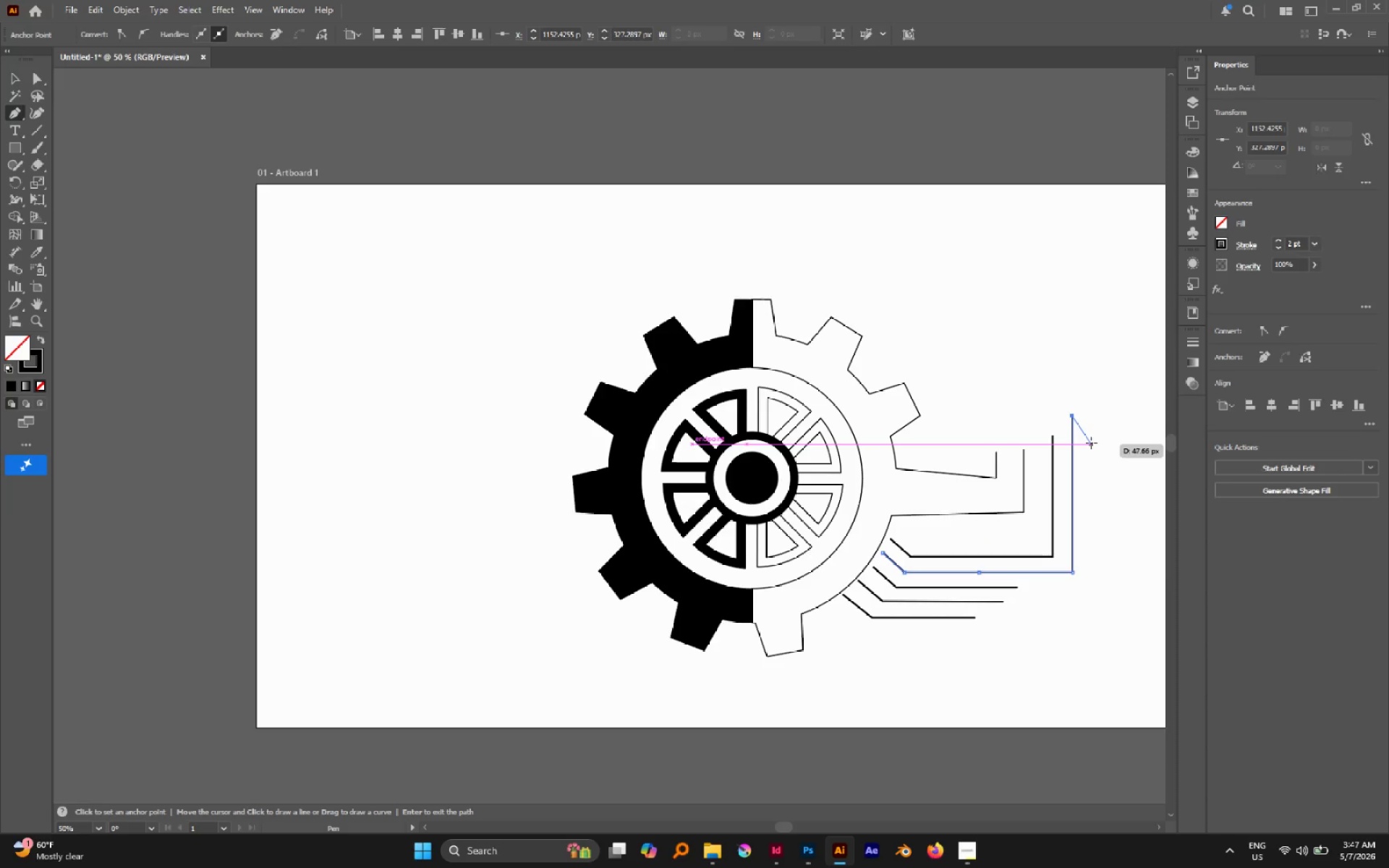 
key(Shift+A)
 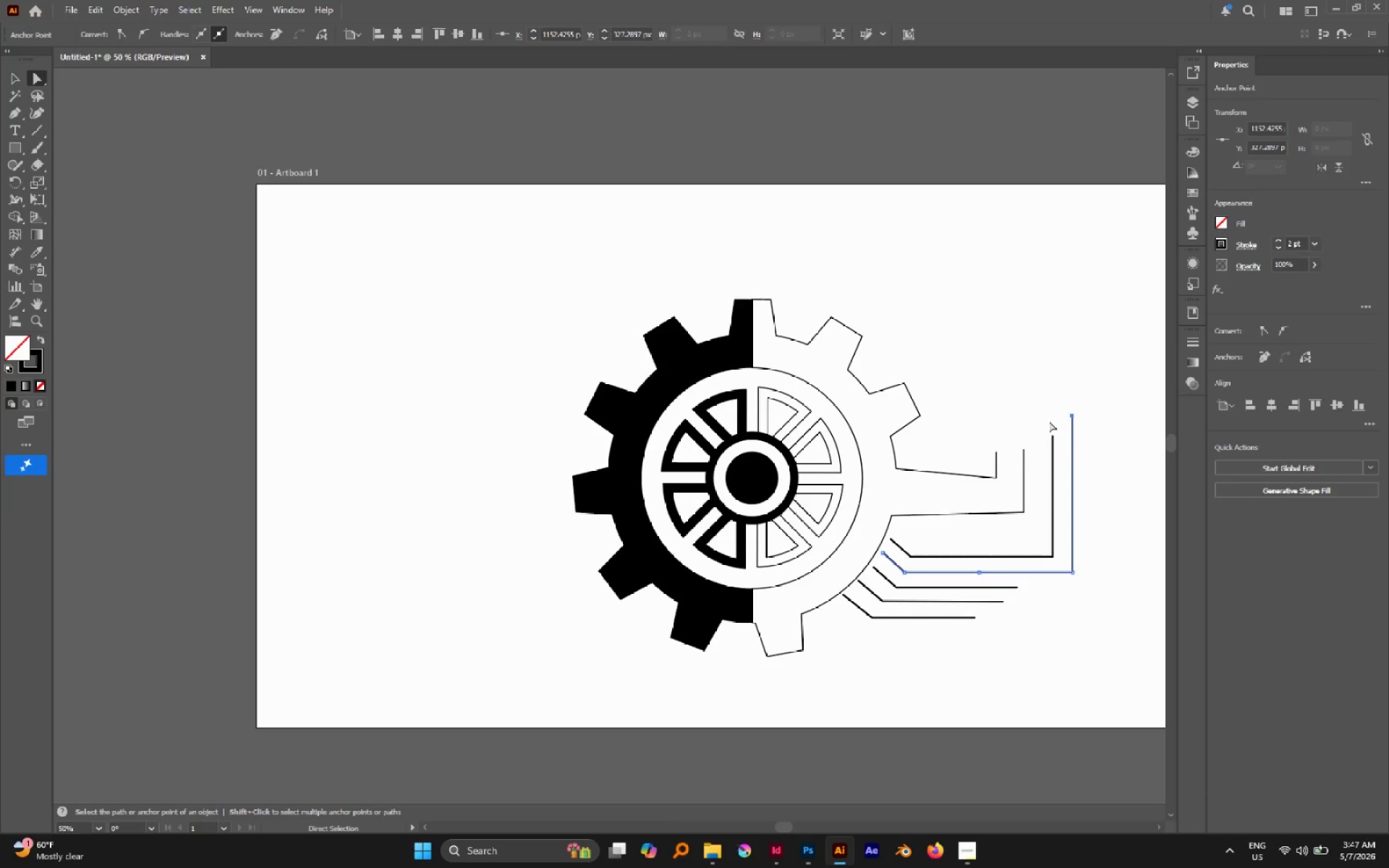 
left_click([1049, 421])
 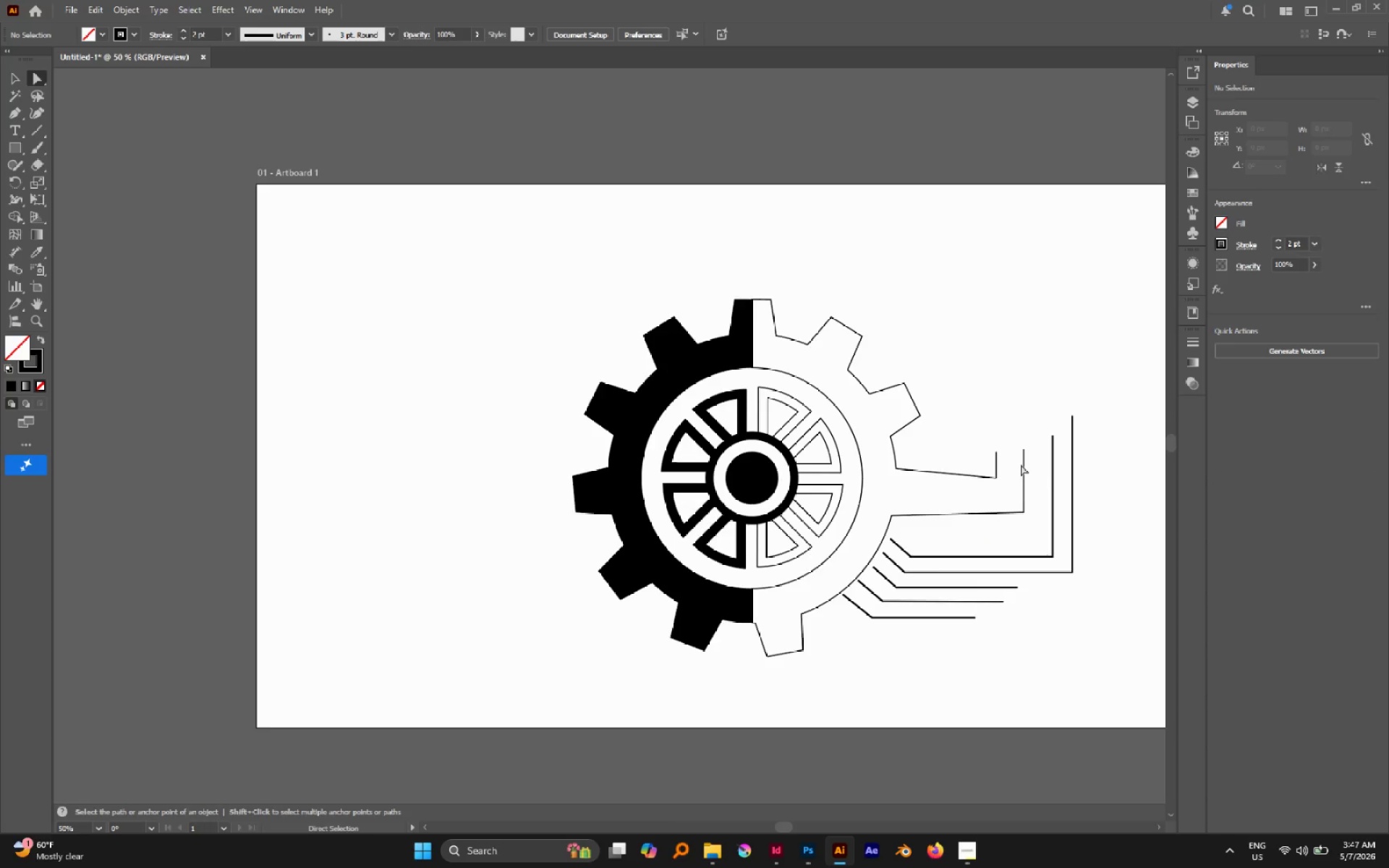 
hold_key(key=Space, duration=0.72)
 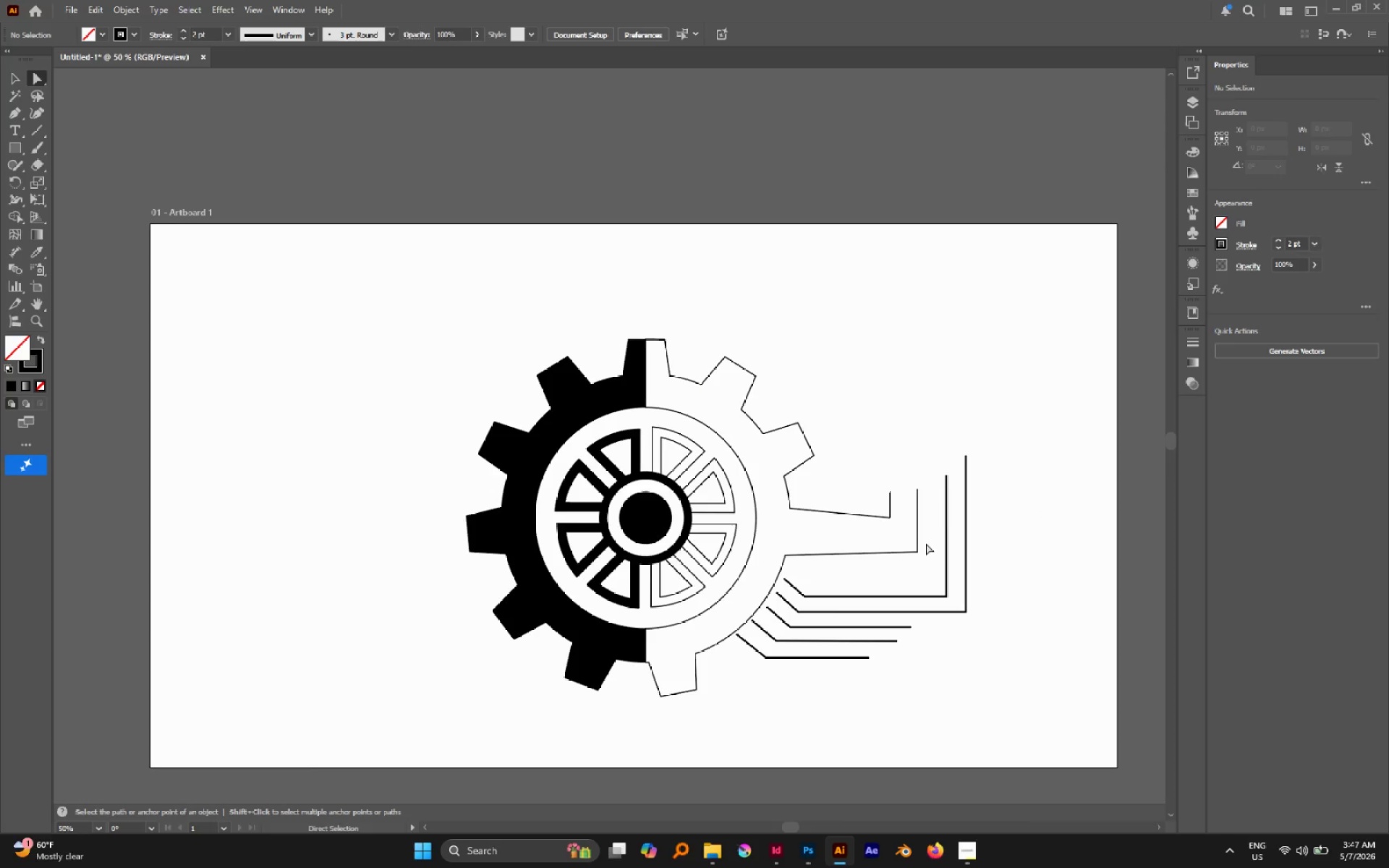 
left_click_drag(start_coordinate=[1027, 425], to_coordinate=[919, 464])
 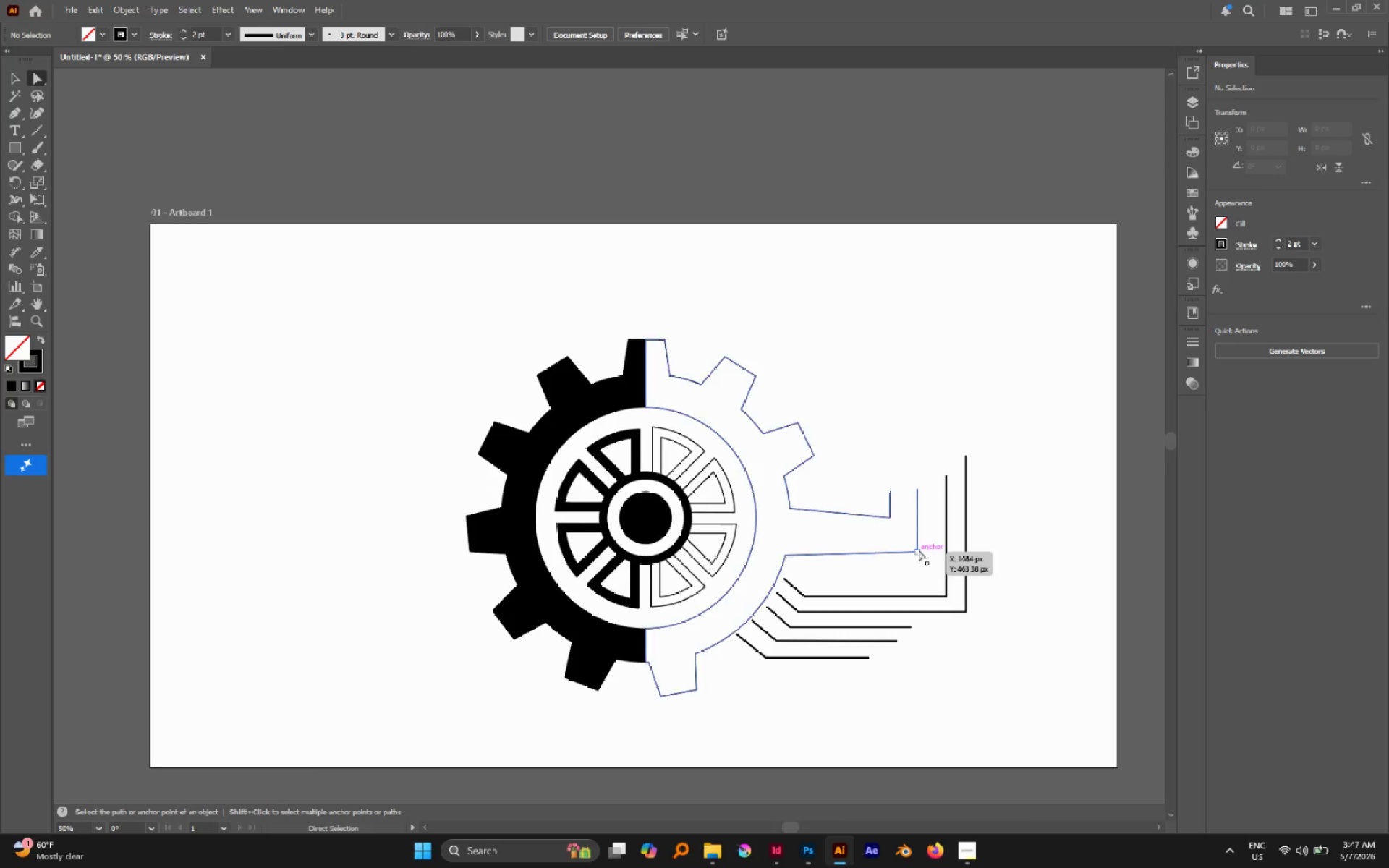 
left_click_drag(start_coordinate=[918, 550], to_coordinate=[921, 575])
 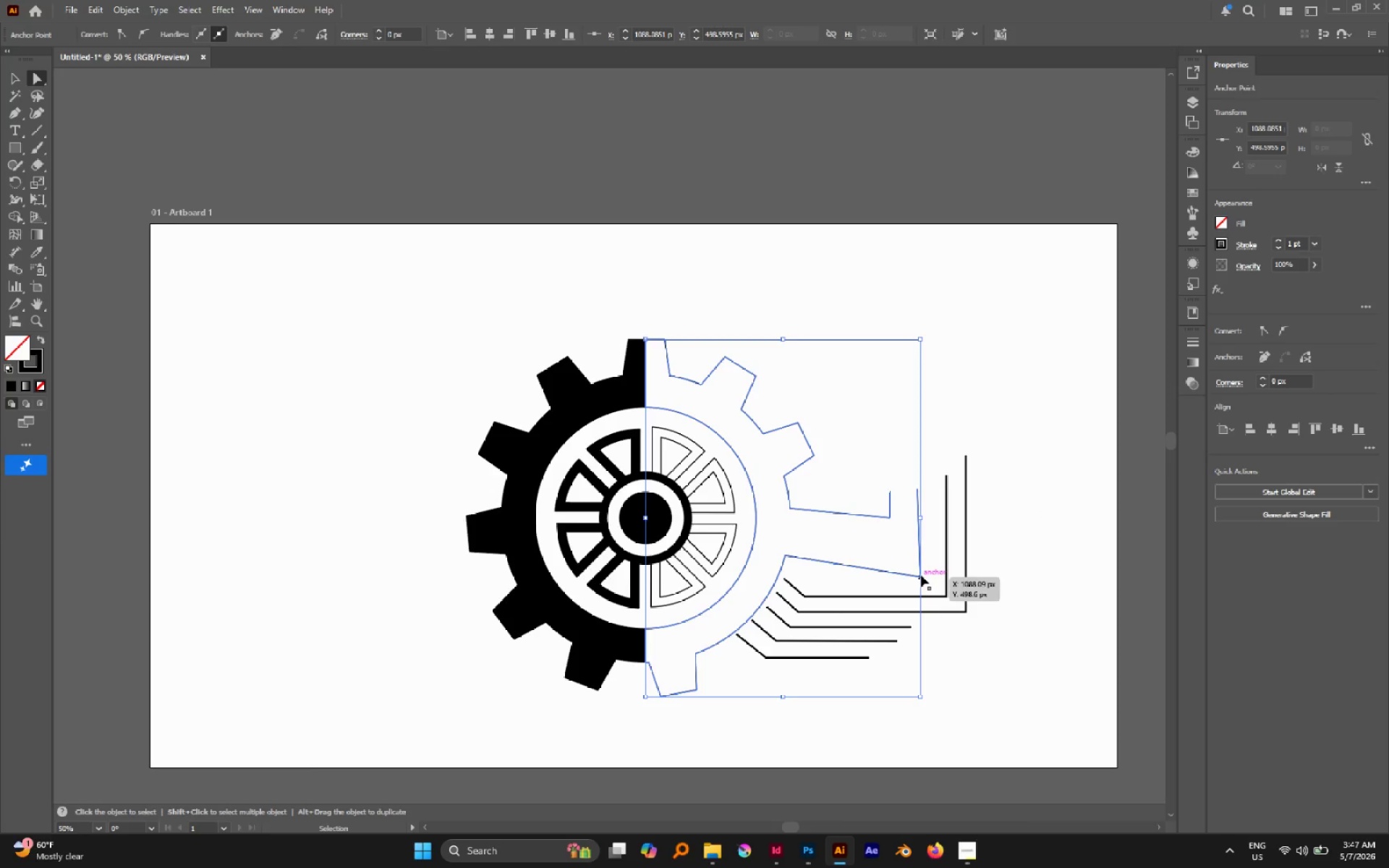 
key(Control+Z)
 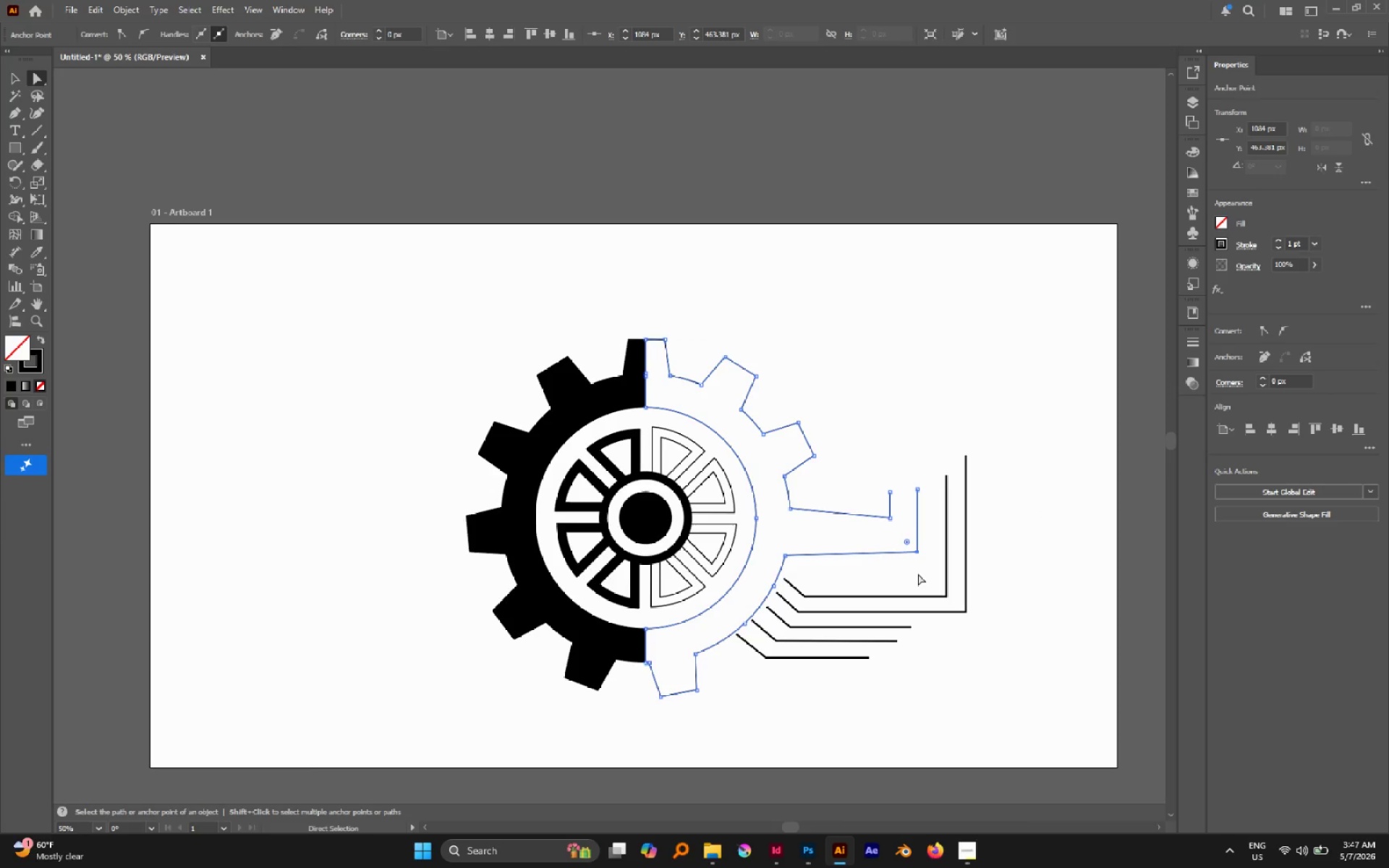 
left_click([918, 574])
 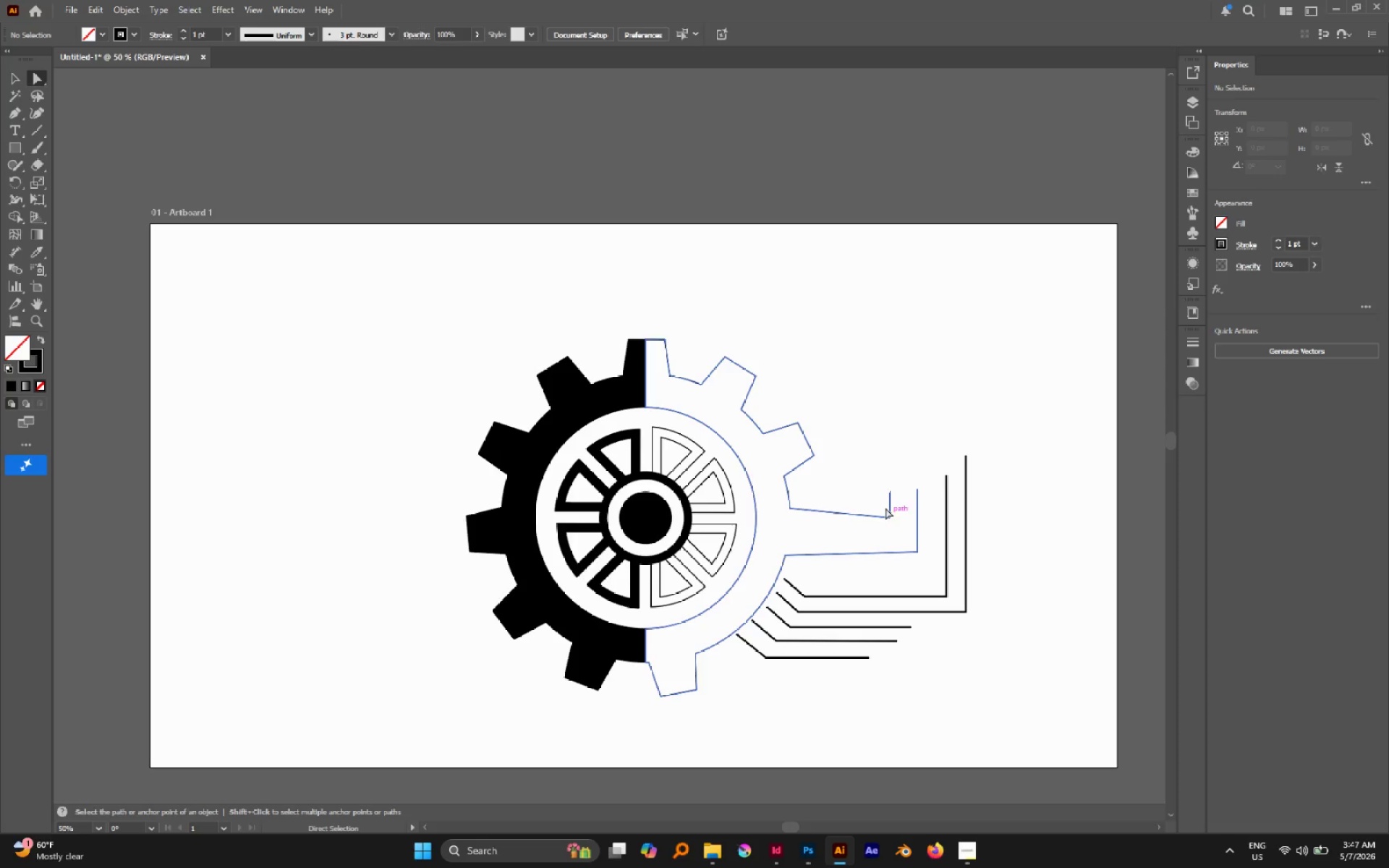 
left_click_drag(start_coordinate=[863, 456], to_coordinate=[934, 569])
 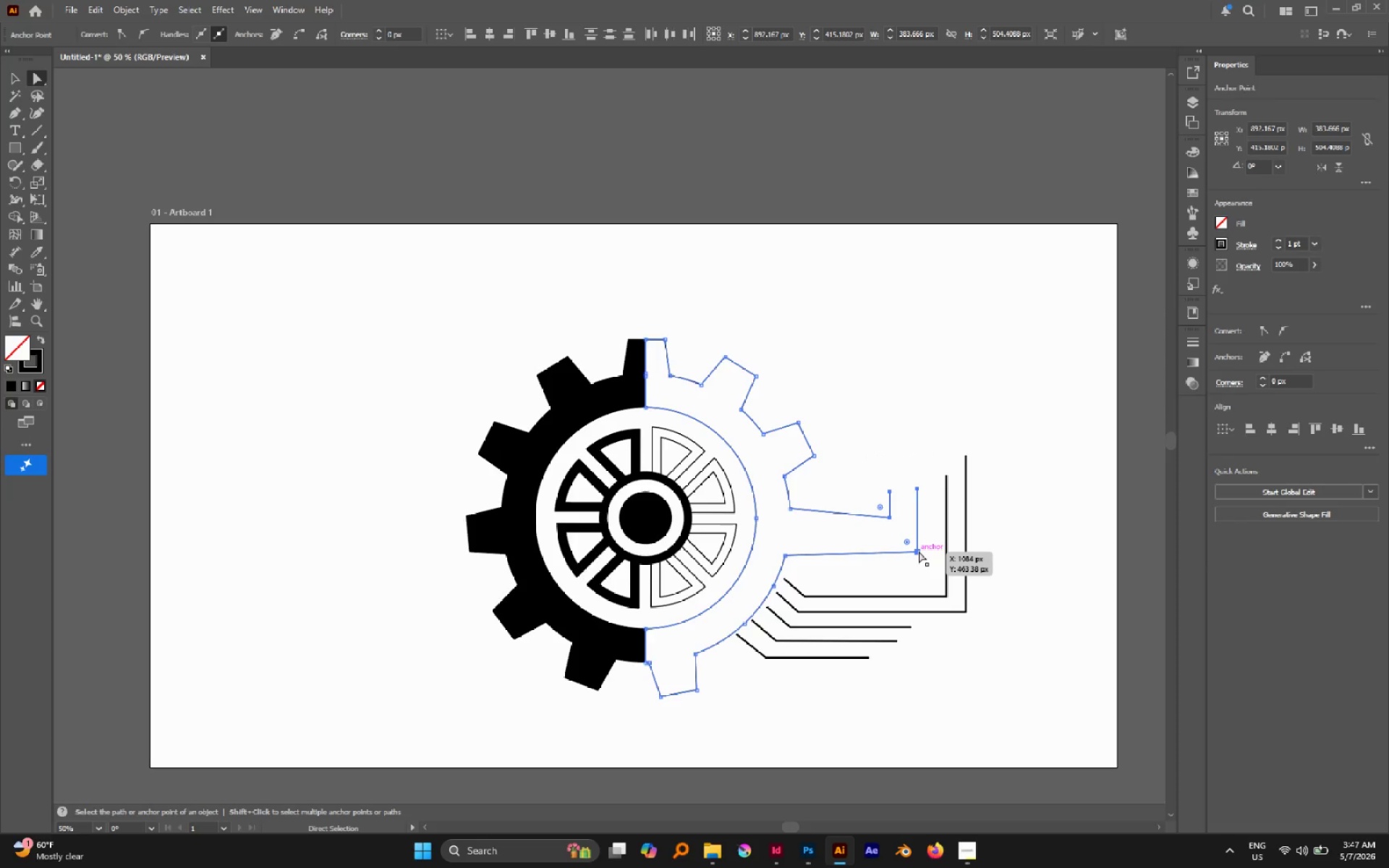 
left_click_drag(start_coordinate=[919, 551], to_coordinate=[927, 550])
 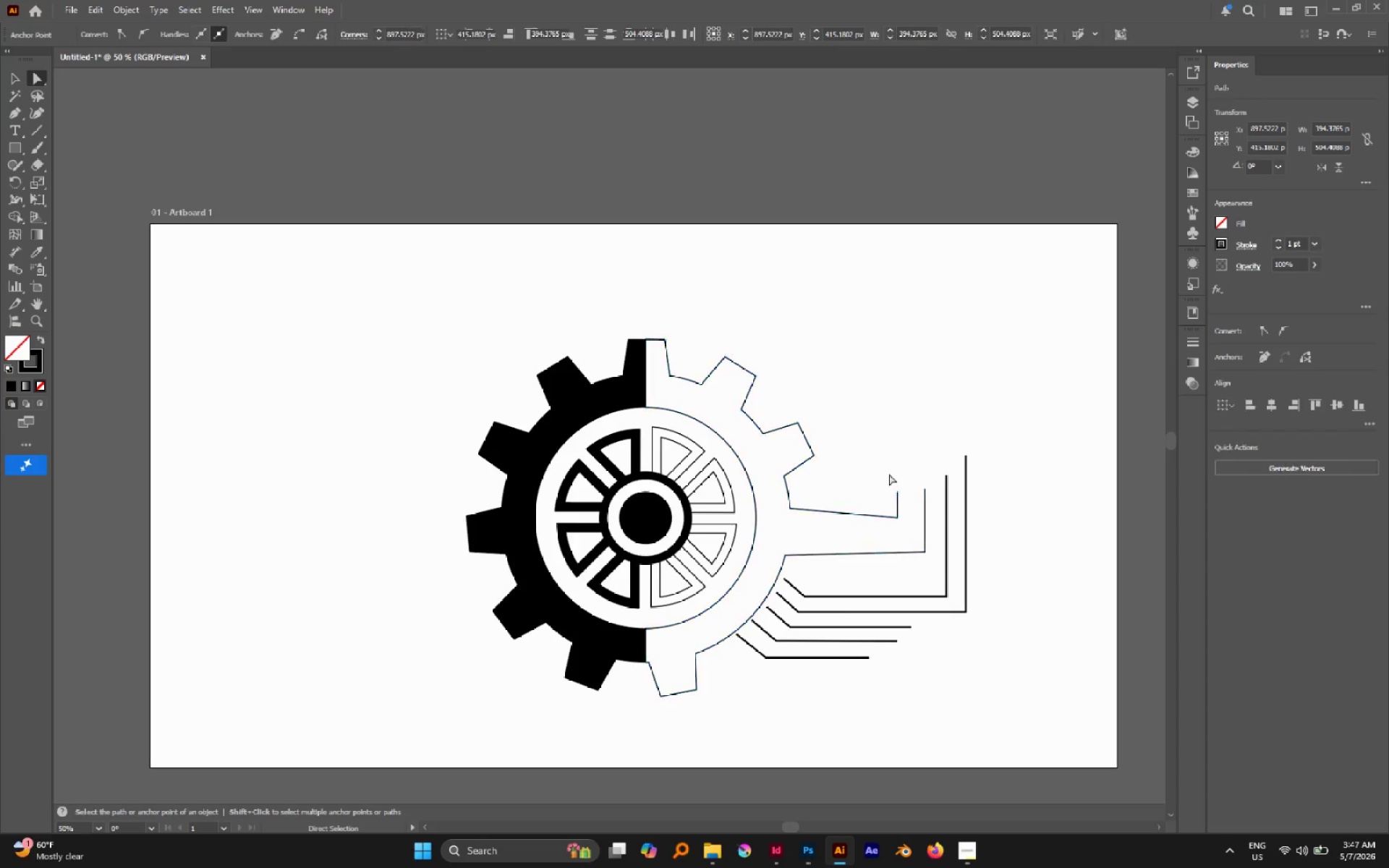 
hold_key(key=ShiftLeft, duration=1.09)
 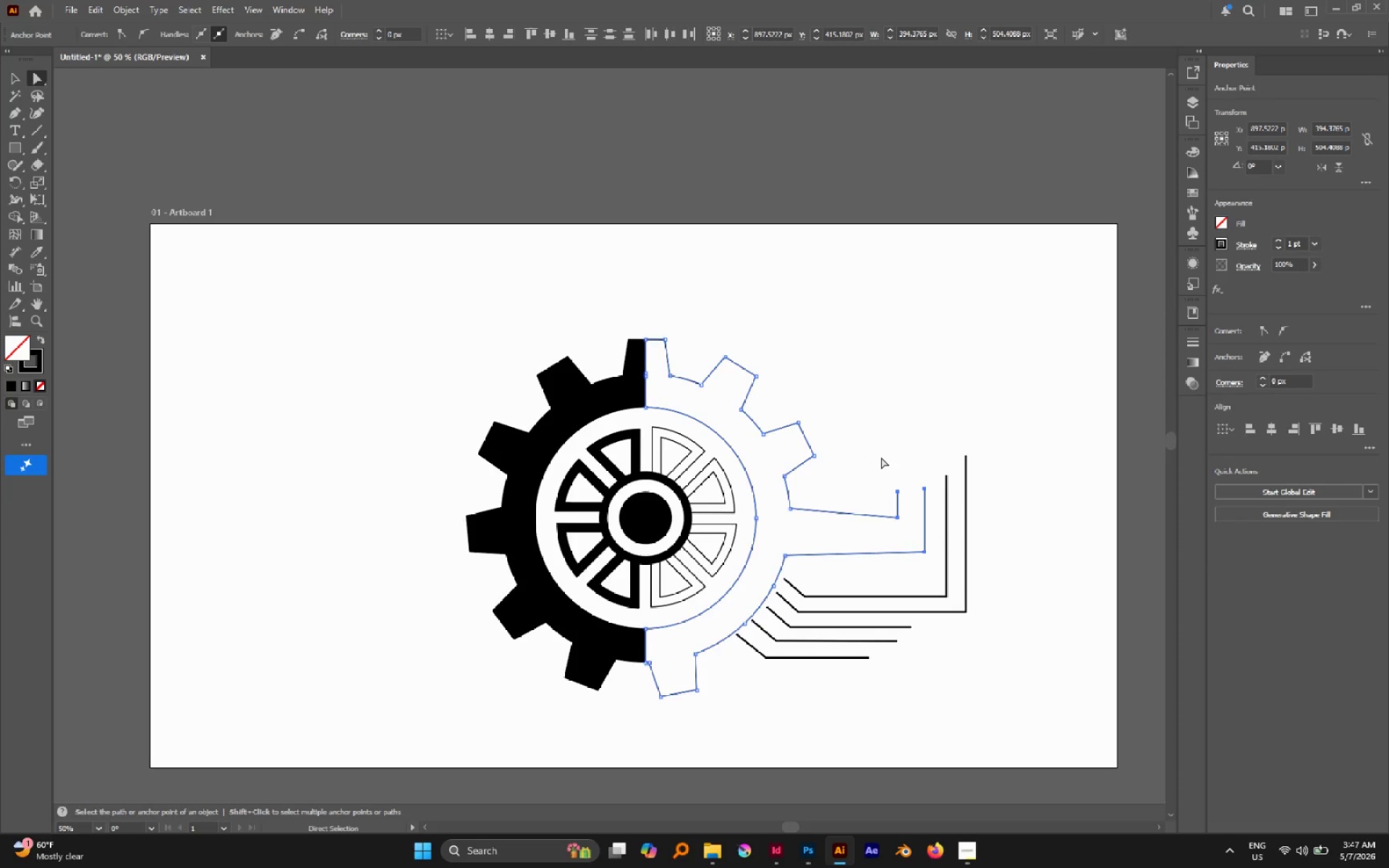 
left_click([881, 457])
 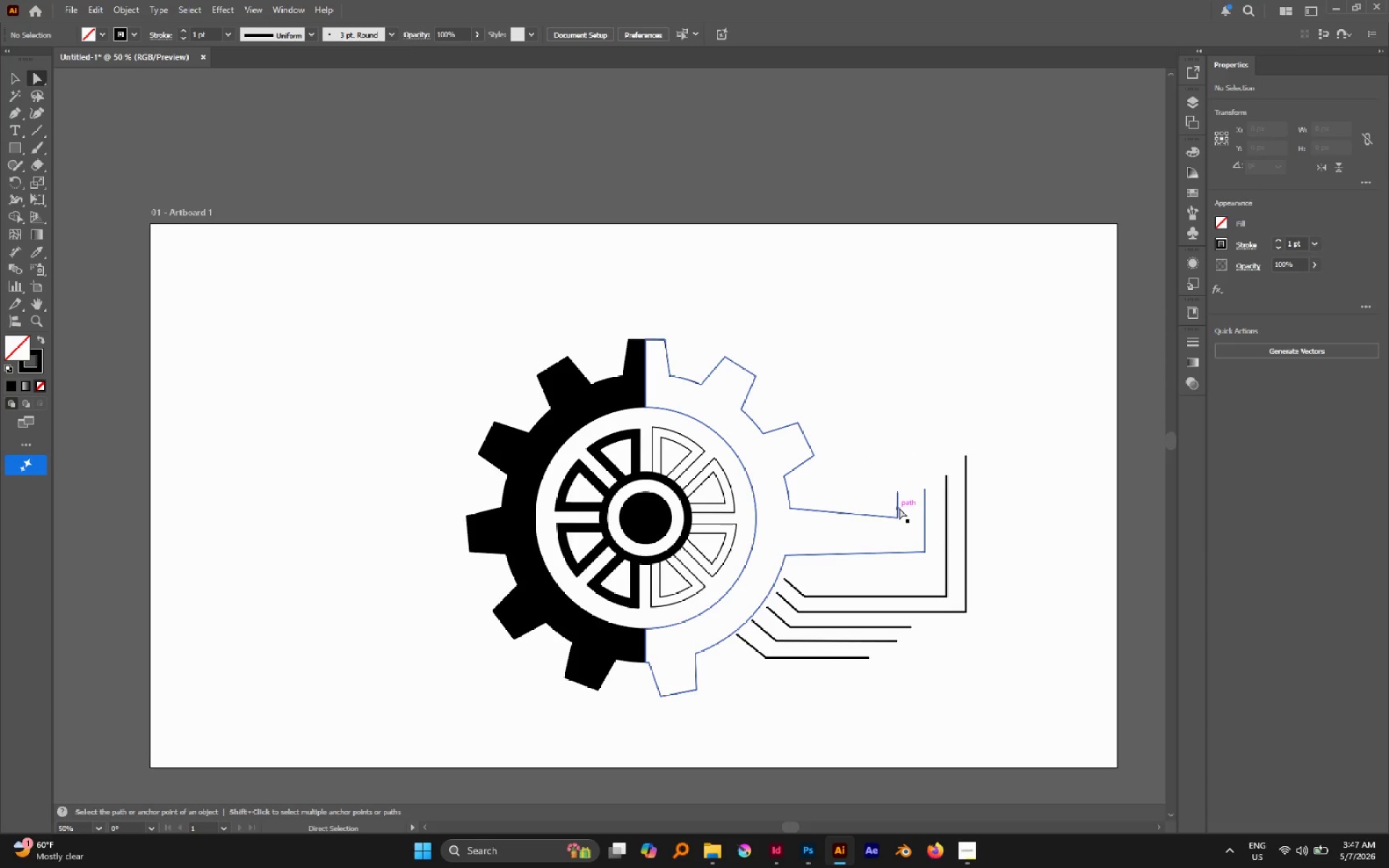 
left_click_drag(start_coordinate=[899, 508], to_coordinate=[904, 508])
 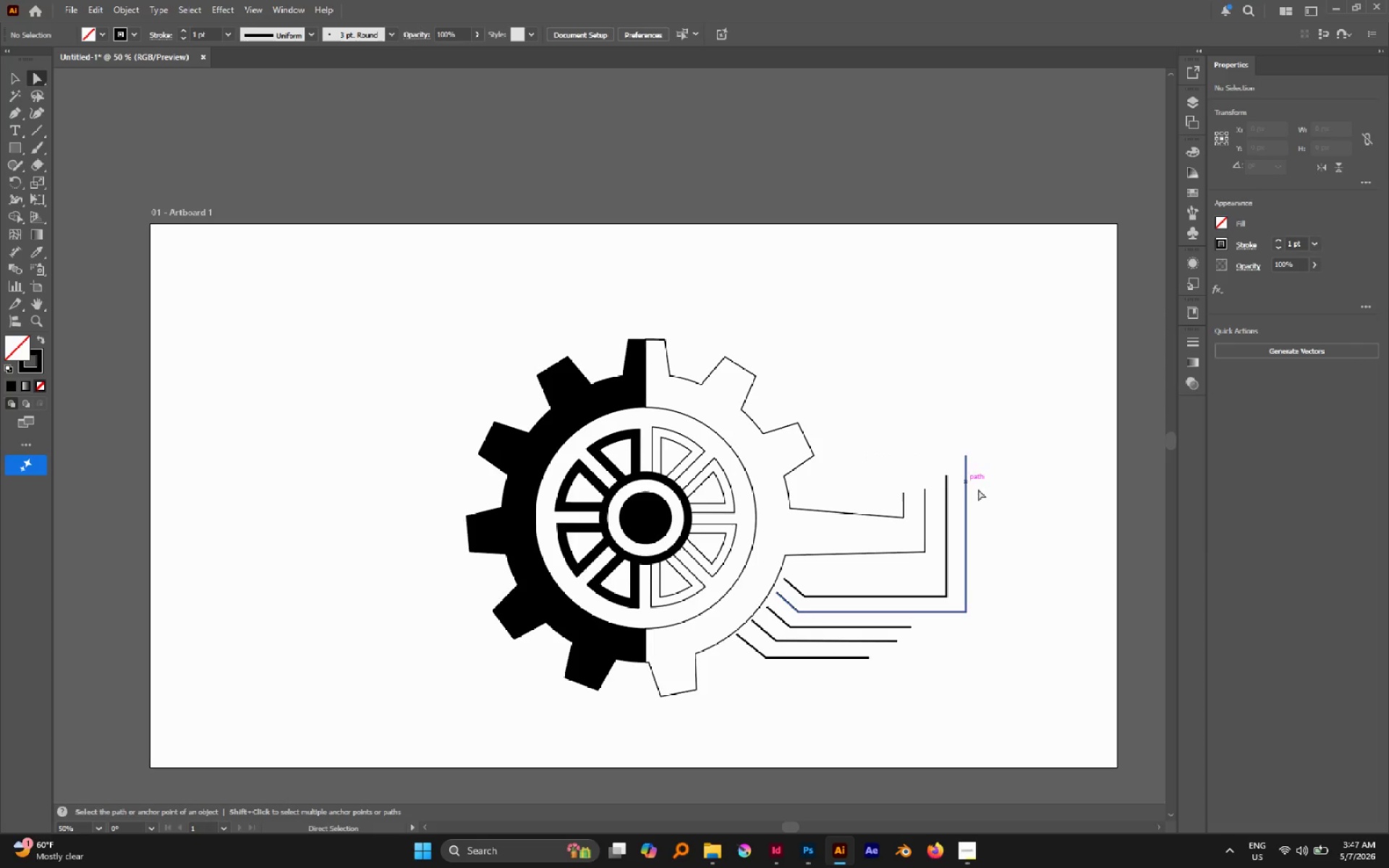 
hold_key(key=ShiftLeft, duration=0.84)
 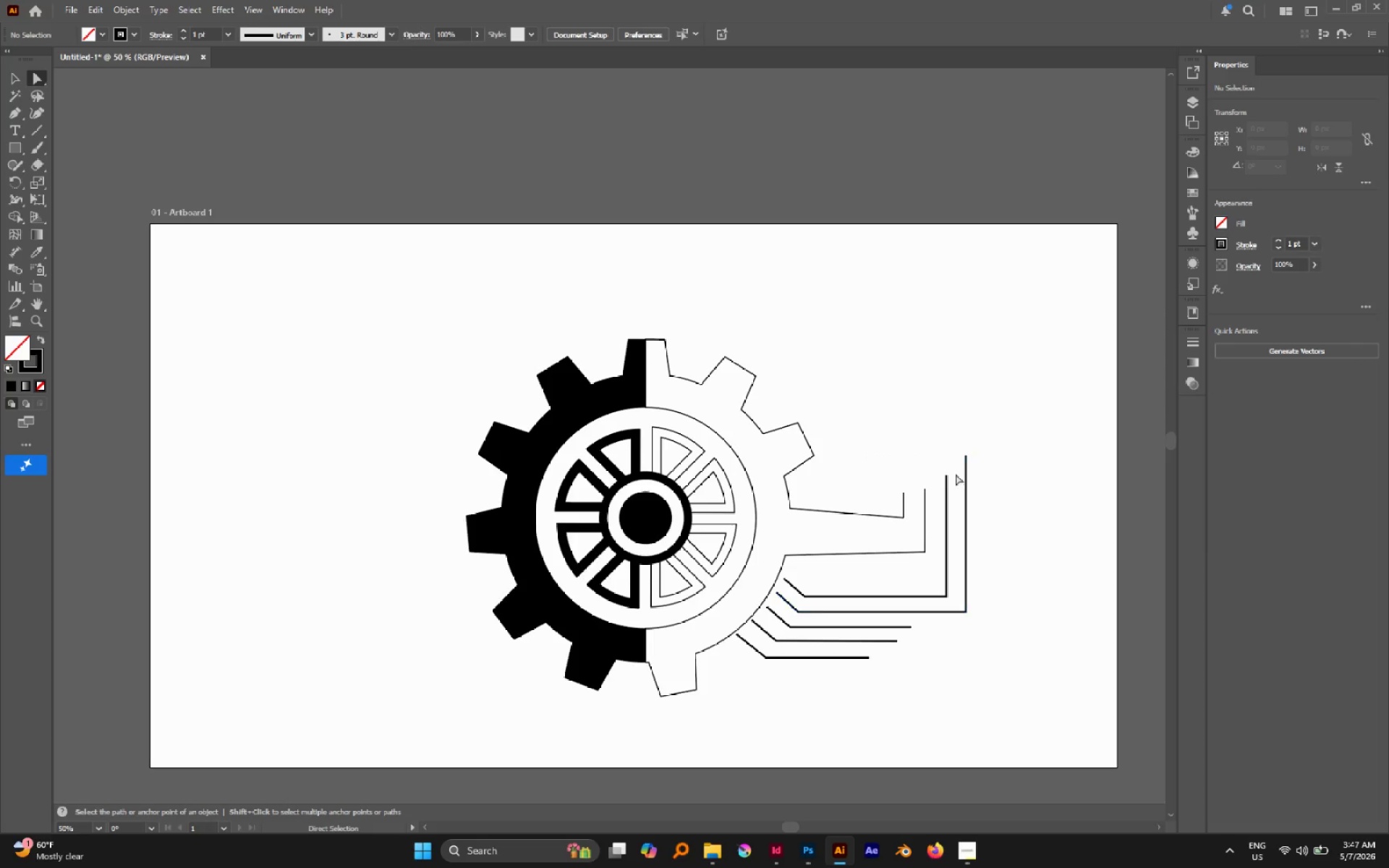 
hold_key(key=AltLeft, duration=0.59)
left_click([925, 528])
 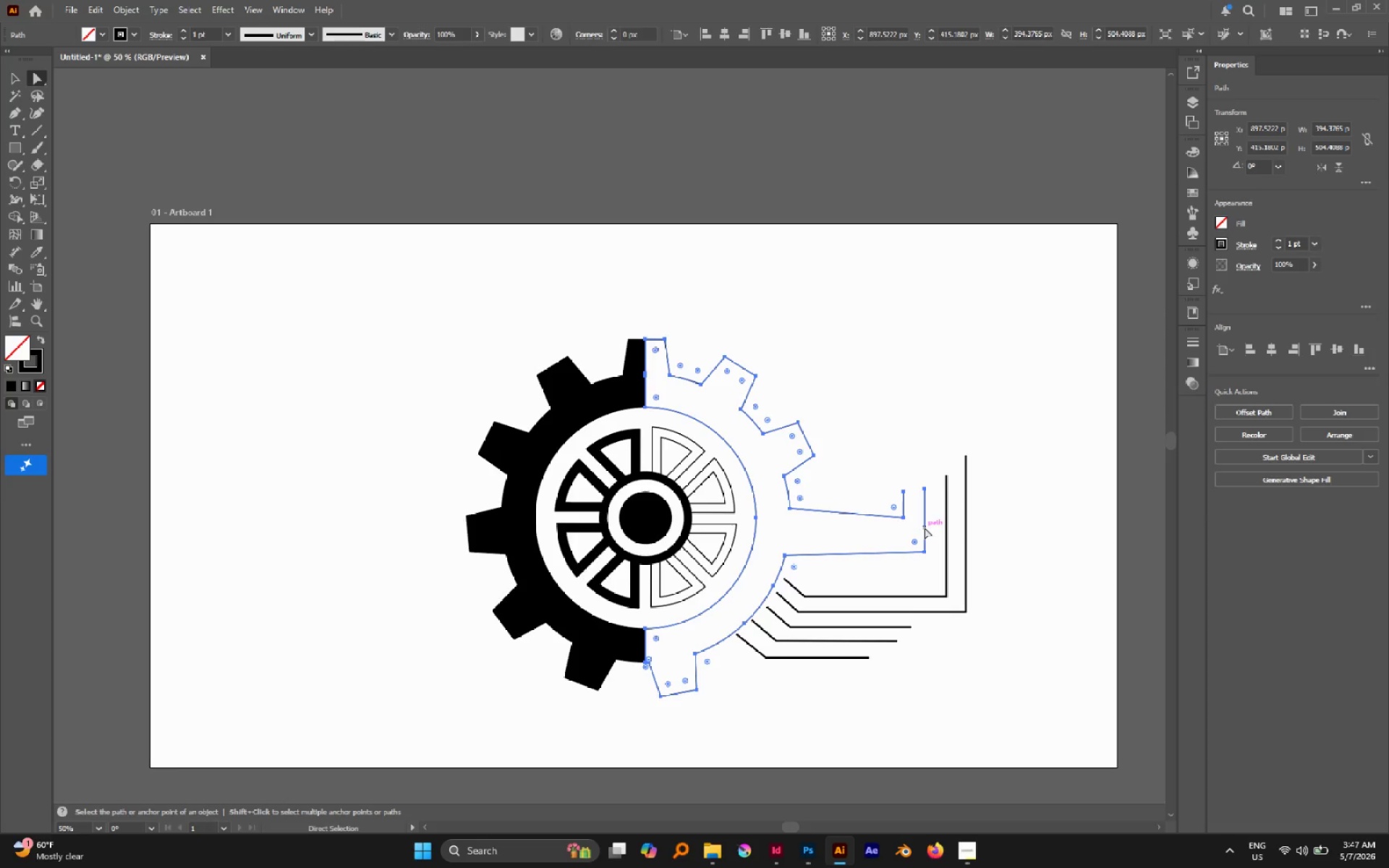 
key(I)
 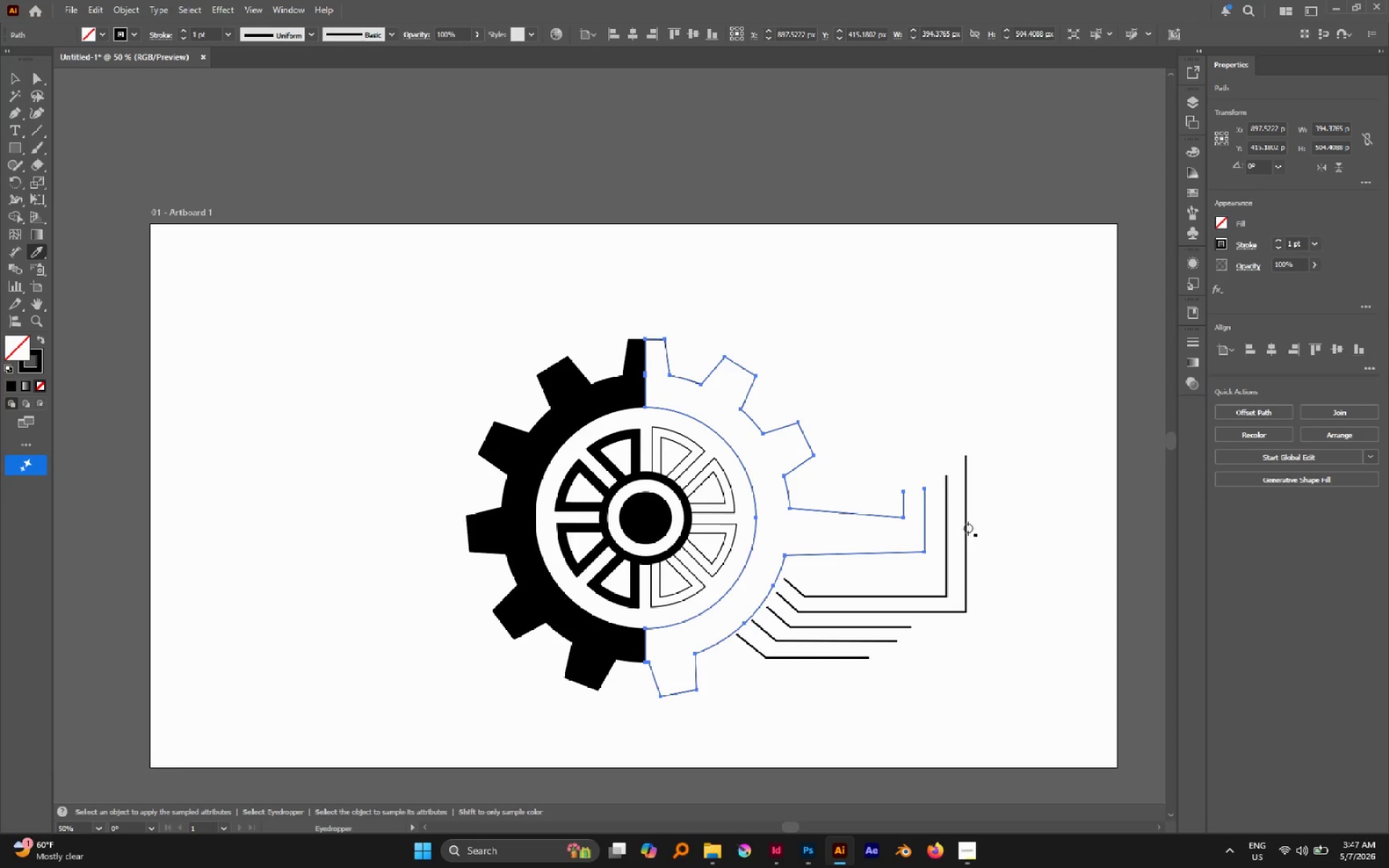 
left_click([968, 528])
 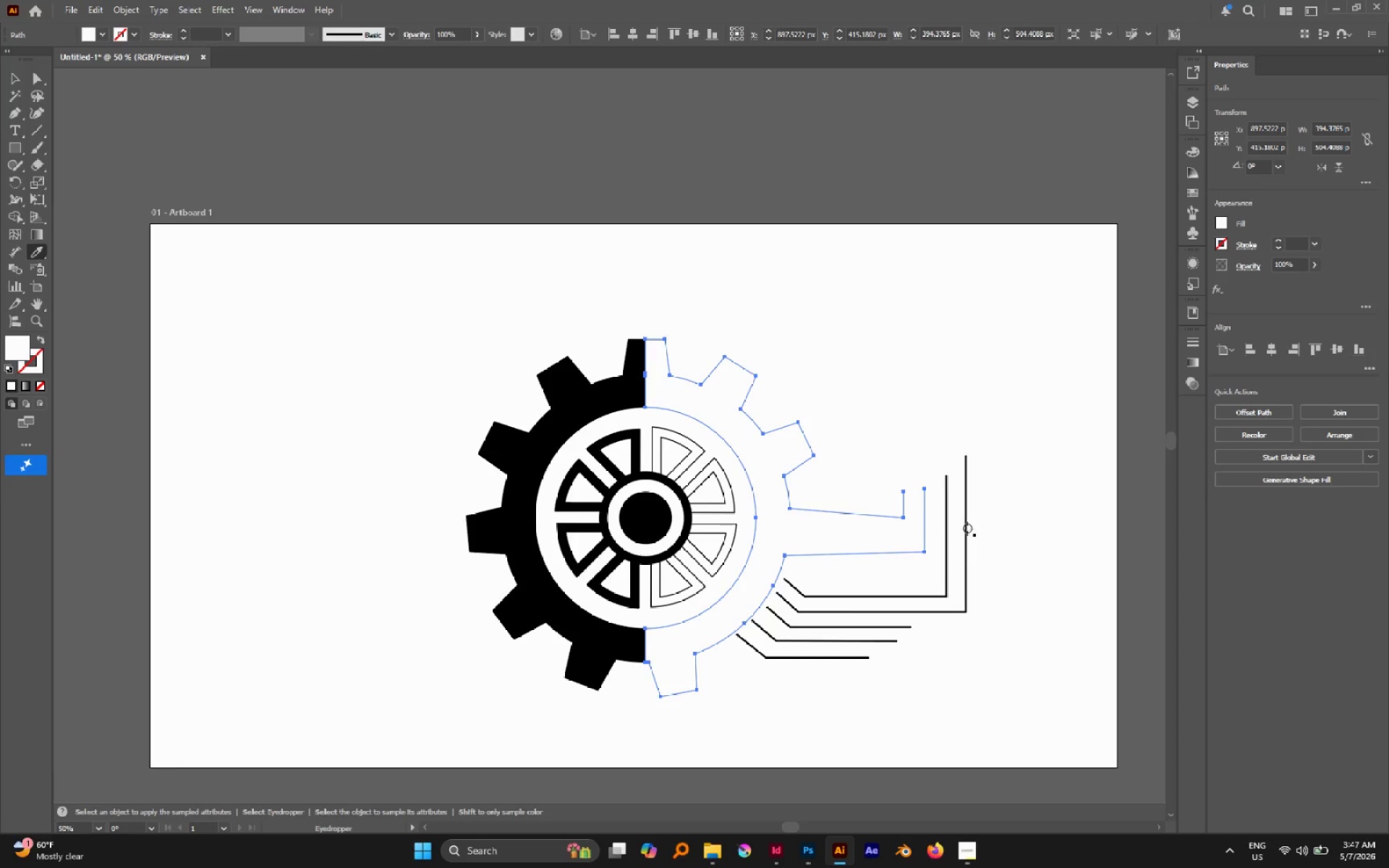 
double_click([964, 527])
 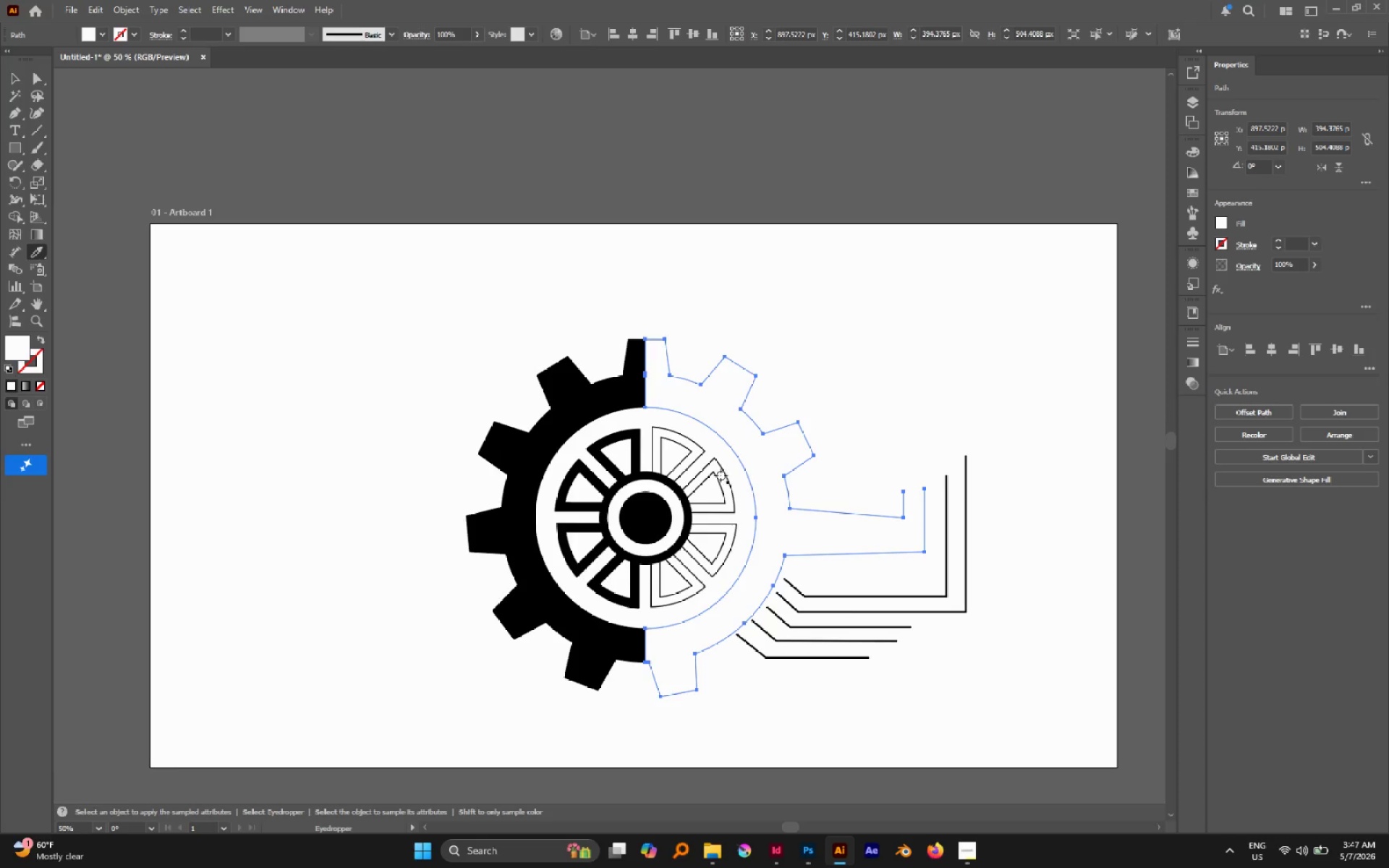 
left_click_drag(start_coordinate=[719, 480], to_coordinate=[942, 536])
 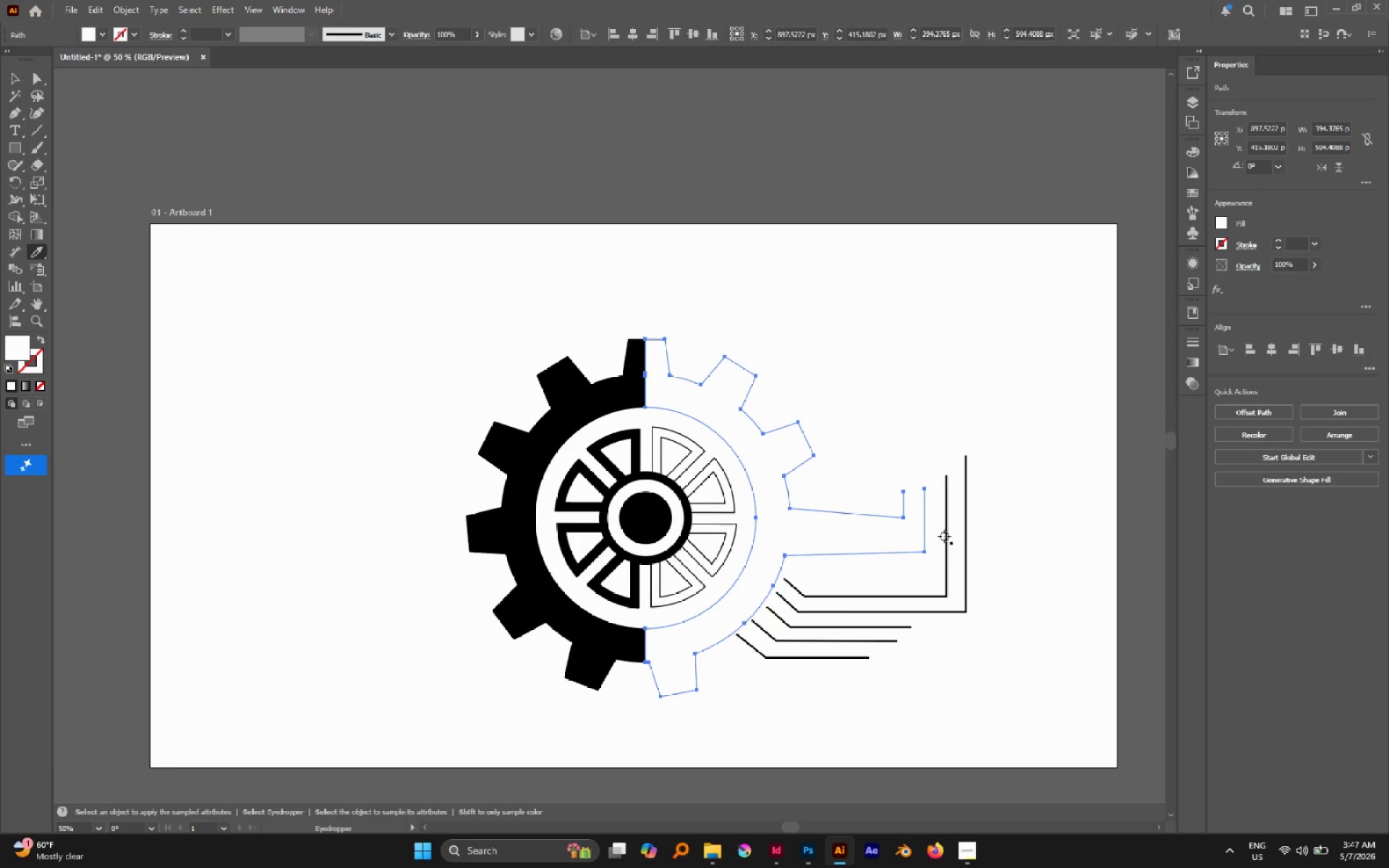 
double_click([944, 536])
 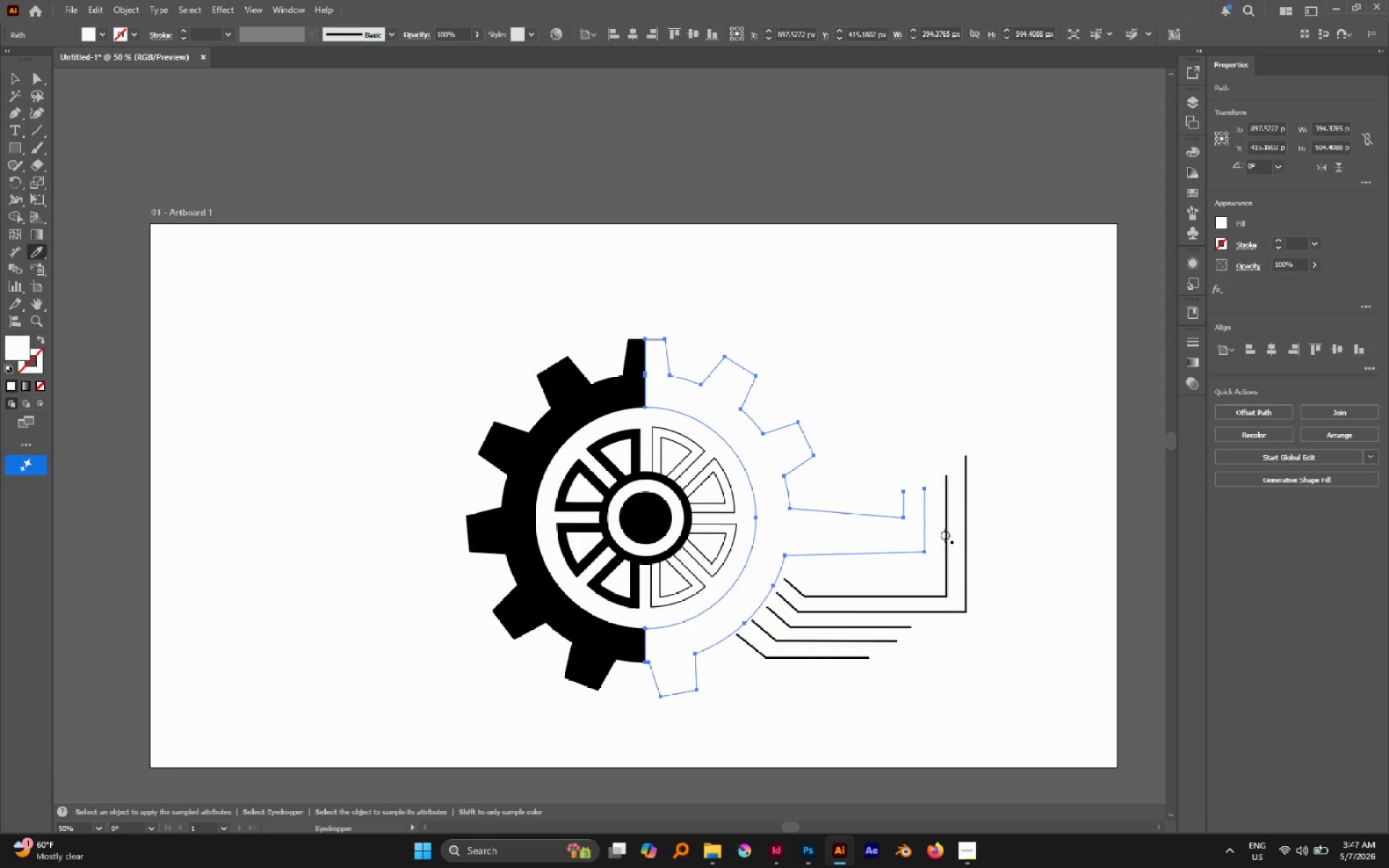 
triple_click([945, 535])
 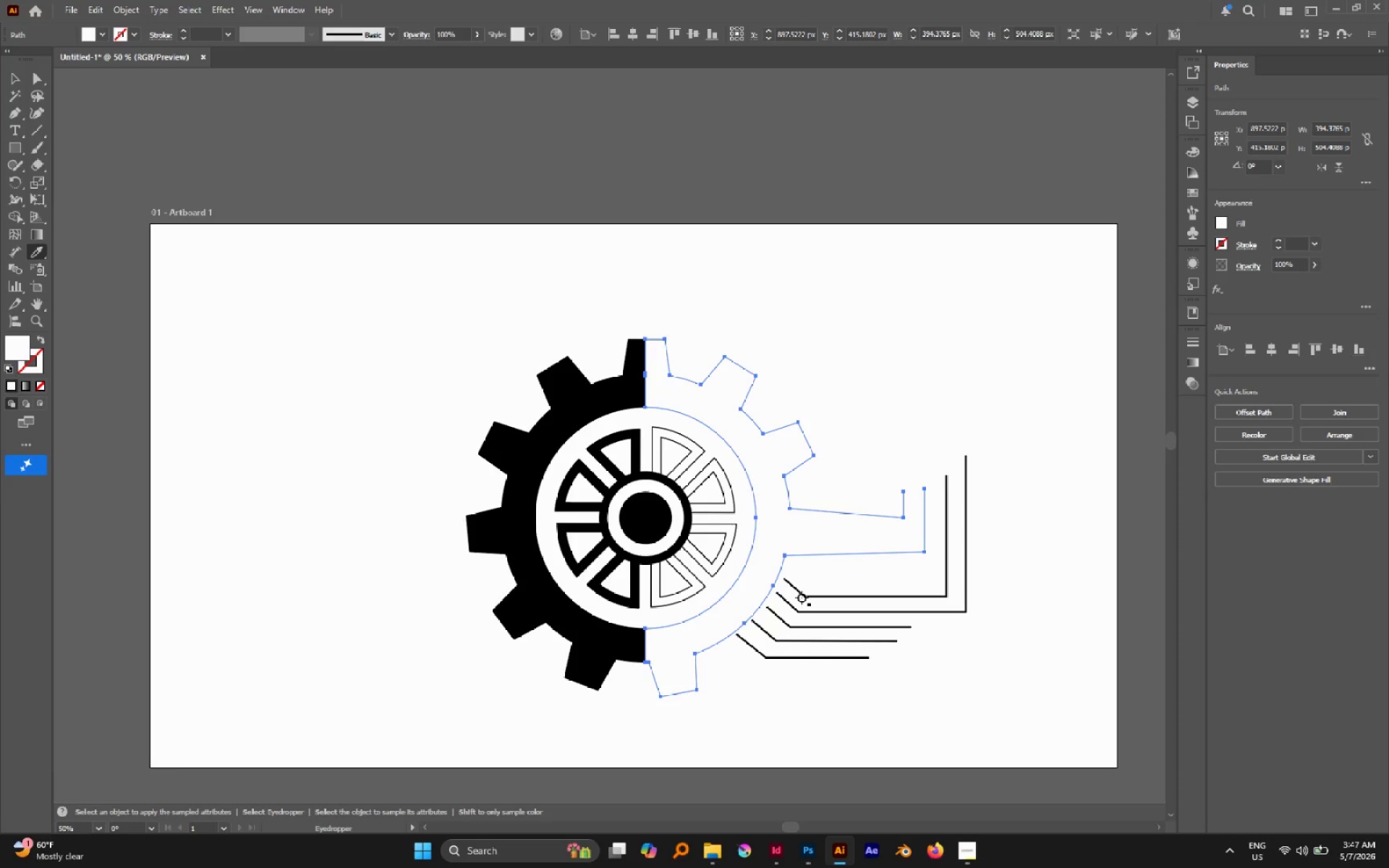 
double_click([802, 595])
 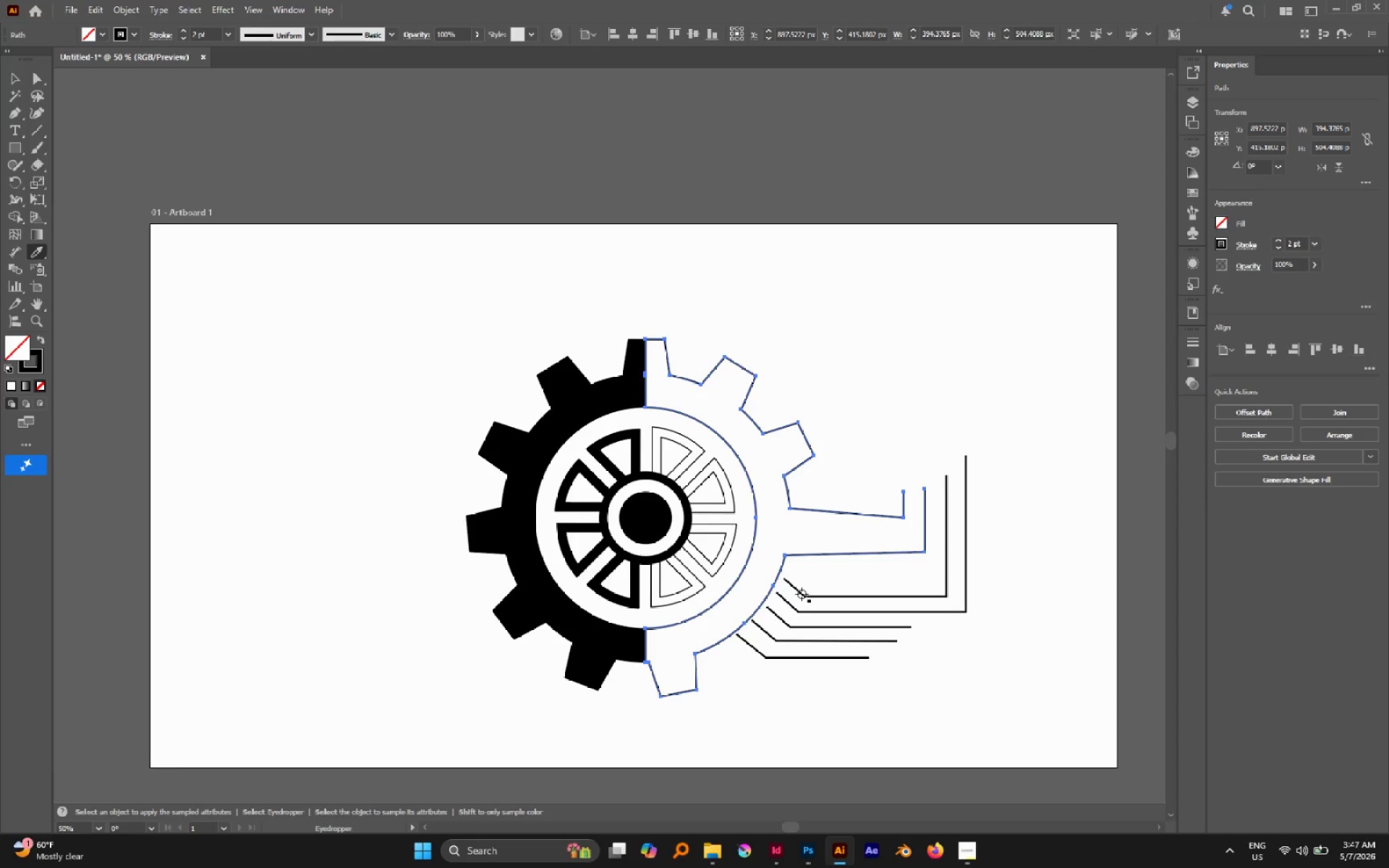 
key(A)
 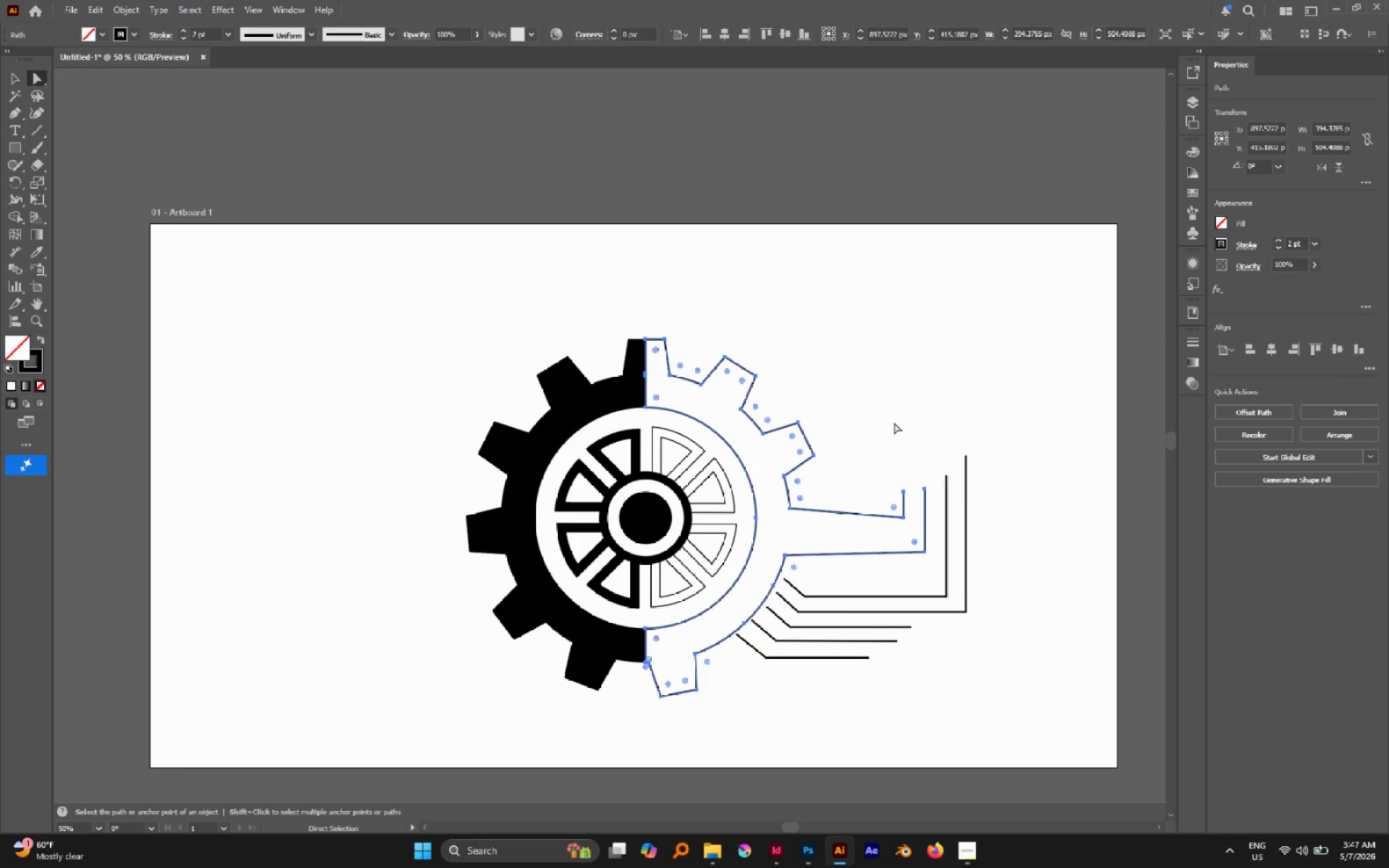 
left_click([894, 422])
 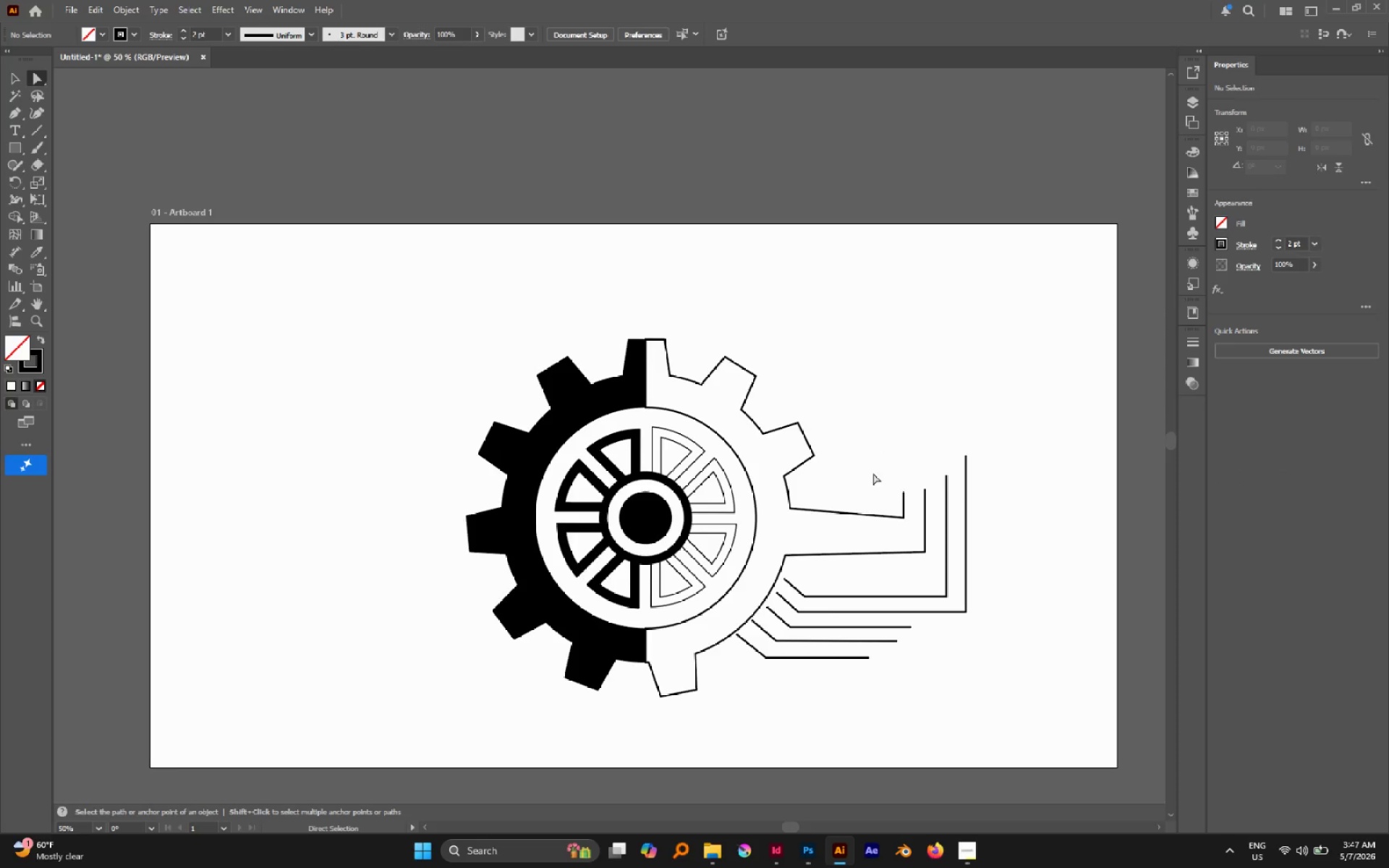 
left_click_drag(start_coordinate=[891, 473], to_coordinate=[915, 529])
 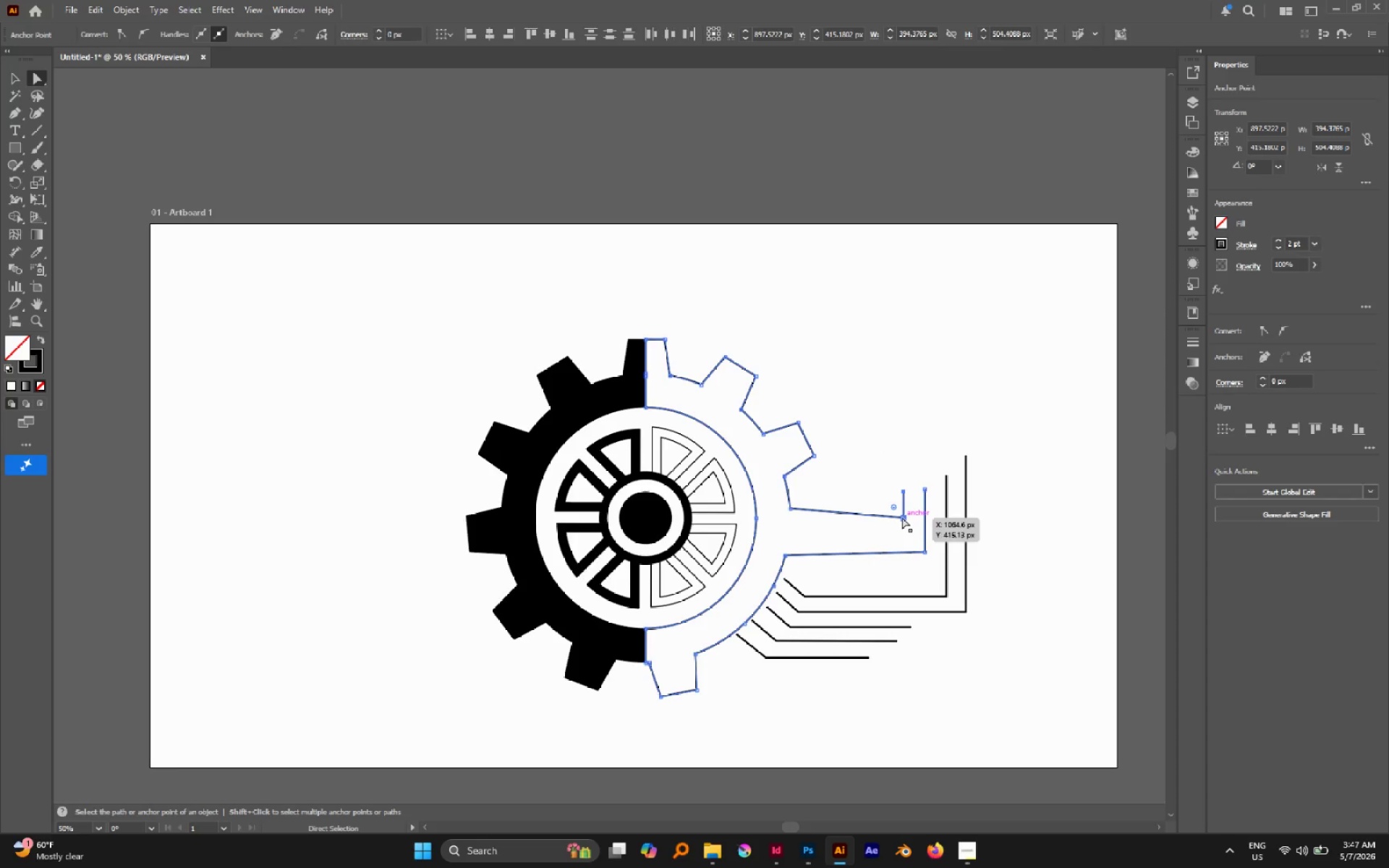 
left_click_drag(start_coordinate=[902, 517], to_coordinate=[902, 510])
 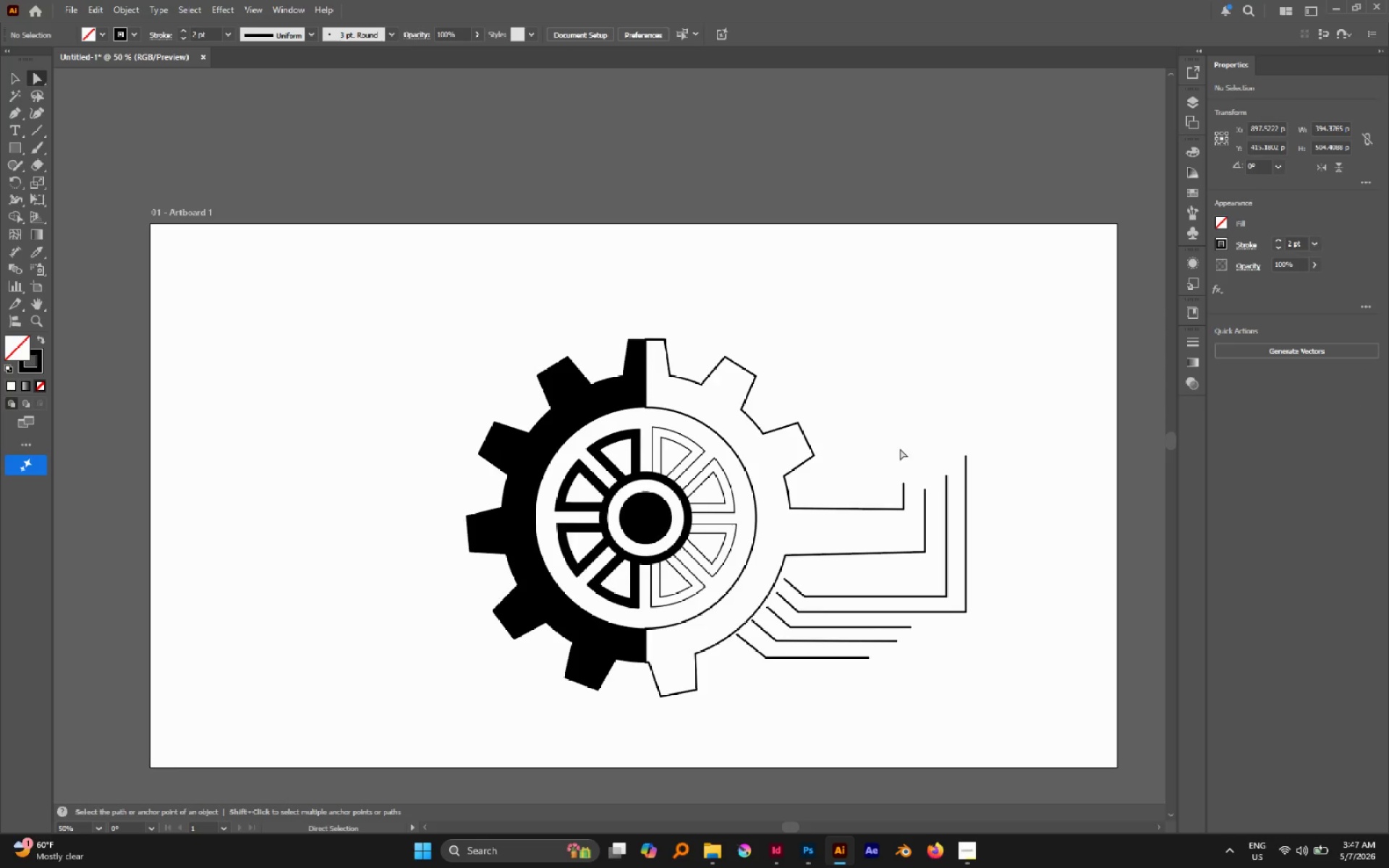 
hold_key(key=ShiftLeft, duration=2.19)
 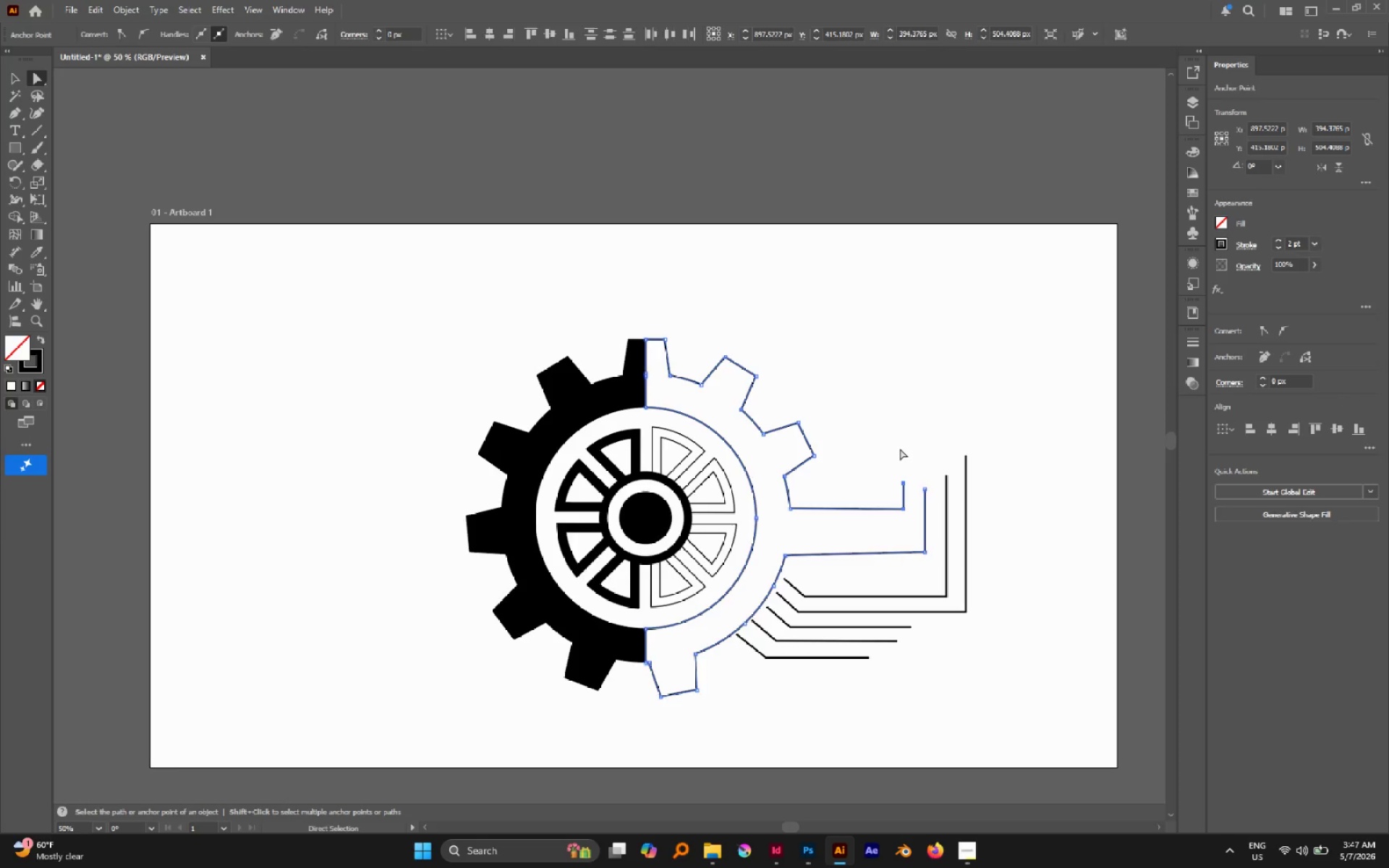 
left_click([900, 448])
 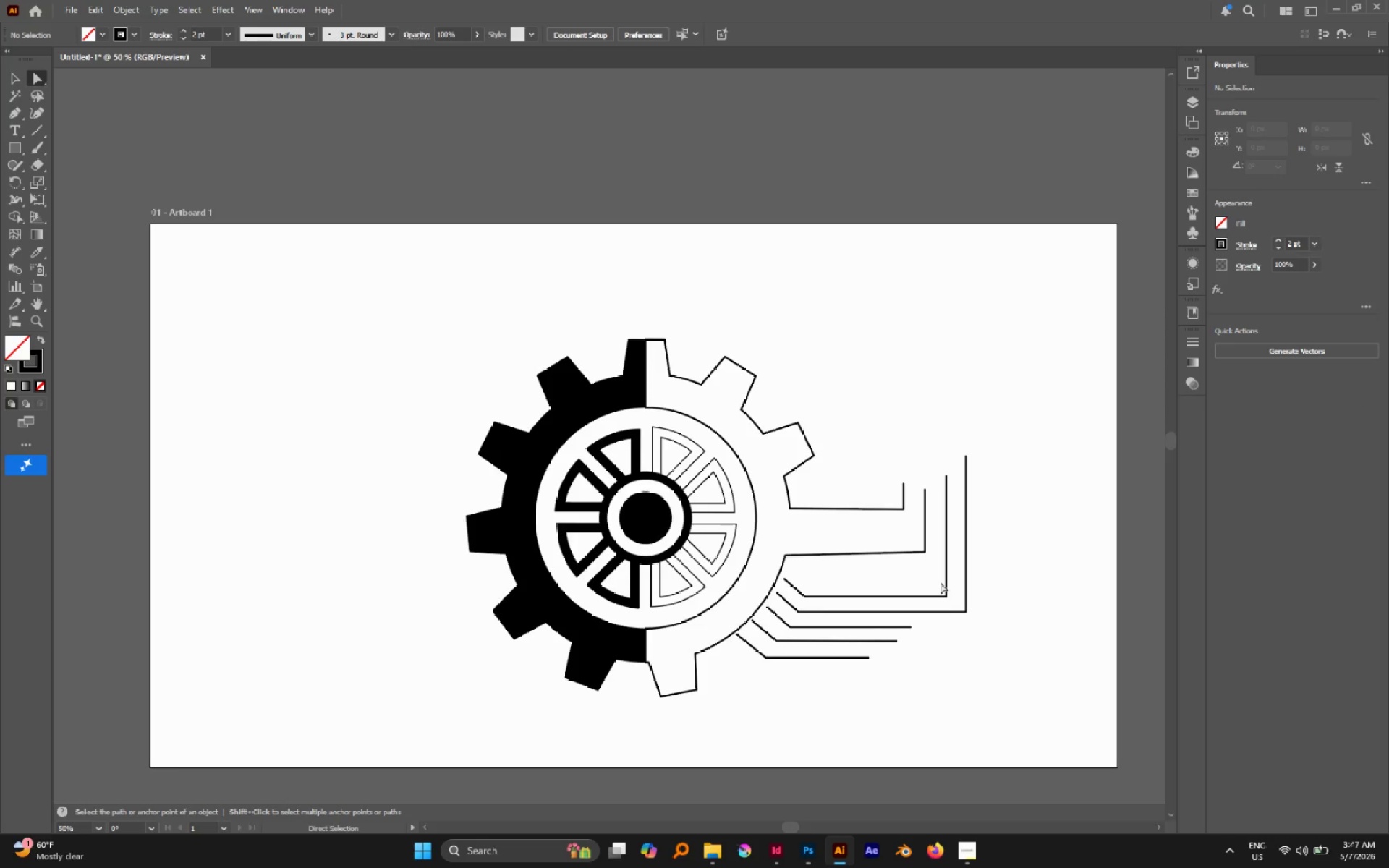 
key(P)
 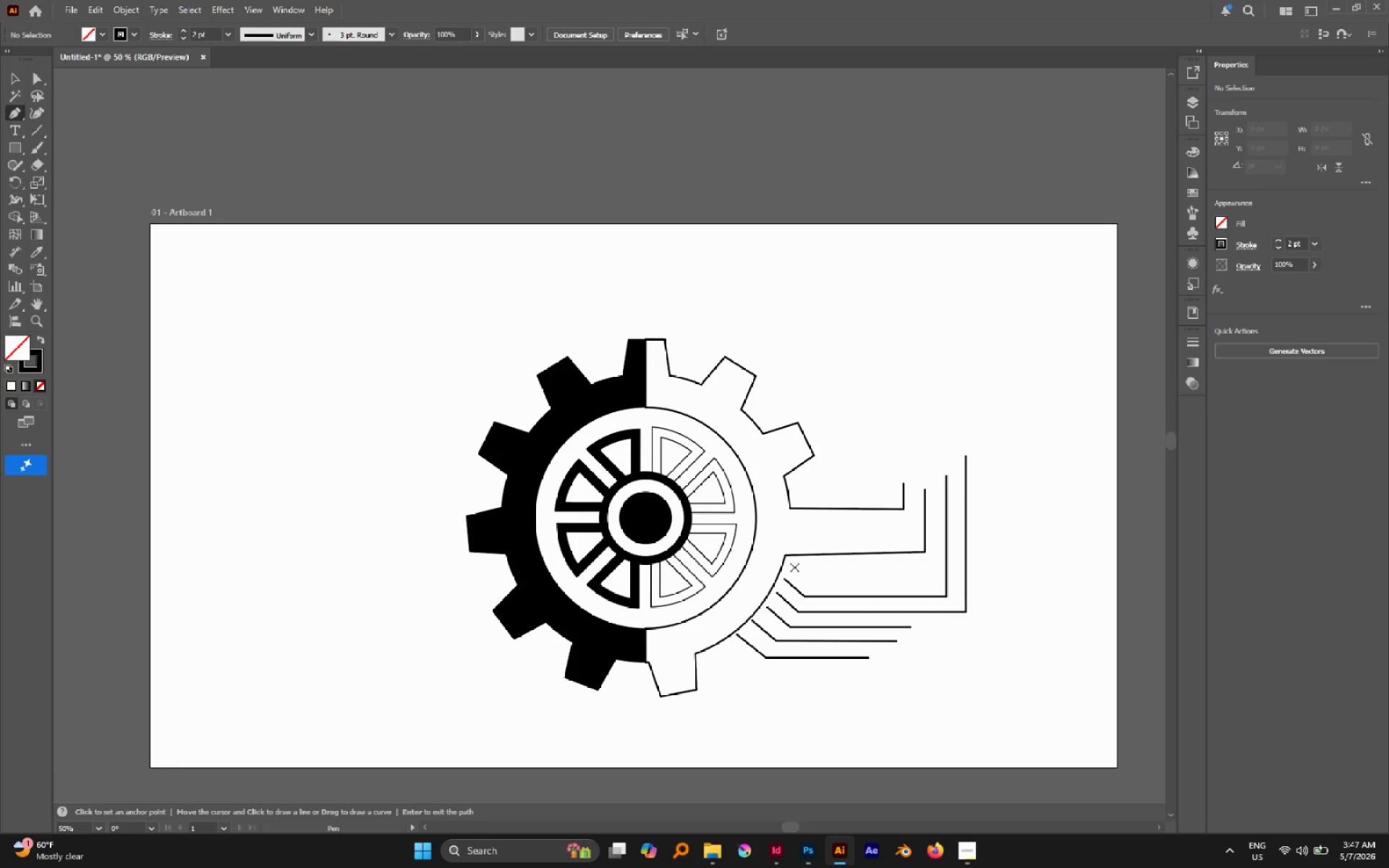 
left_click([794, 567])
 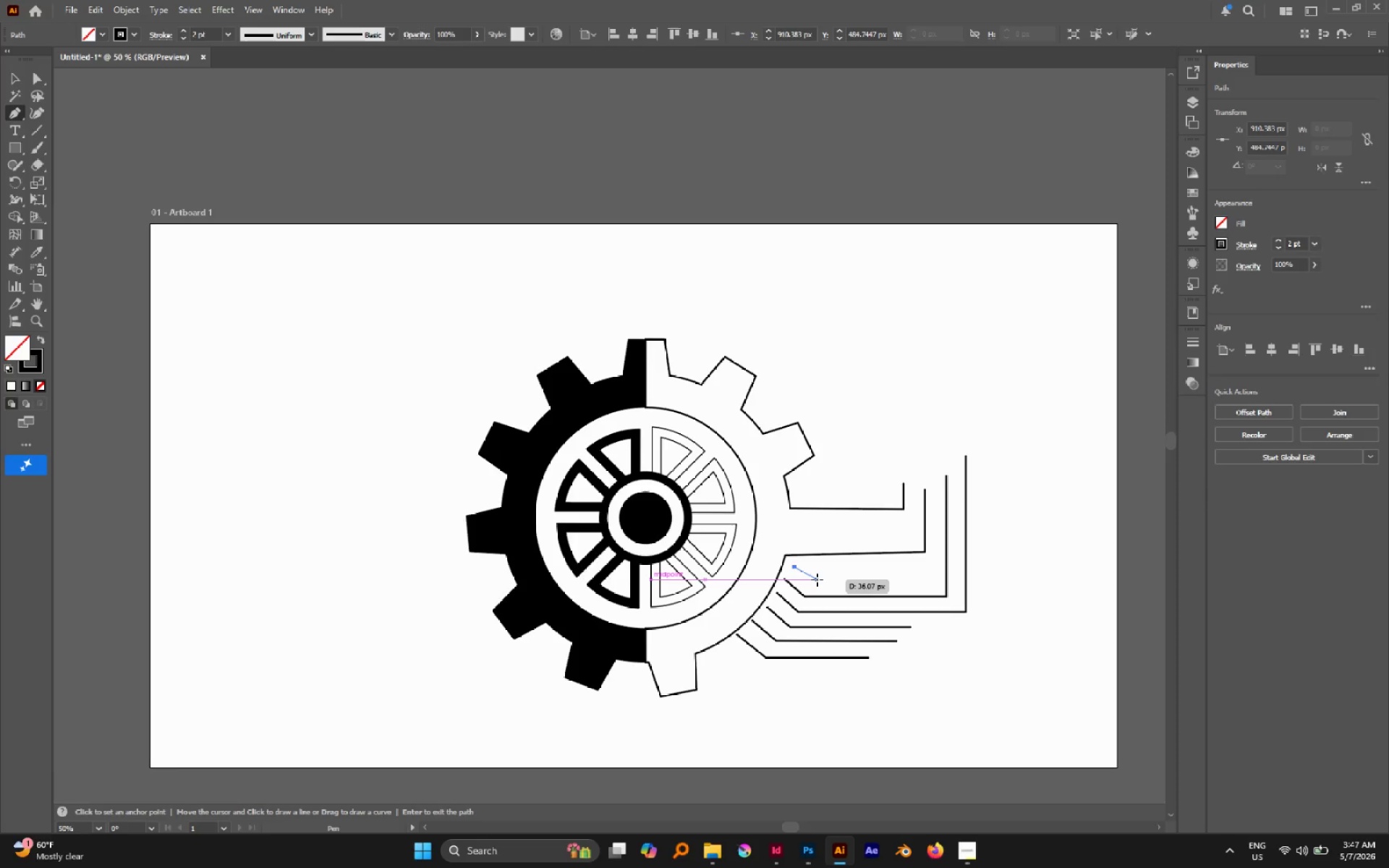 
left_click([817, 579])
 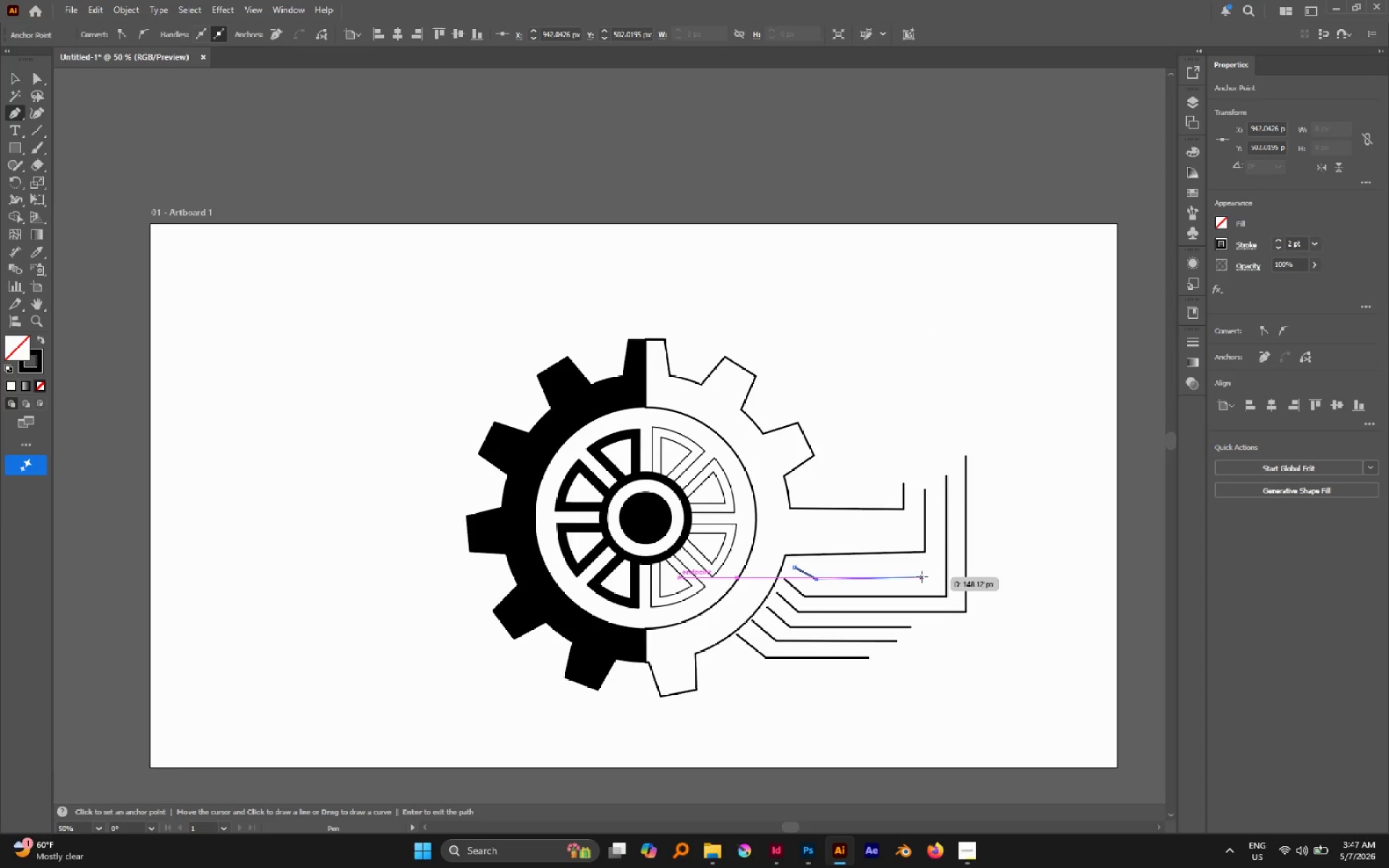 
hold_key(key=ShiftLeft, duration=1.06)
left_click([923, 576])
 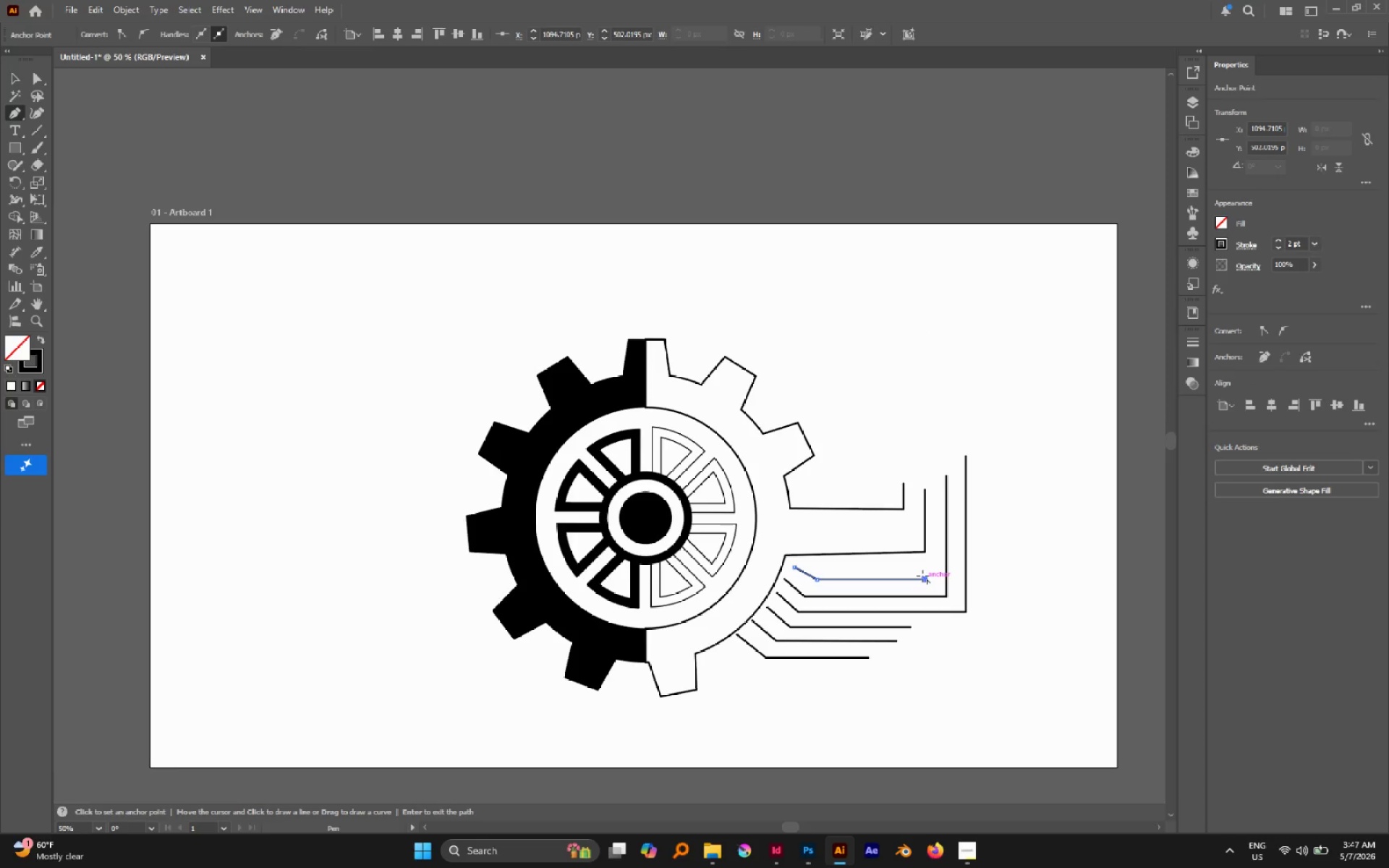 
key(Escape)
 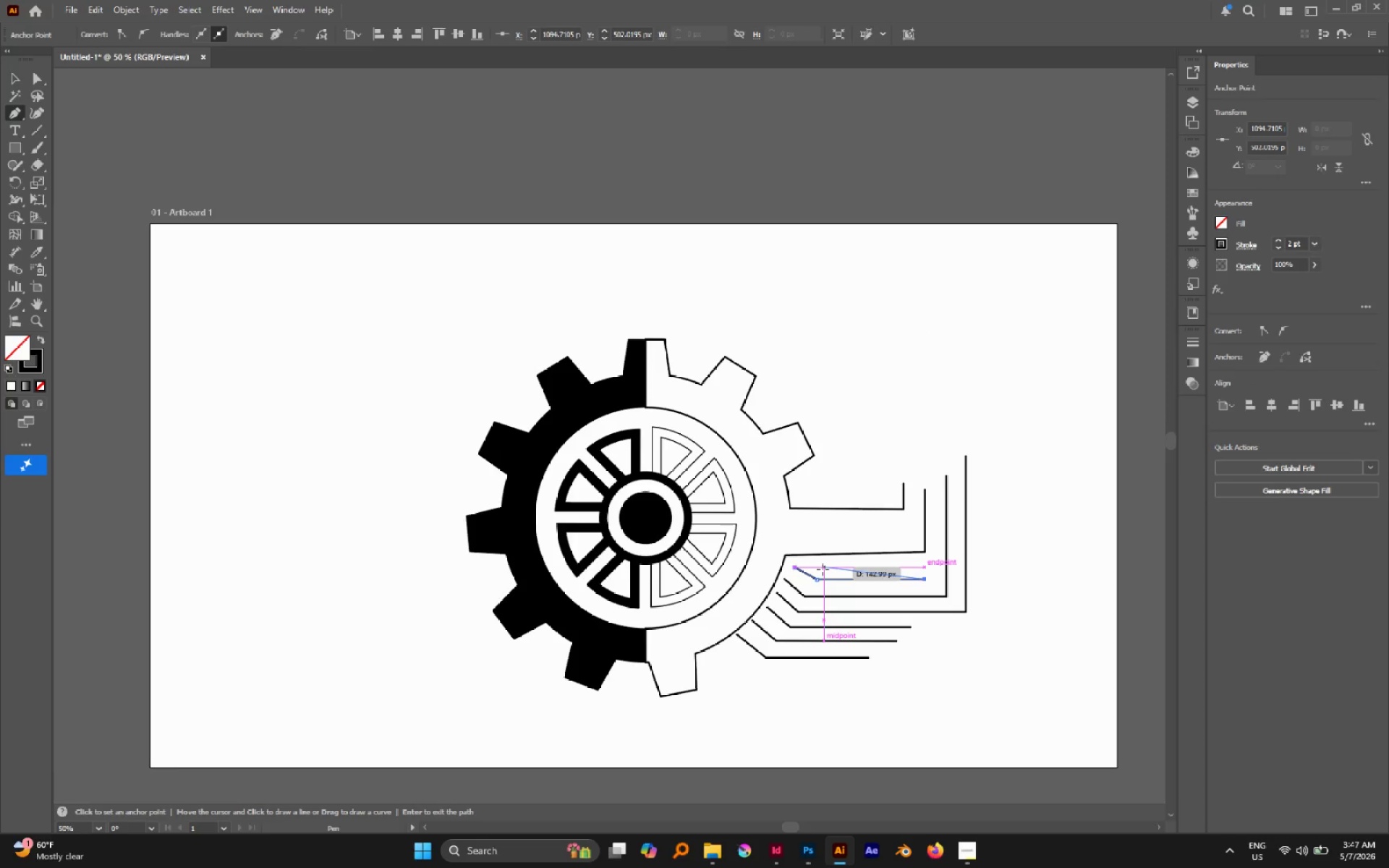 
key(Escape)
 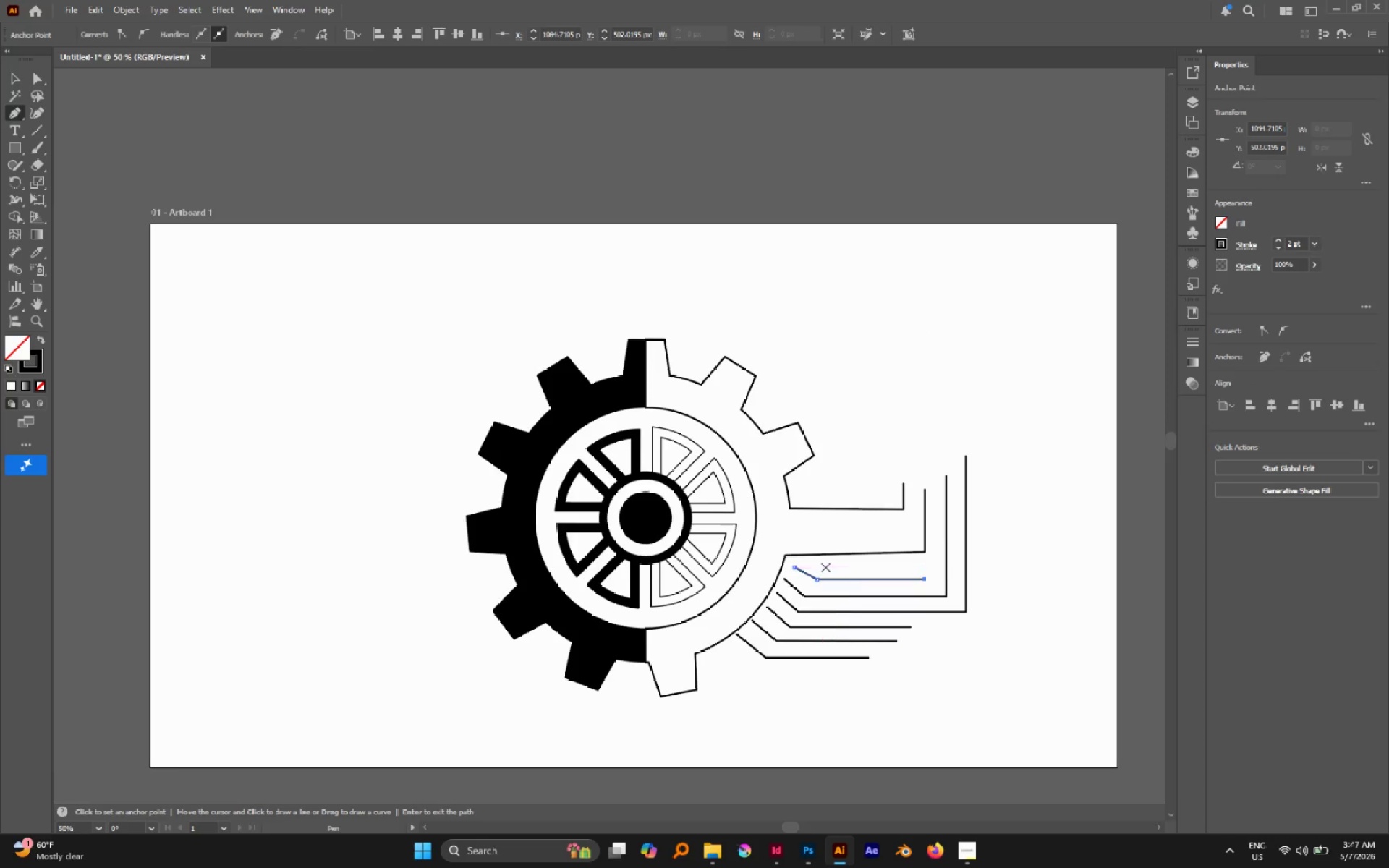 
left_click([825, 567])
 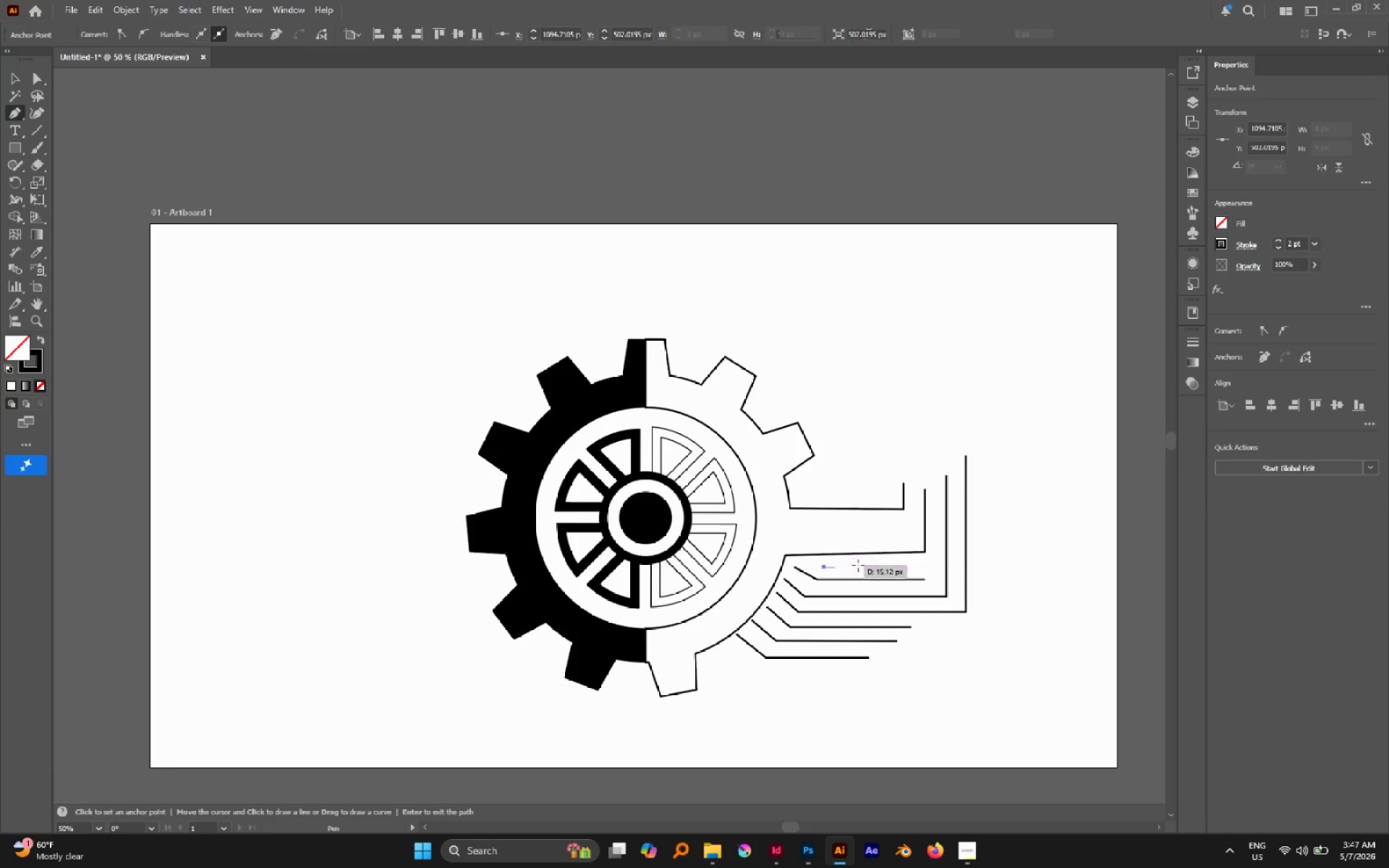 
hold_key(key=ShiftLeft, duration=1.49)
left_click([916, 561])
 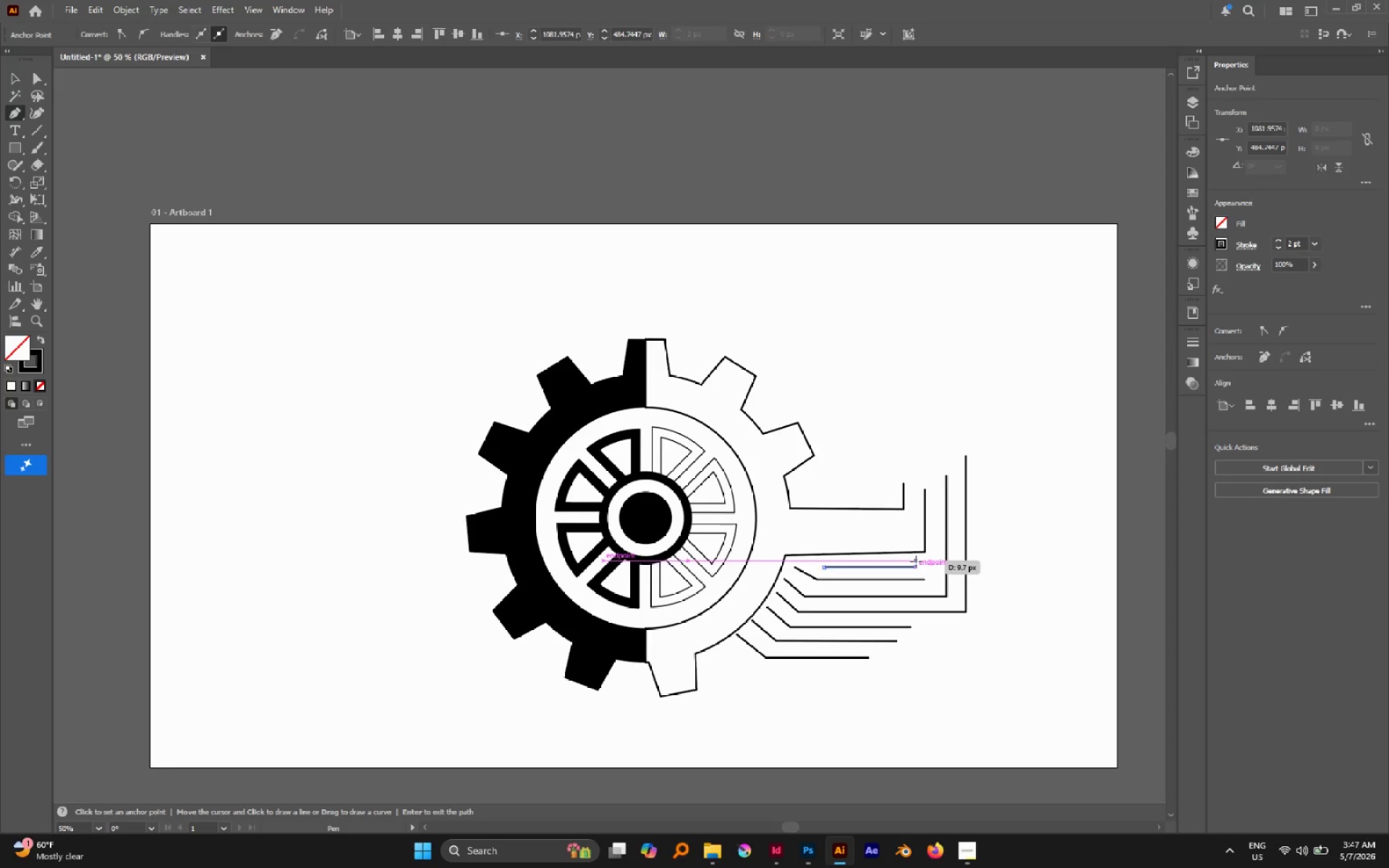 
key(V)
 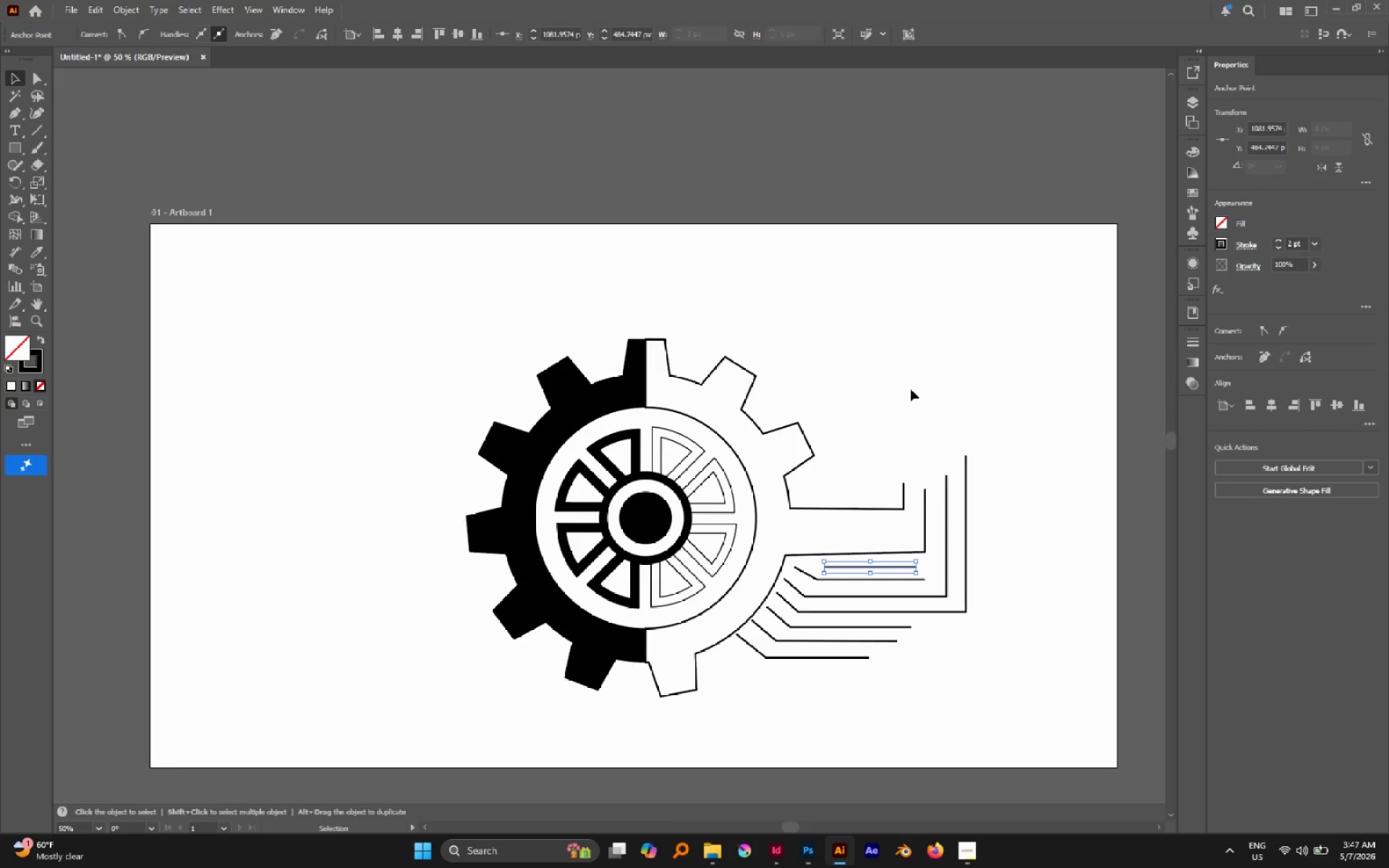 
left_click([911, 389])
 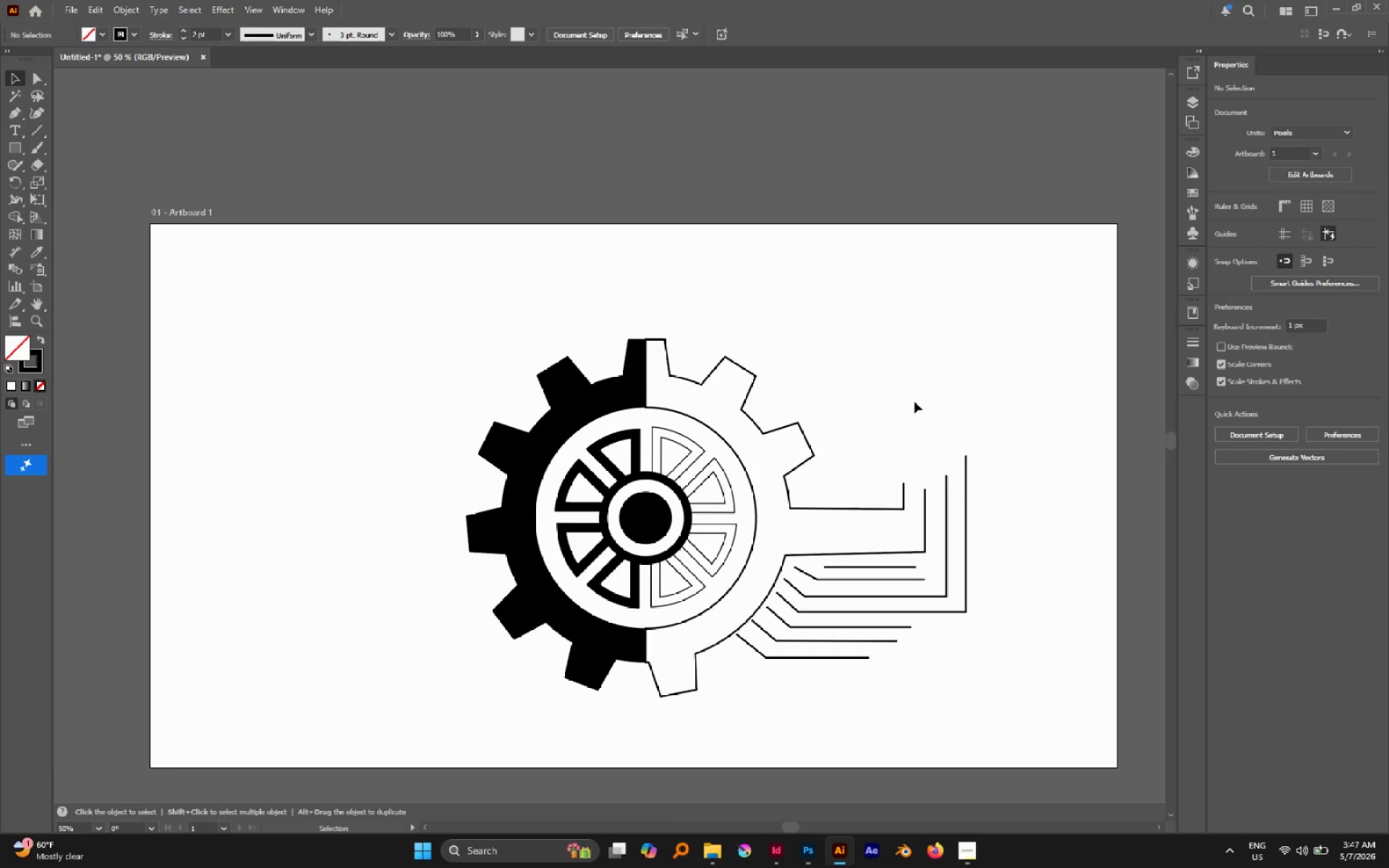 
hold_key(key=AltLeft, duration=0.52)
scroll: coordinate [899, 410], scroll_direction: down, amount: 3.0
 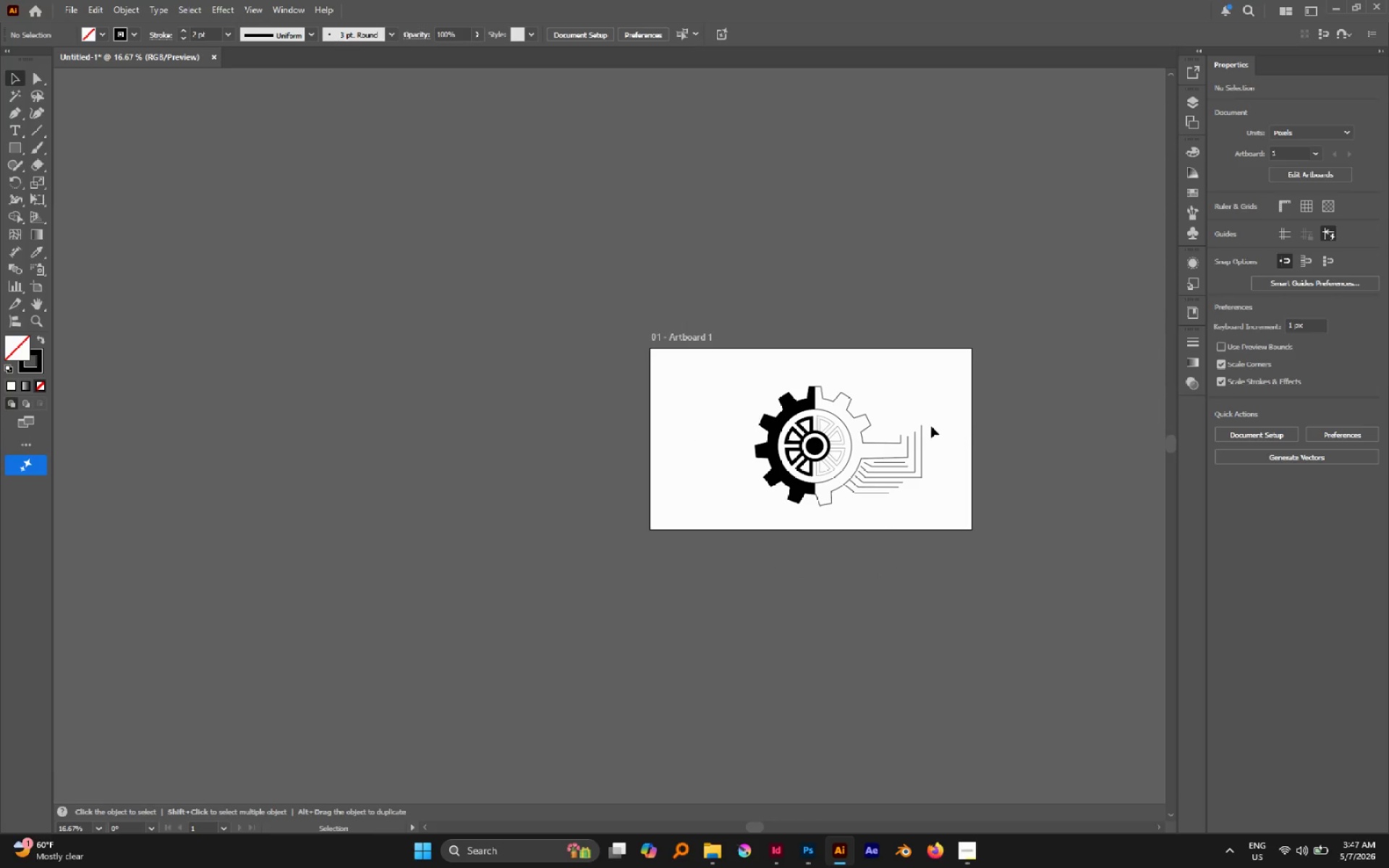 
hold_key(key=AltLeft, duration=1.2)
scroll: coordinate [913, 426], scroll_direction: up, amount: 3.0
 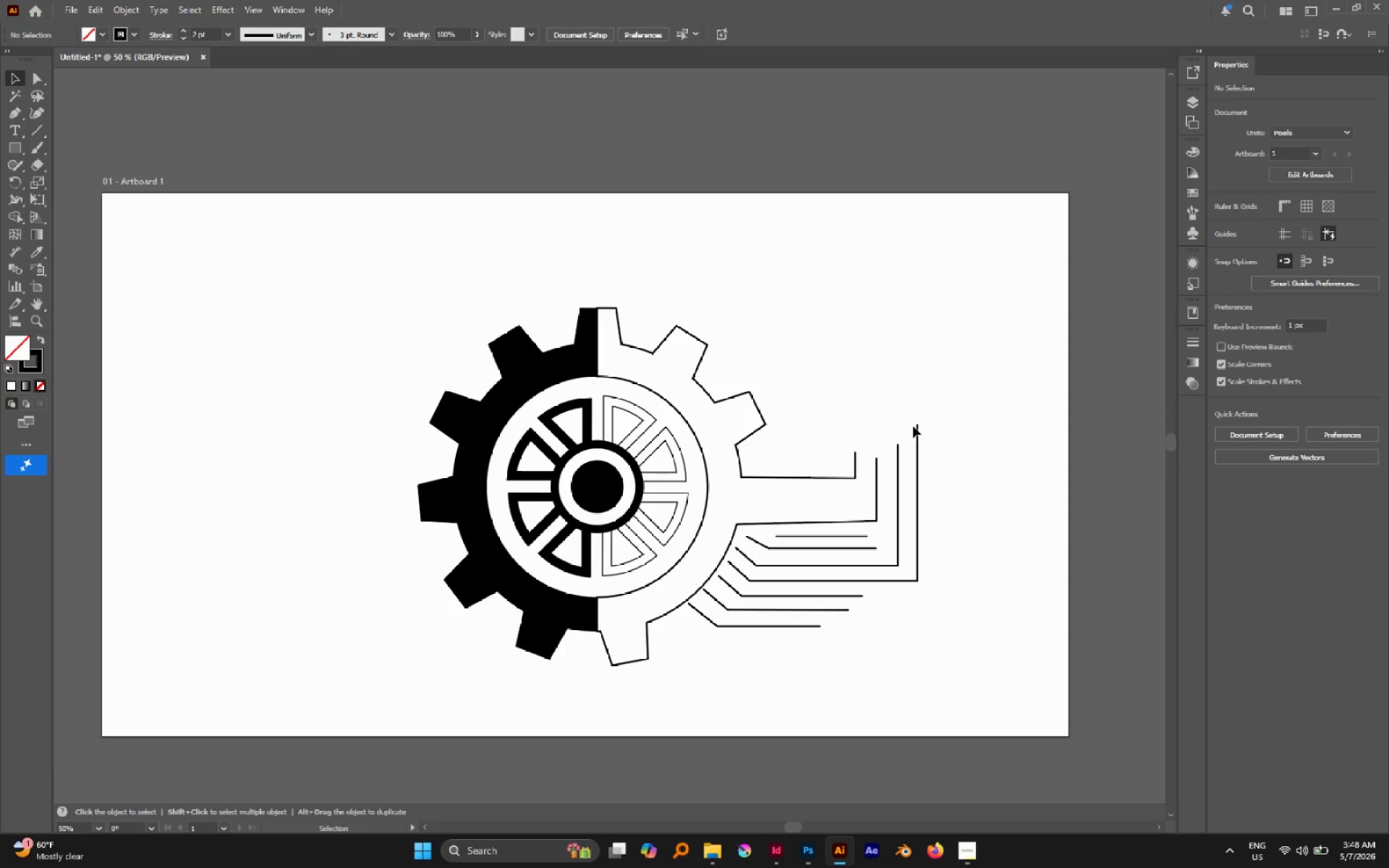 
key(P)
 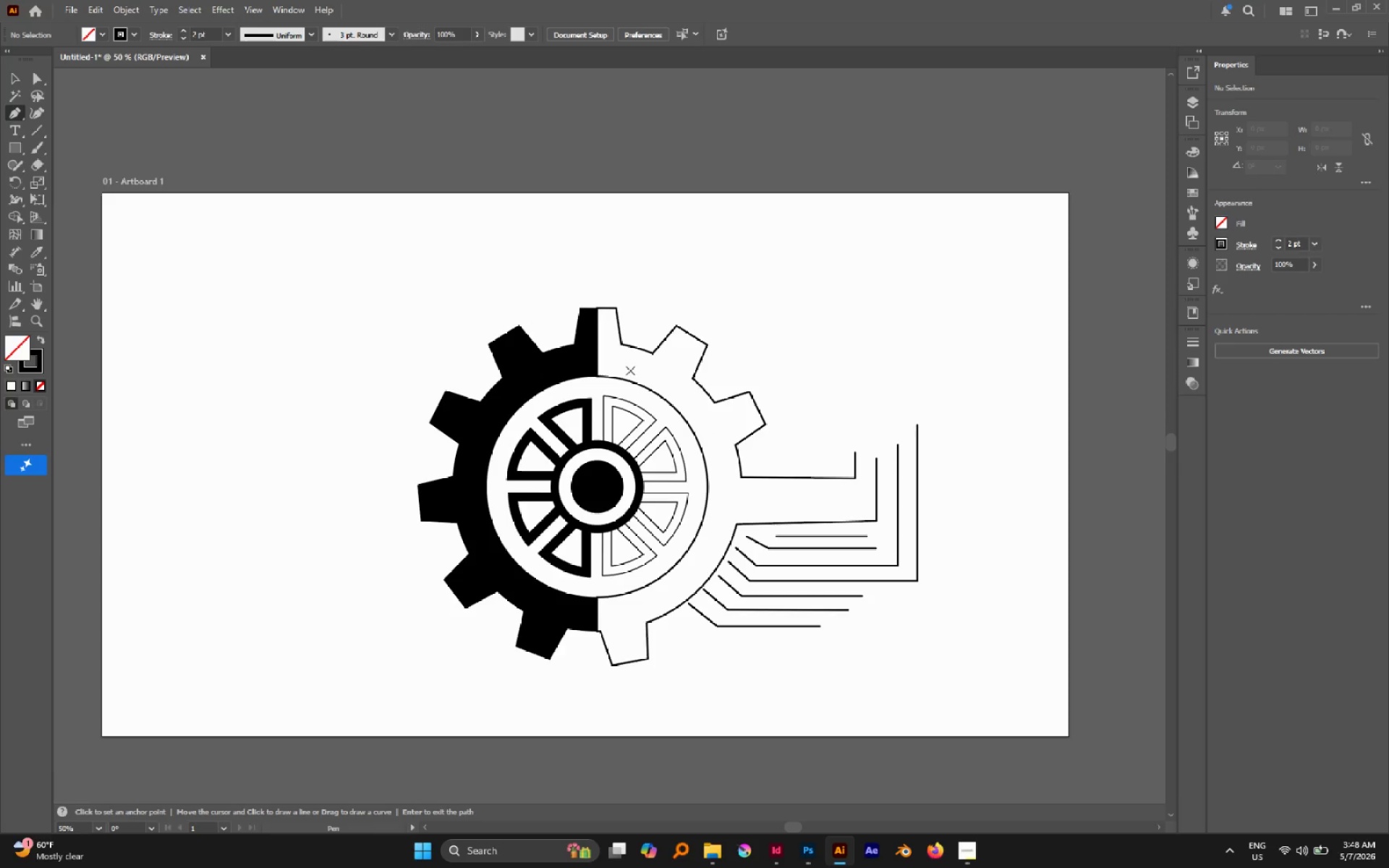 
left_click([615, 361])
 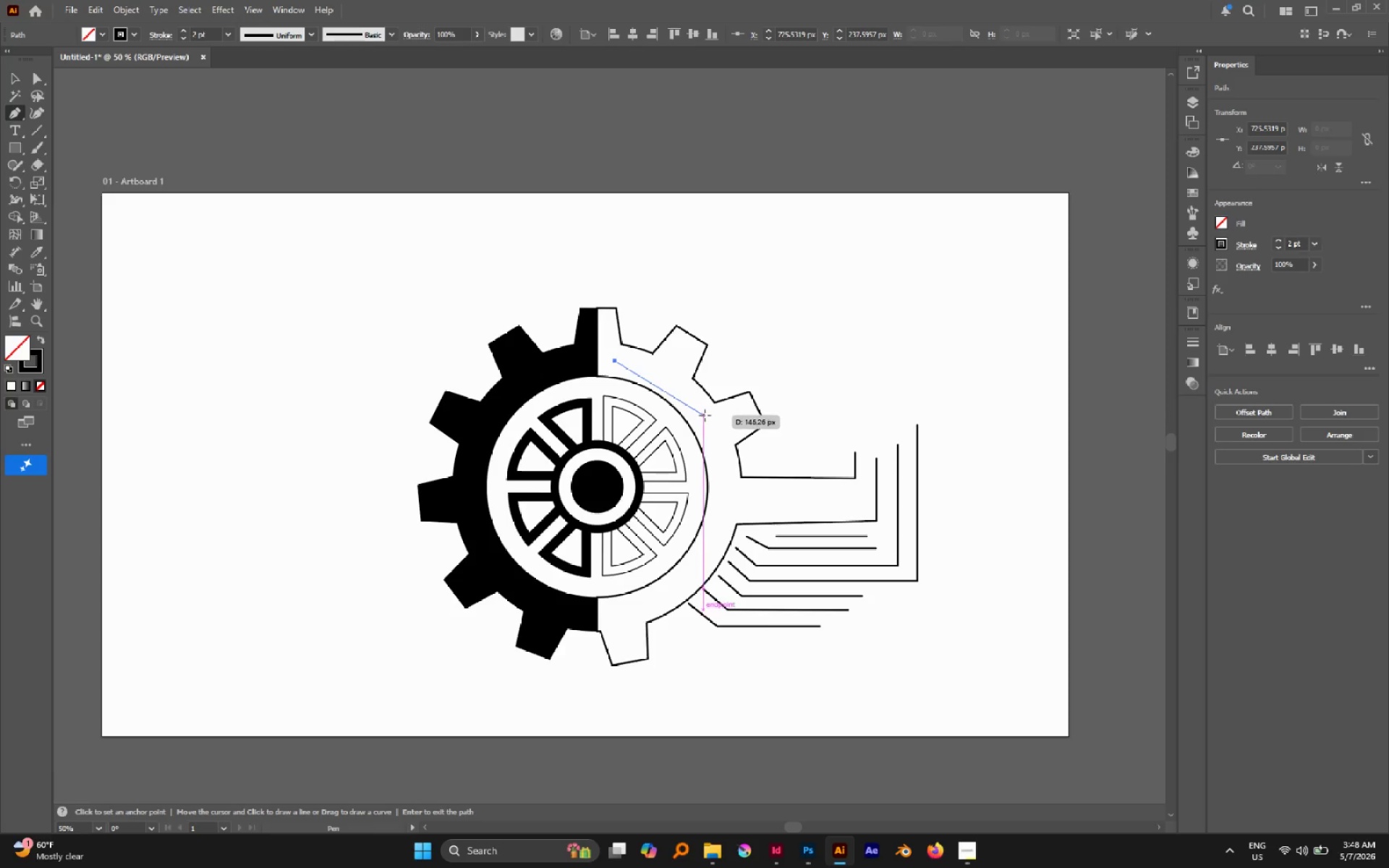 
left_click_drag(start_coordinate=[703, 415], to_coordinate=[727, 467])
 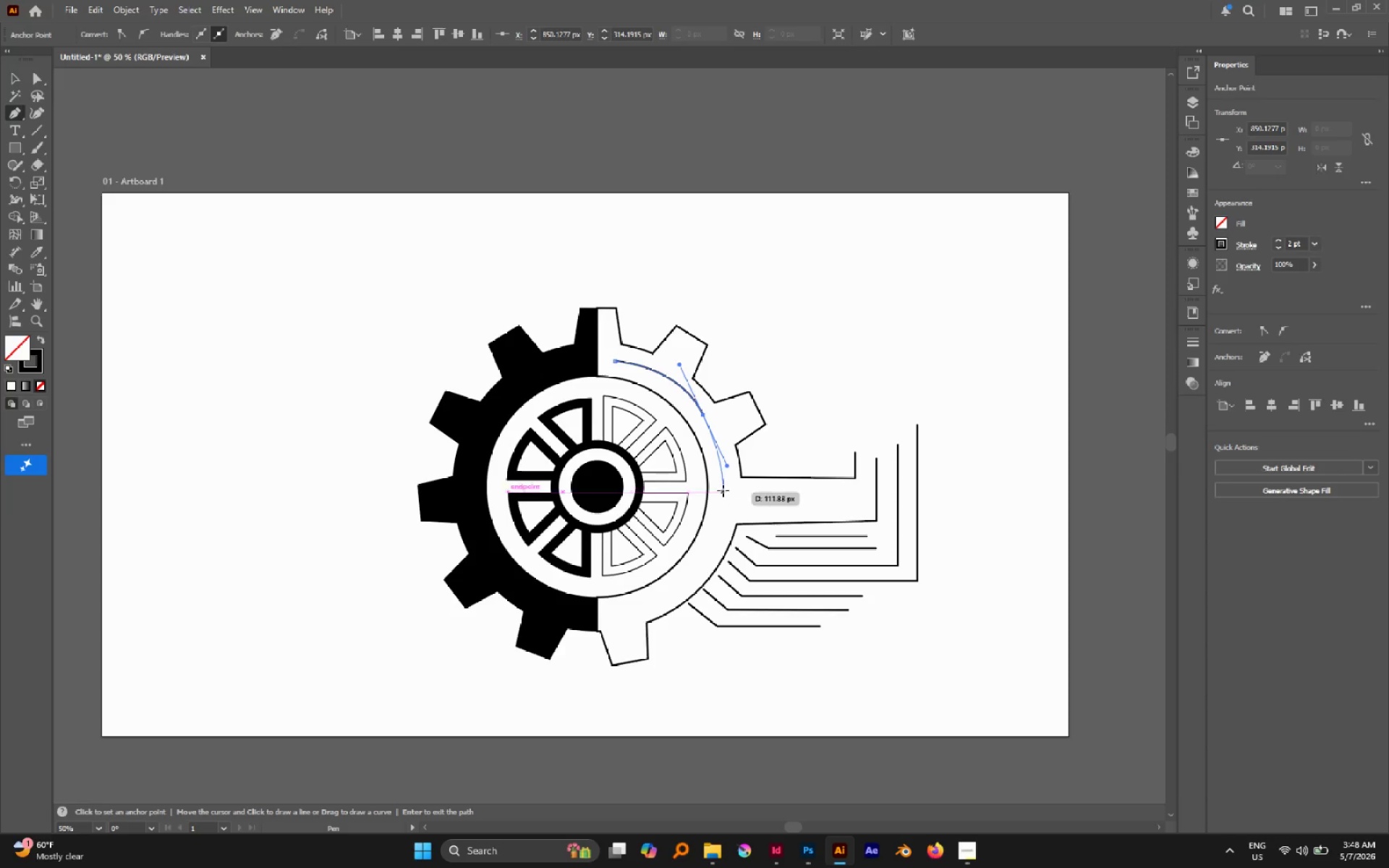 
left_click([723, 488])
 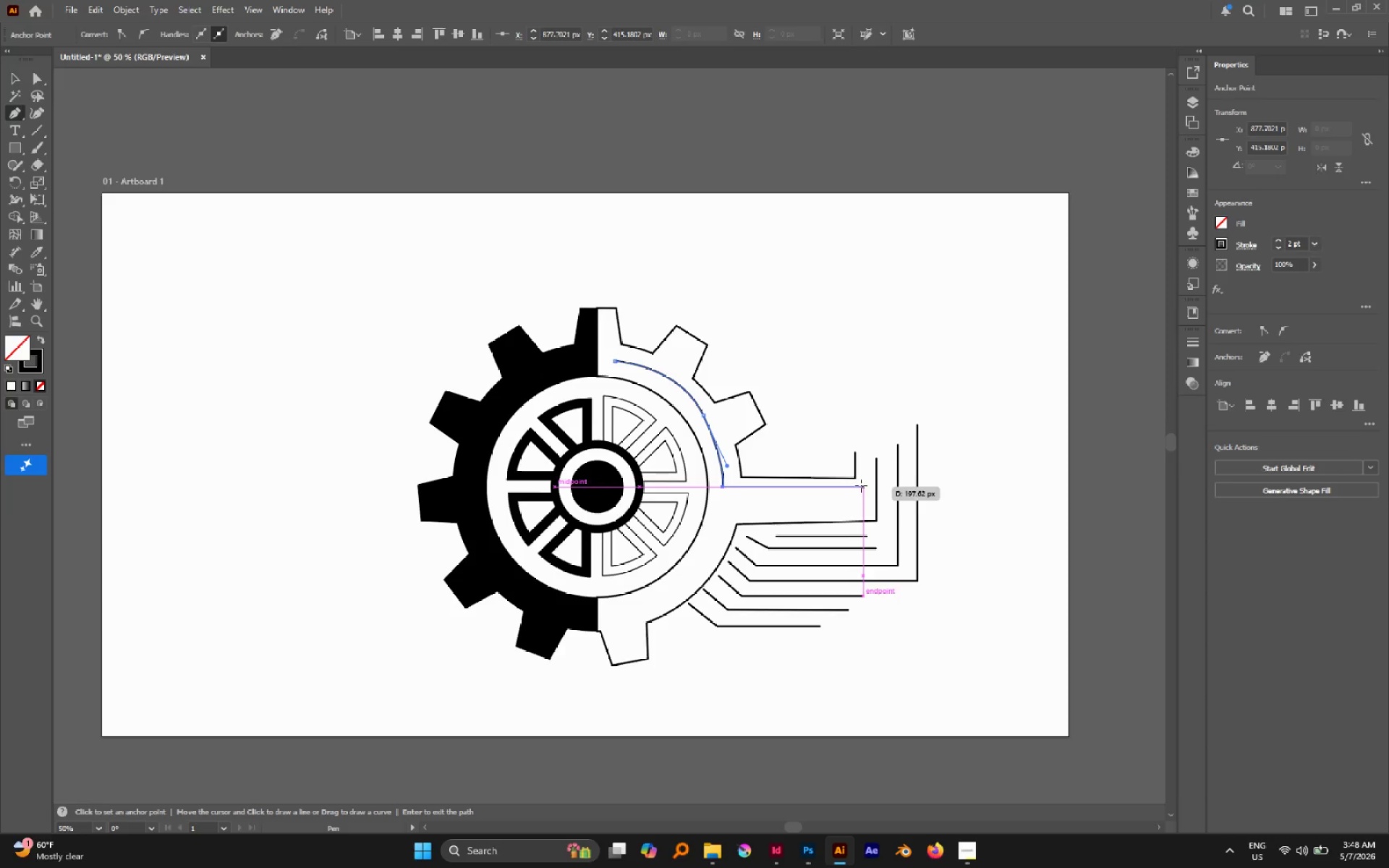 
left_click([806, 488])
 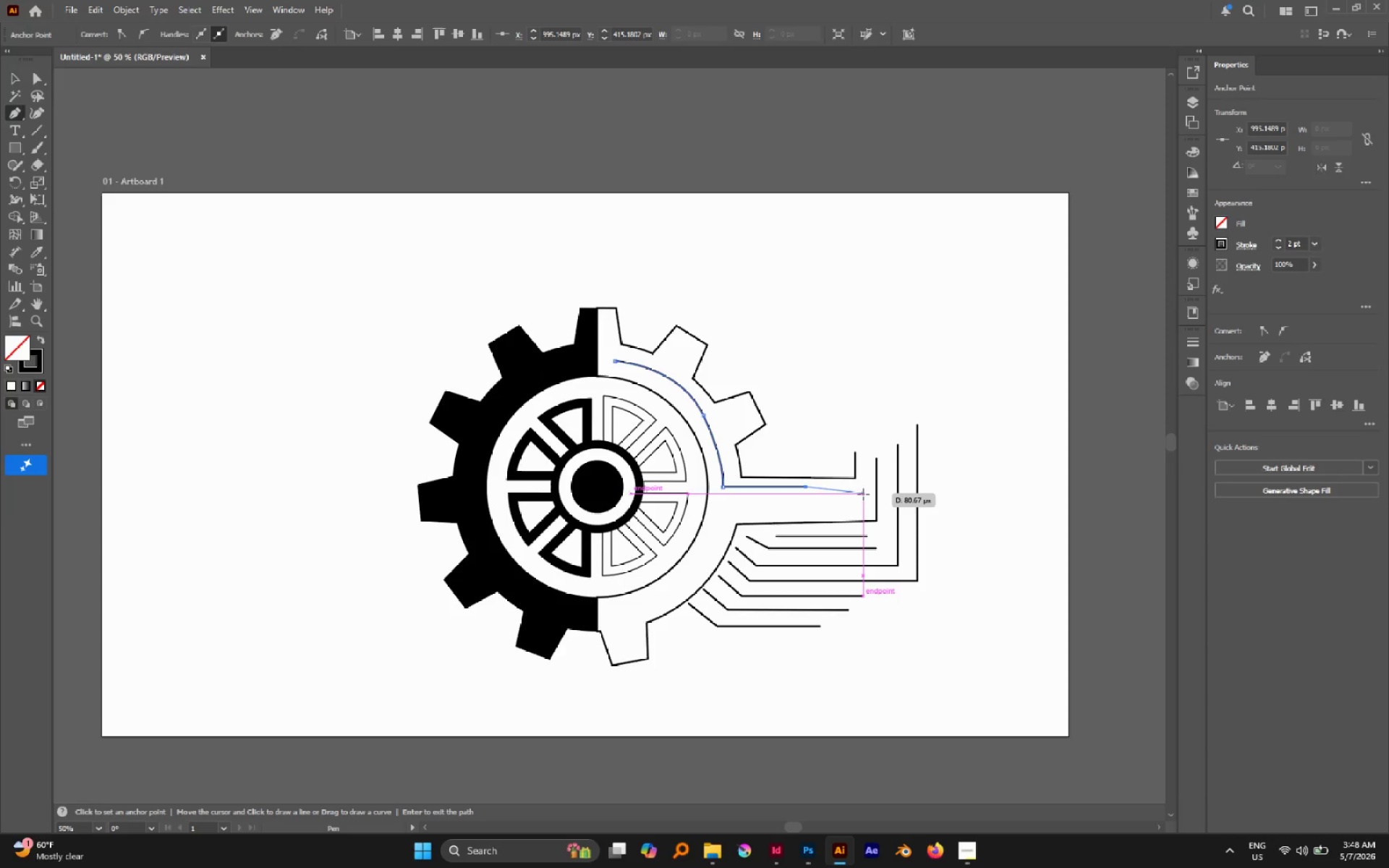 
key(Escape)
 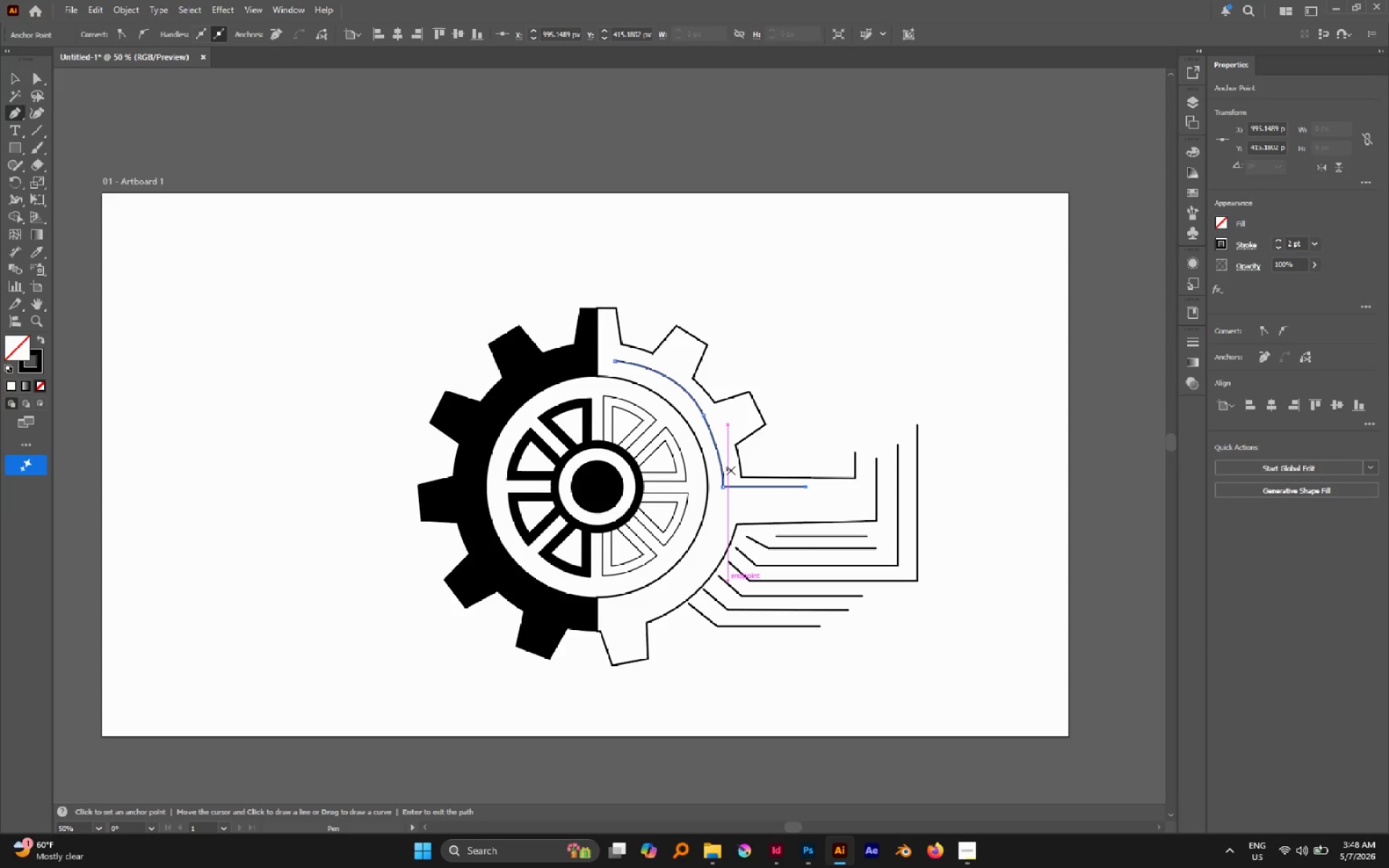 
left_click([734, 471])
 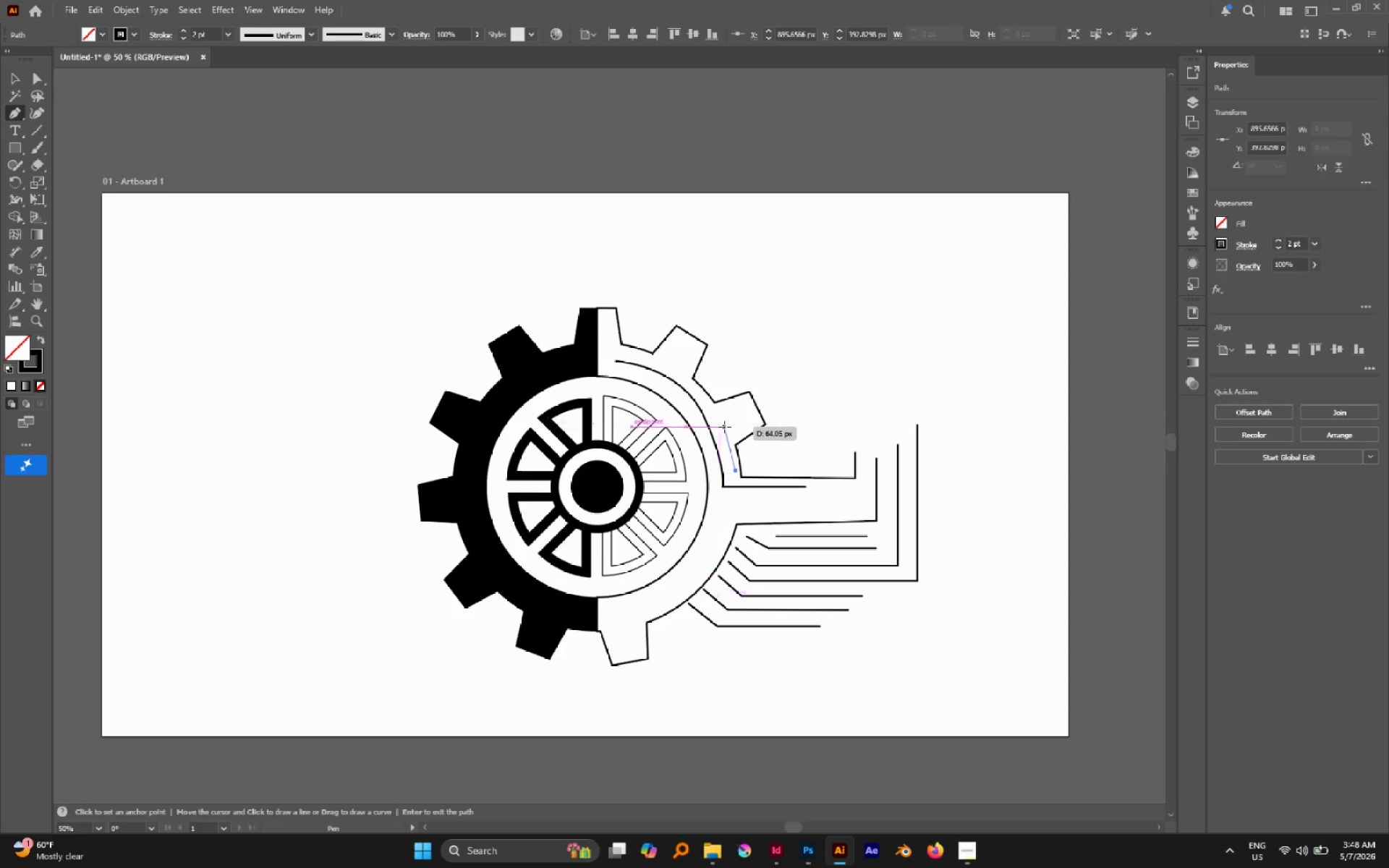 
hold_key(key=ControlLeft, duration=1.73)
 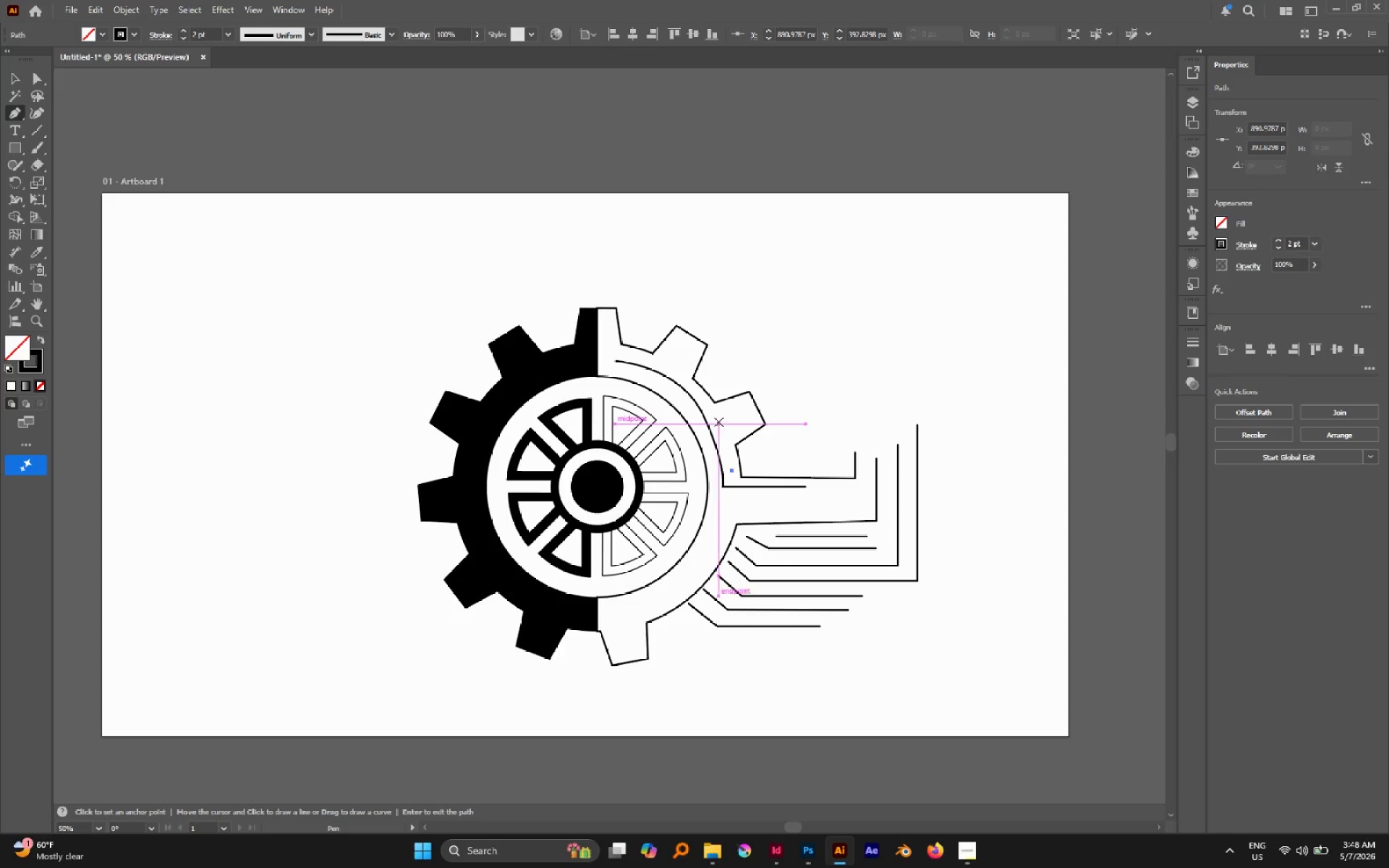 
left_click_drag(start_coordinate=[718, 422], to_coordinate=[705, 401])
 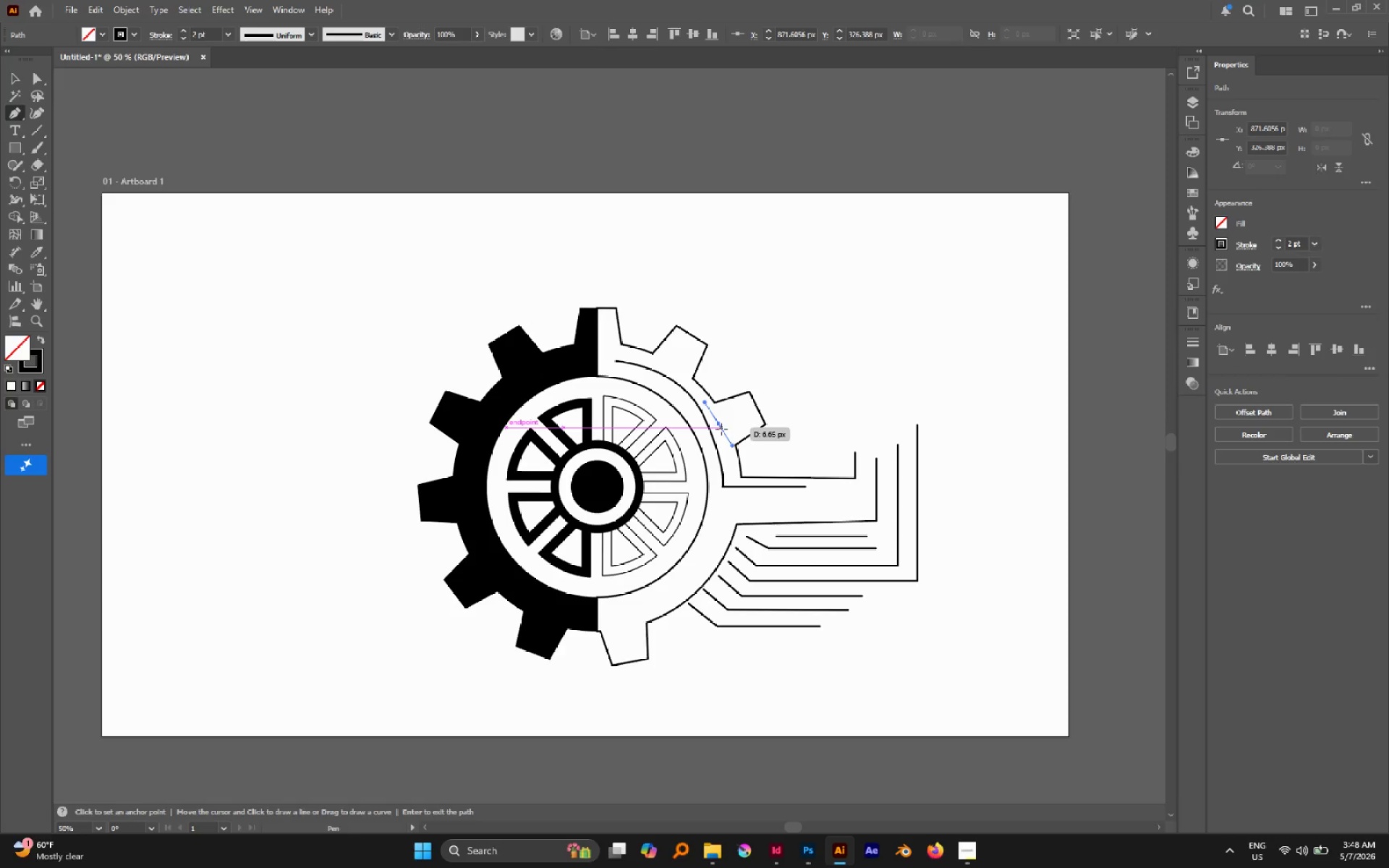 
left_click([720, 426])
 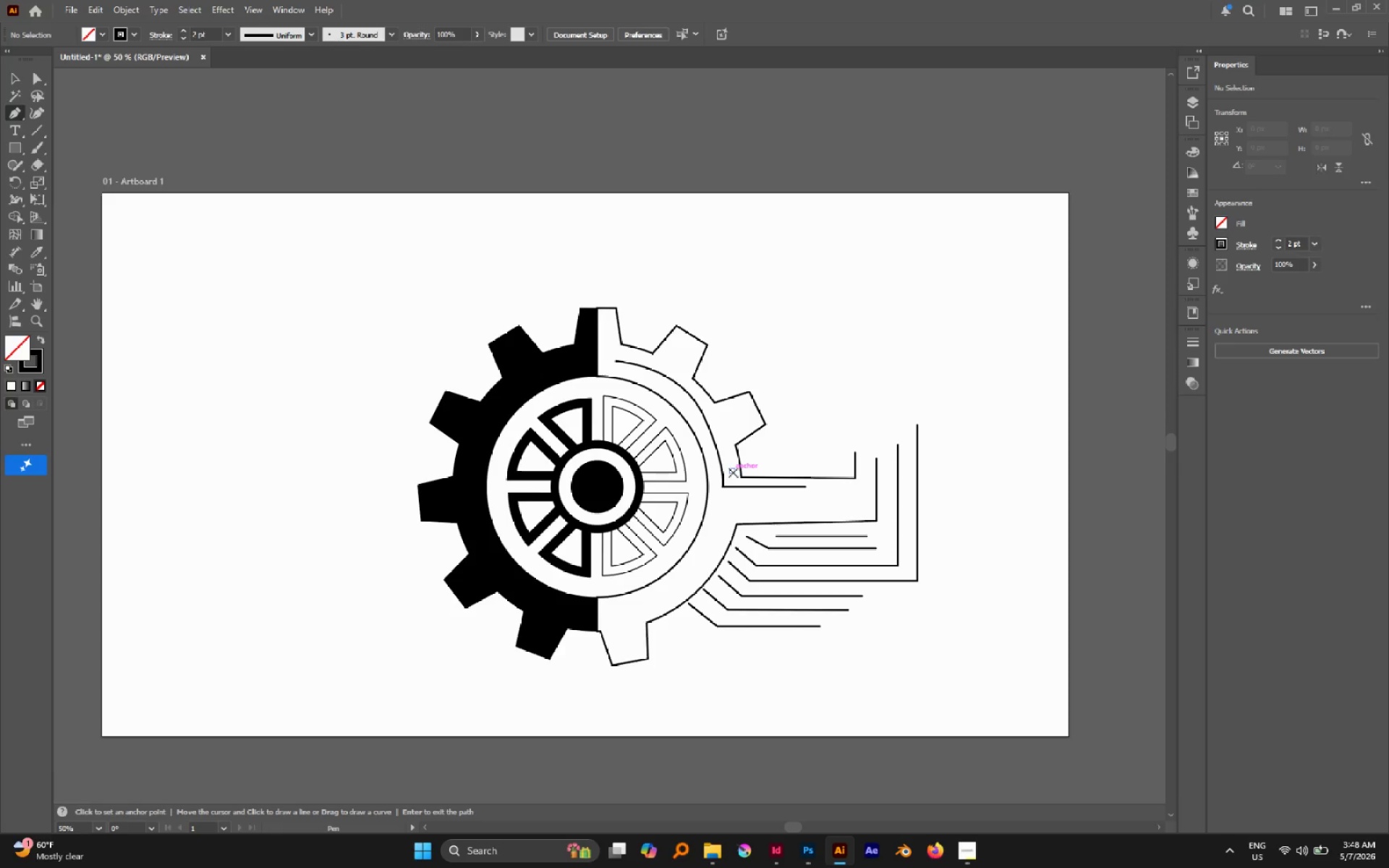 
left_click([733, 472])
 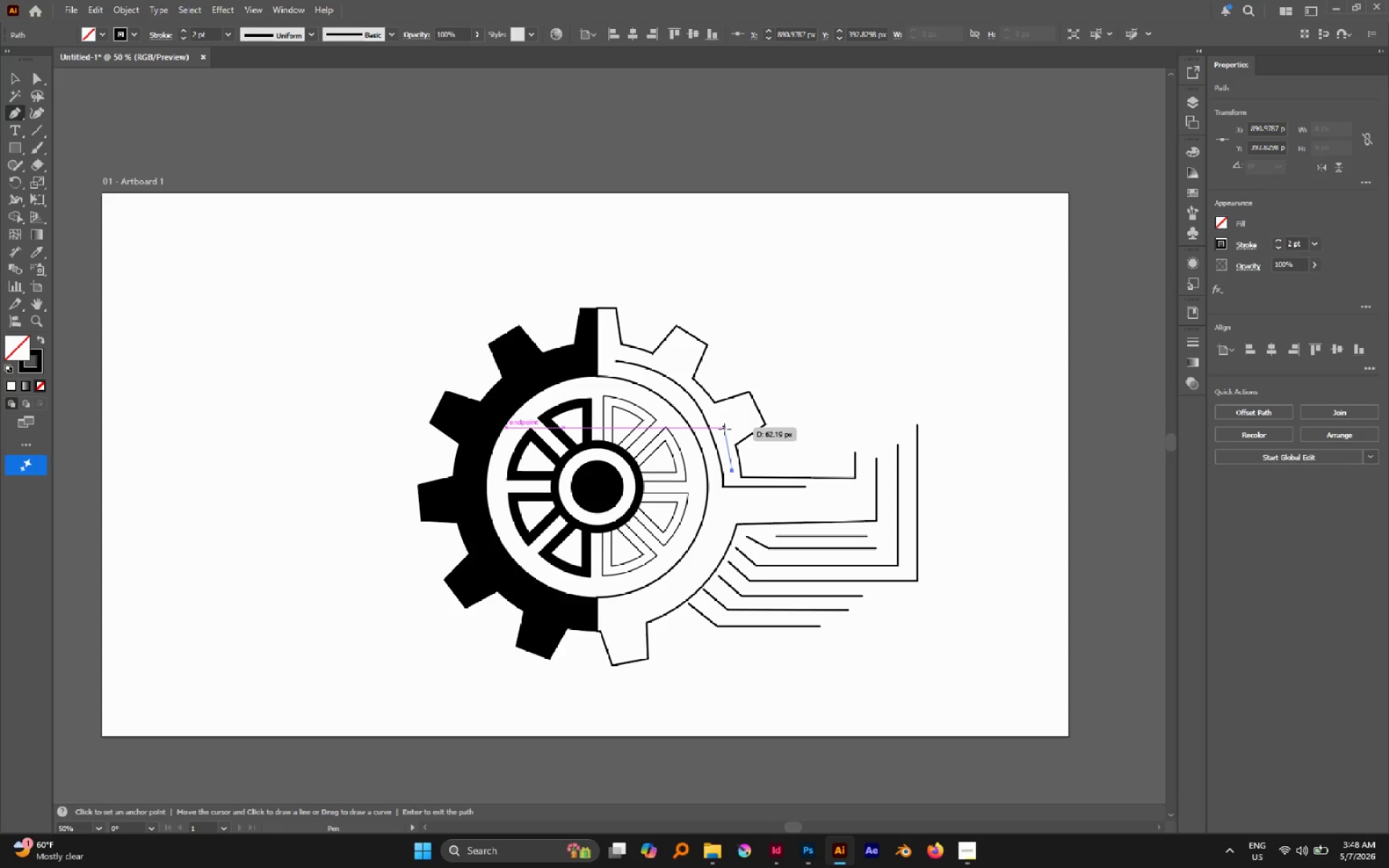 
left_click_drag(start_coordinate=[724, 429], to_coordinate=[715, 407])
 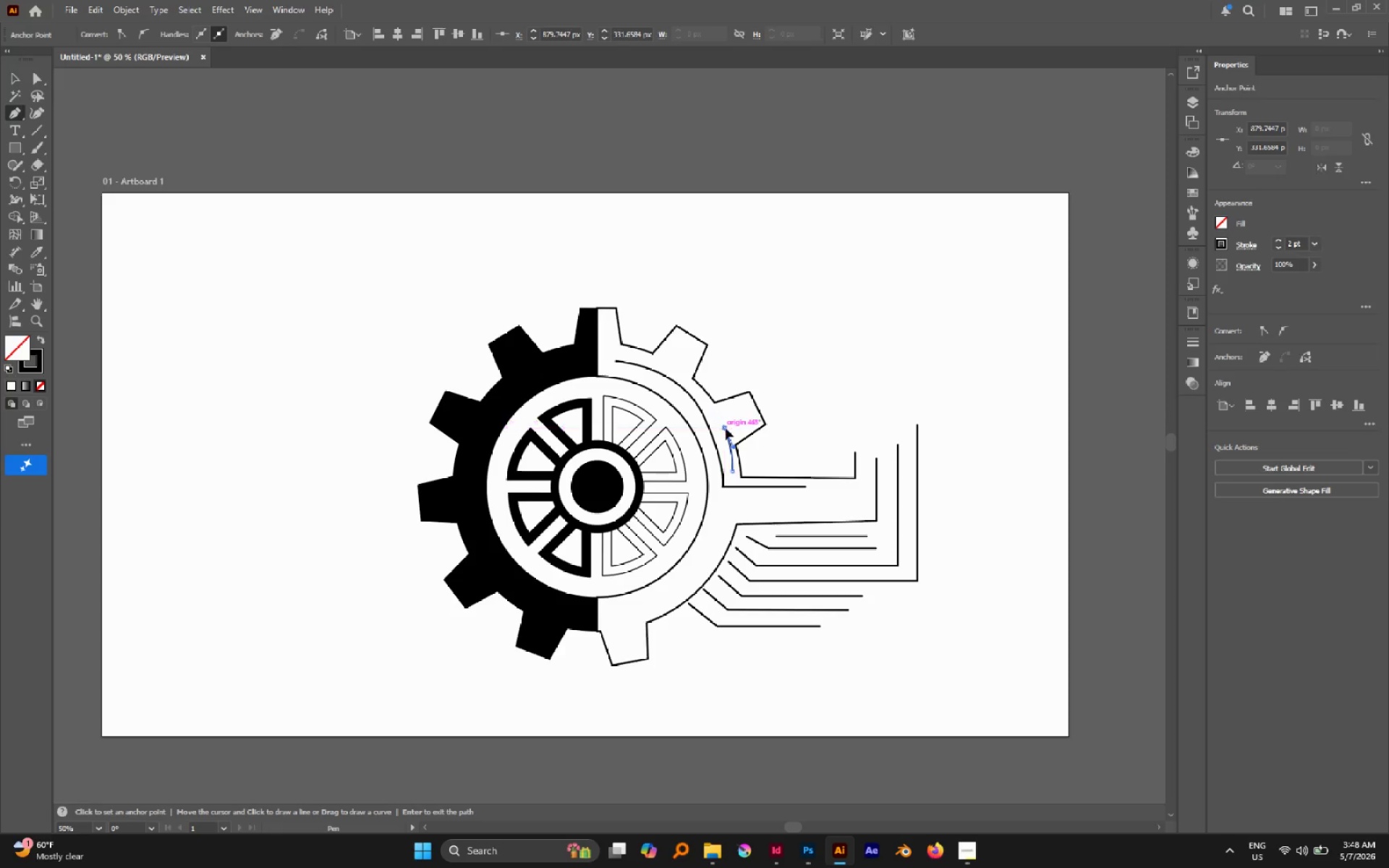 
left_click([726, 428])
 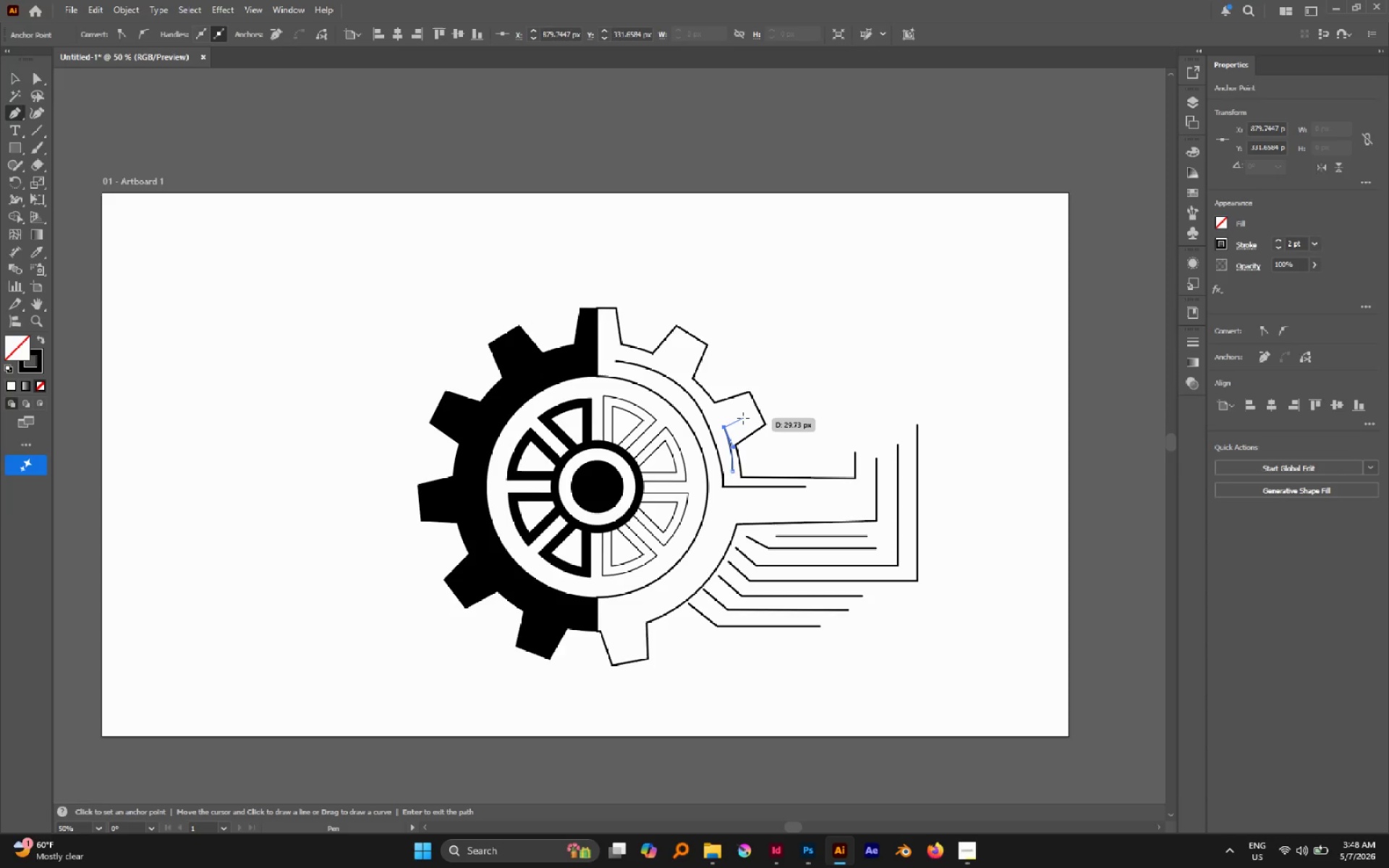 
left_click([742, 418])
 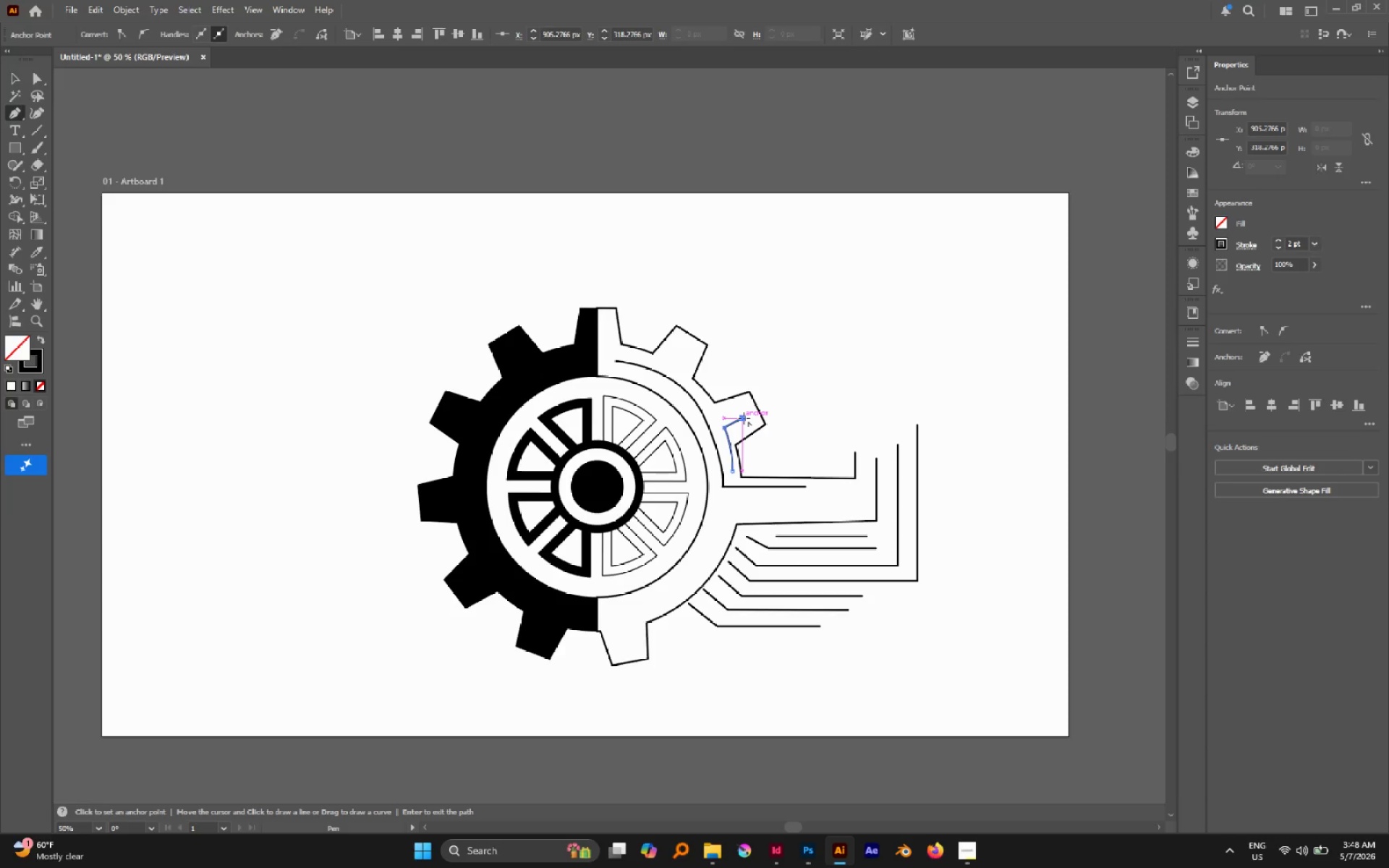 
key(Escape)
 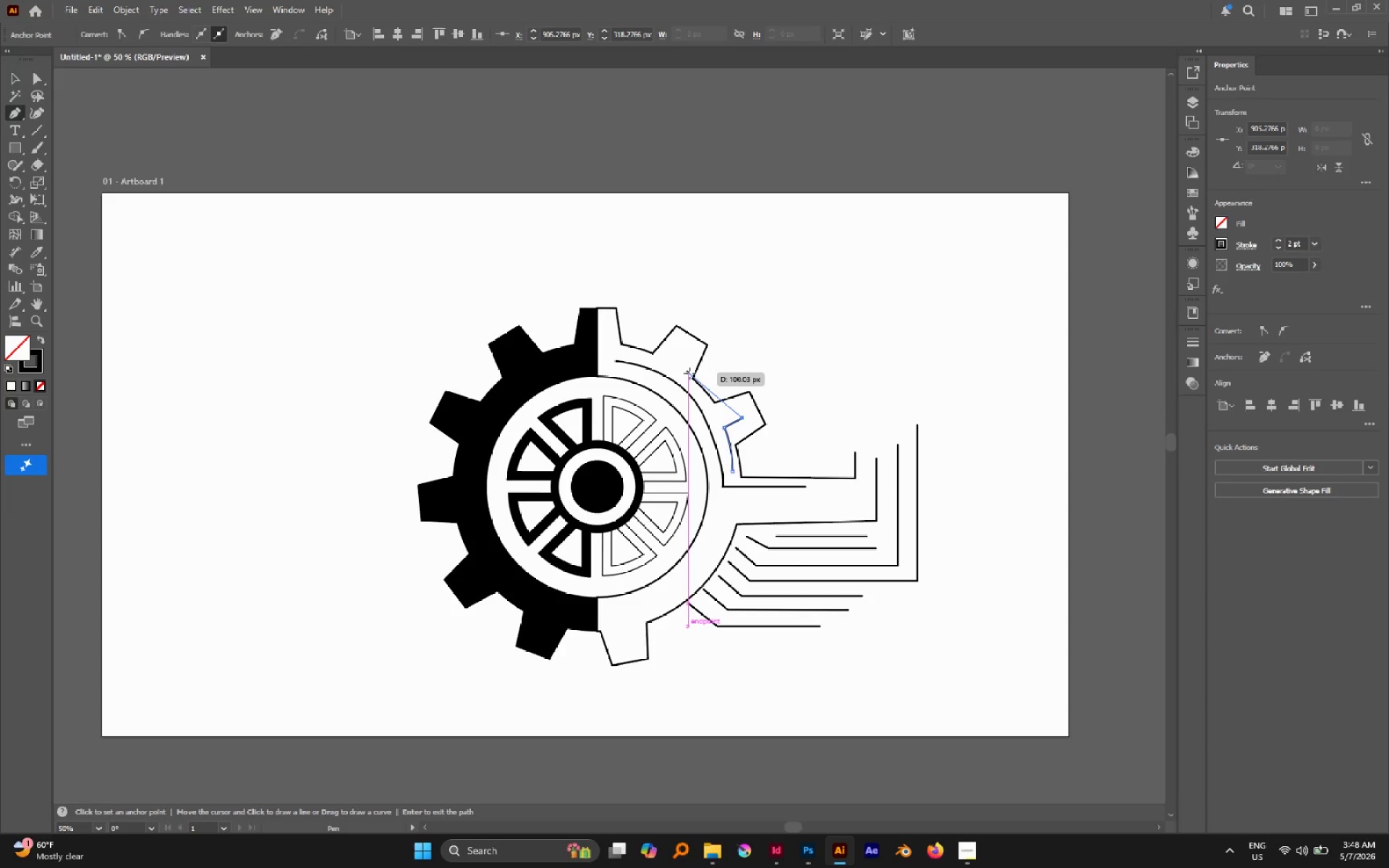 
key(Escape)
 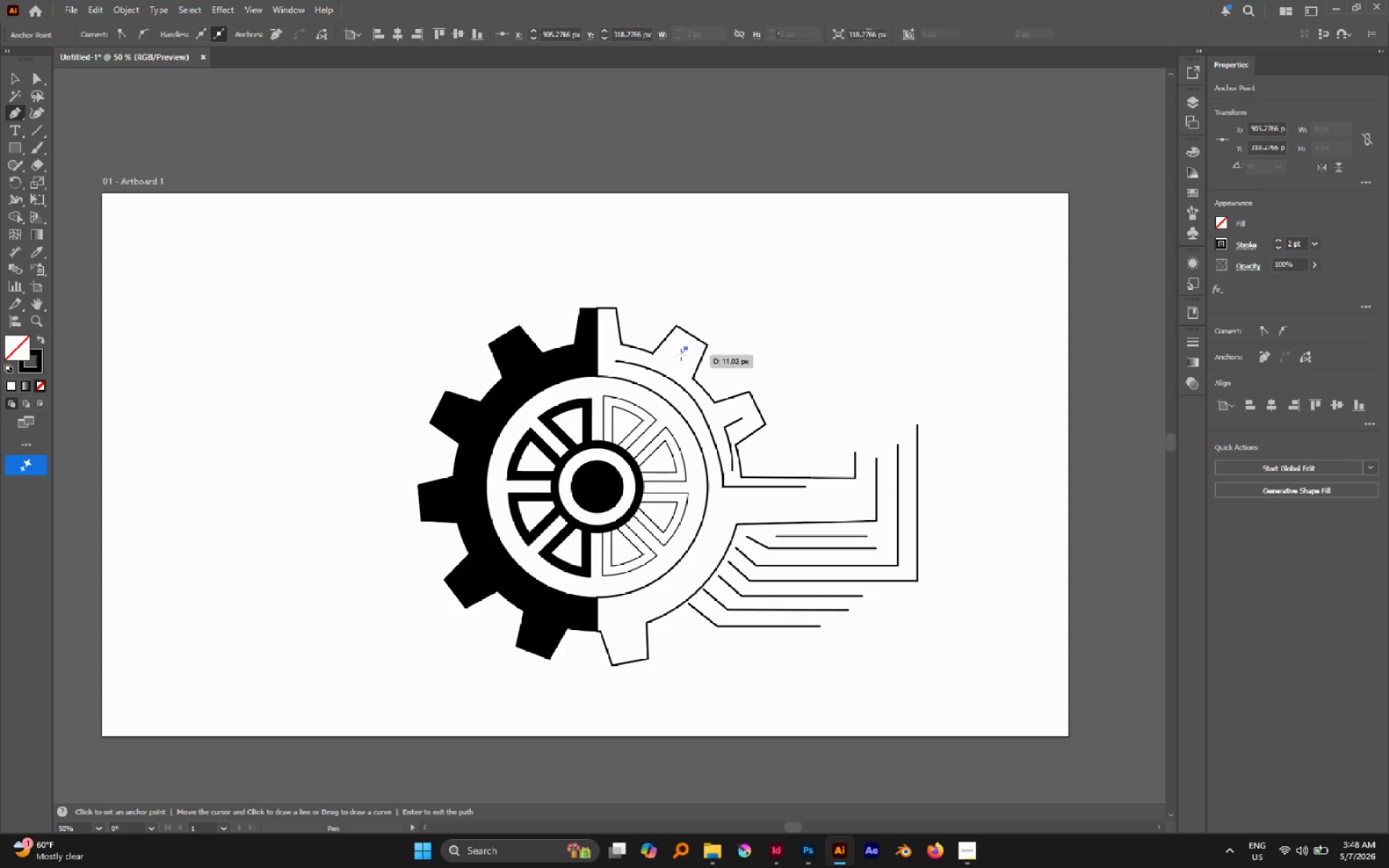 
left_click([676, 363])
 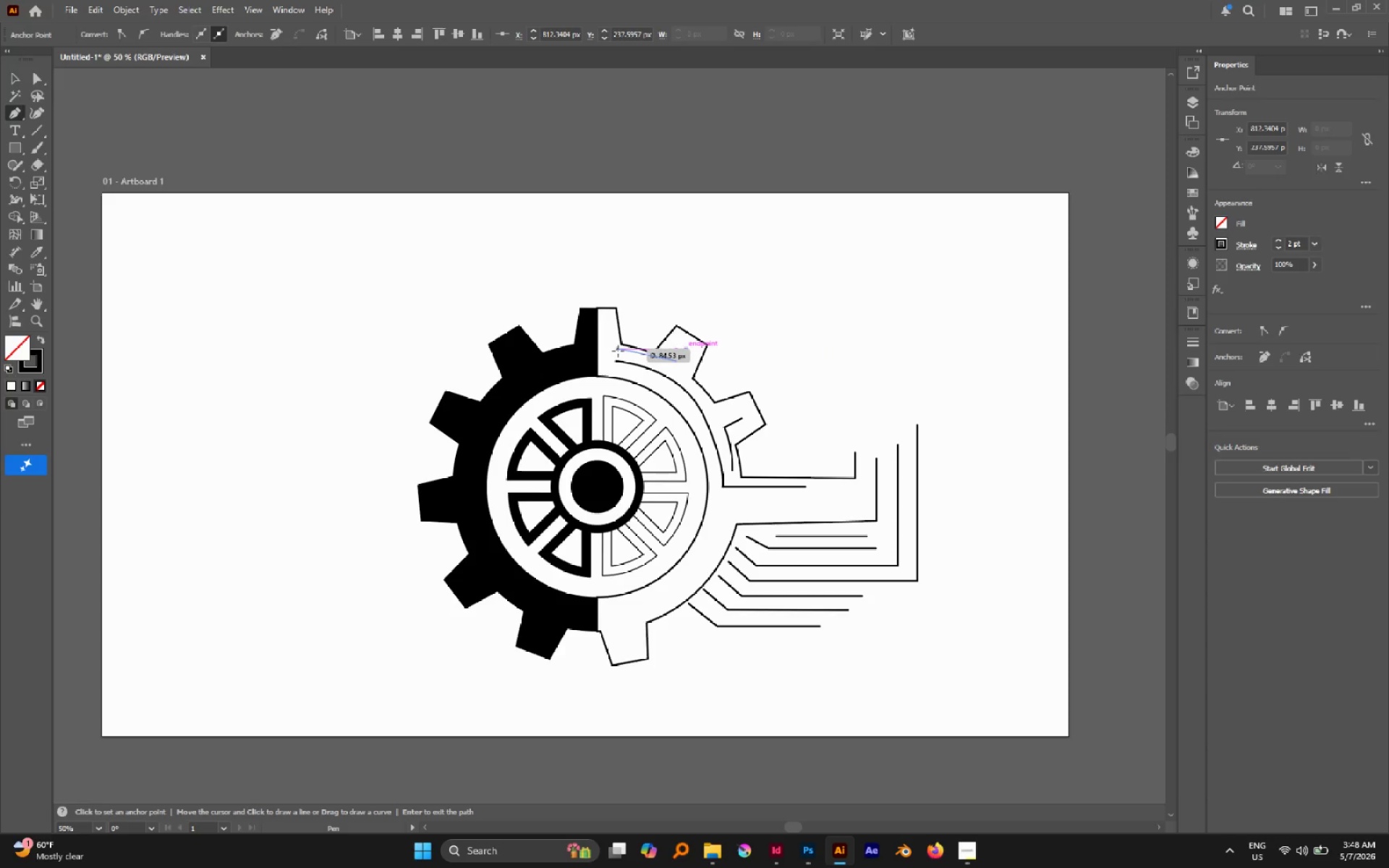 
left_click_drag(start_coordinate=[613, 352], to_coordinate=[585, 353])
 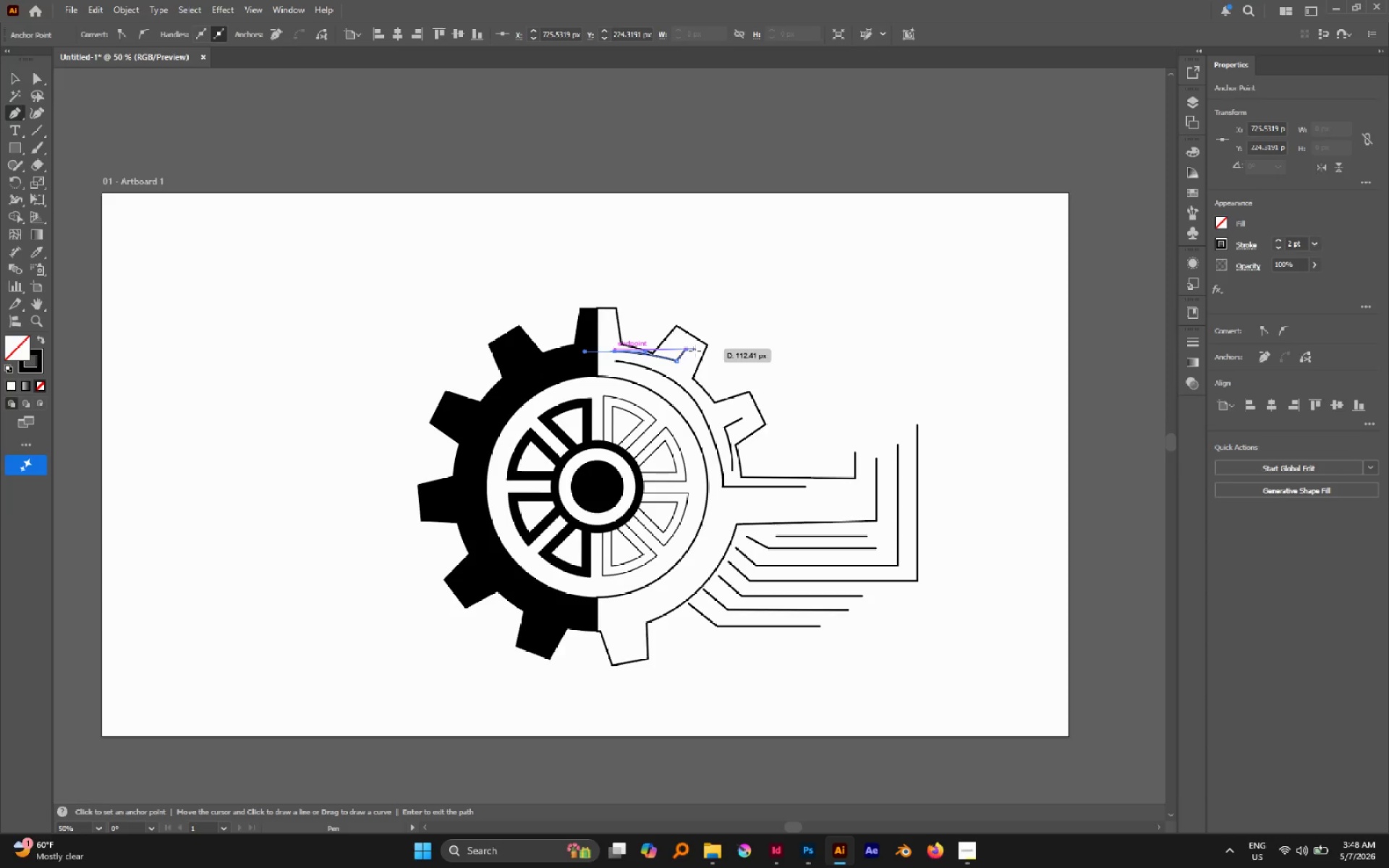 
key(A)
 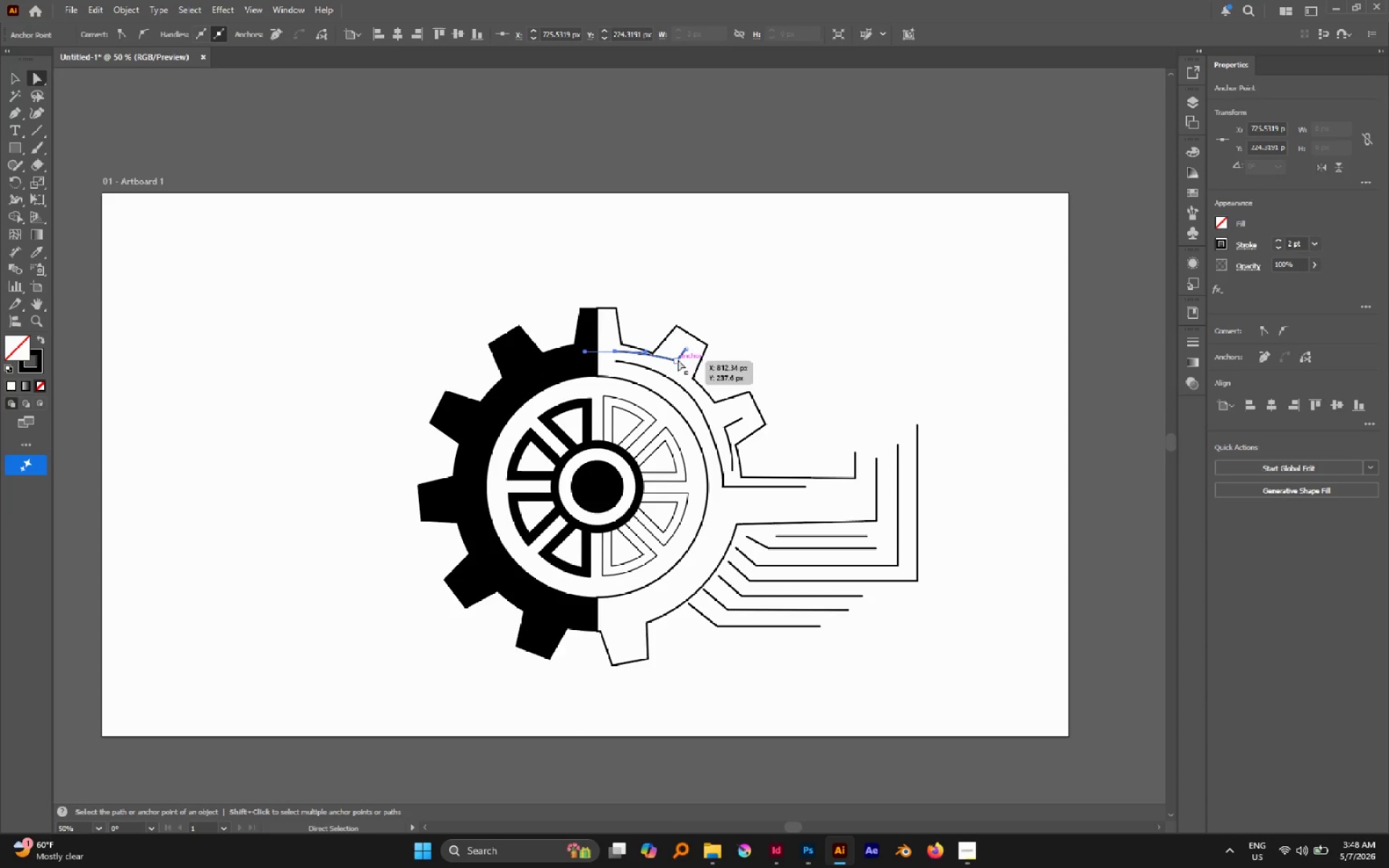 
left_click([677, 359])
 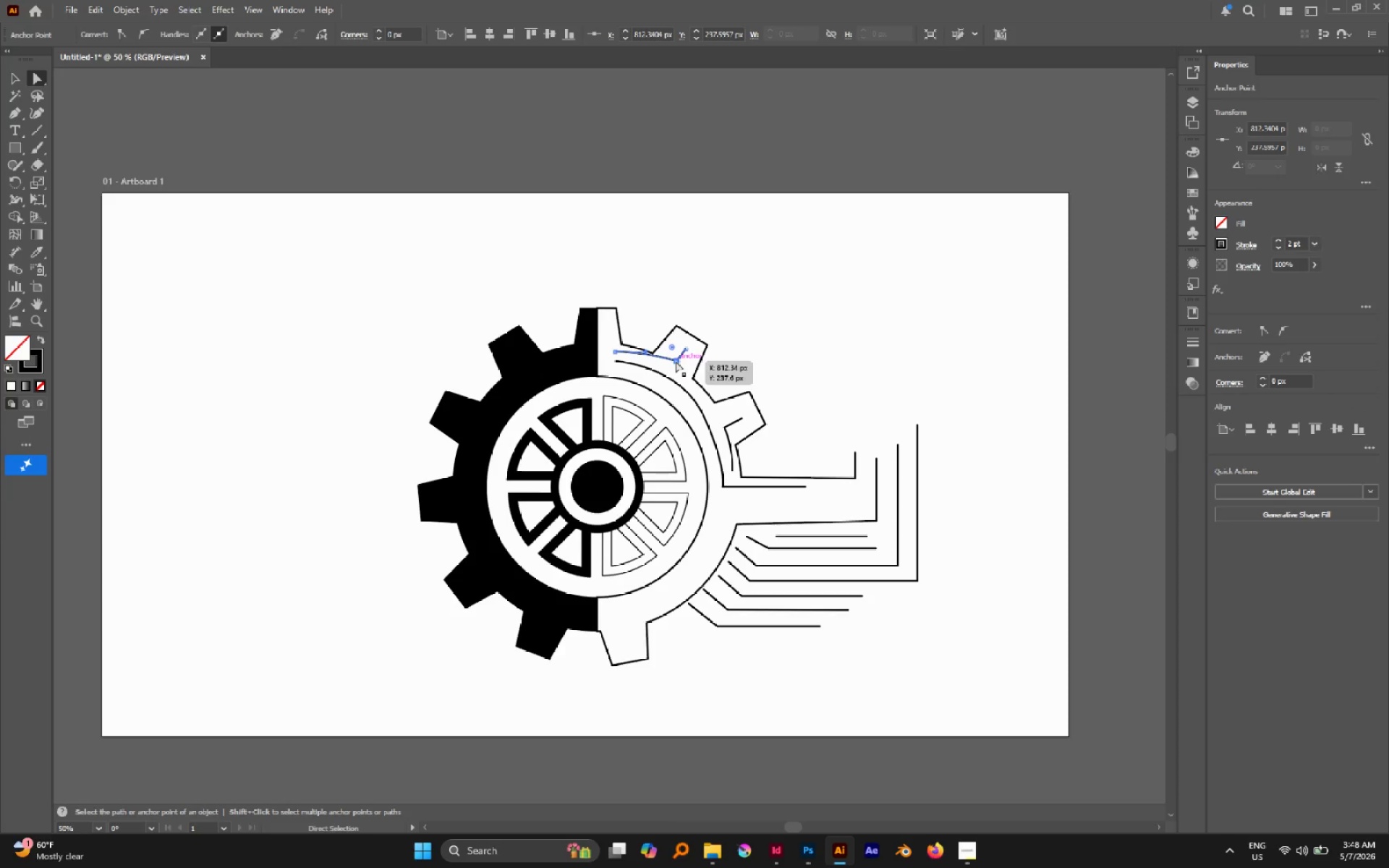 
left_click_drag(start_coordinate=[676, 361], to_coordinate=[672, 367])
 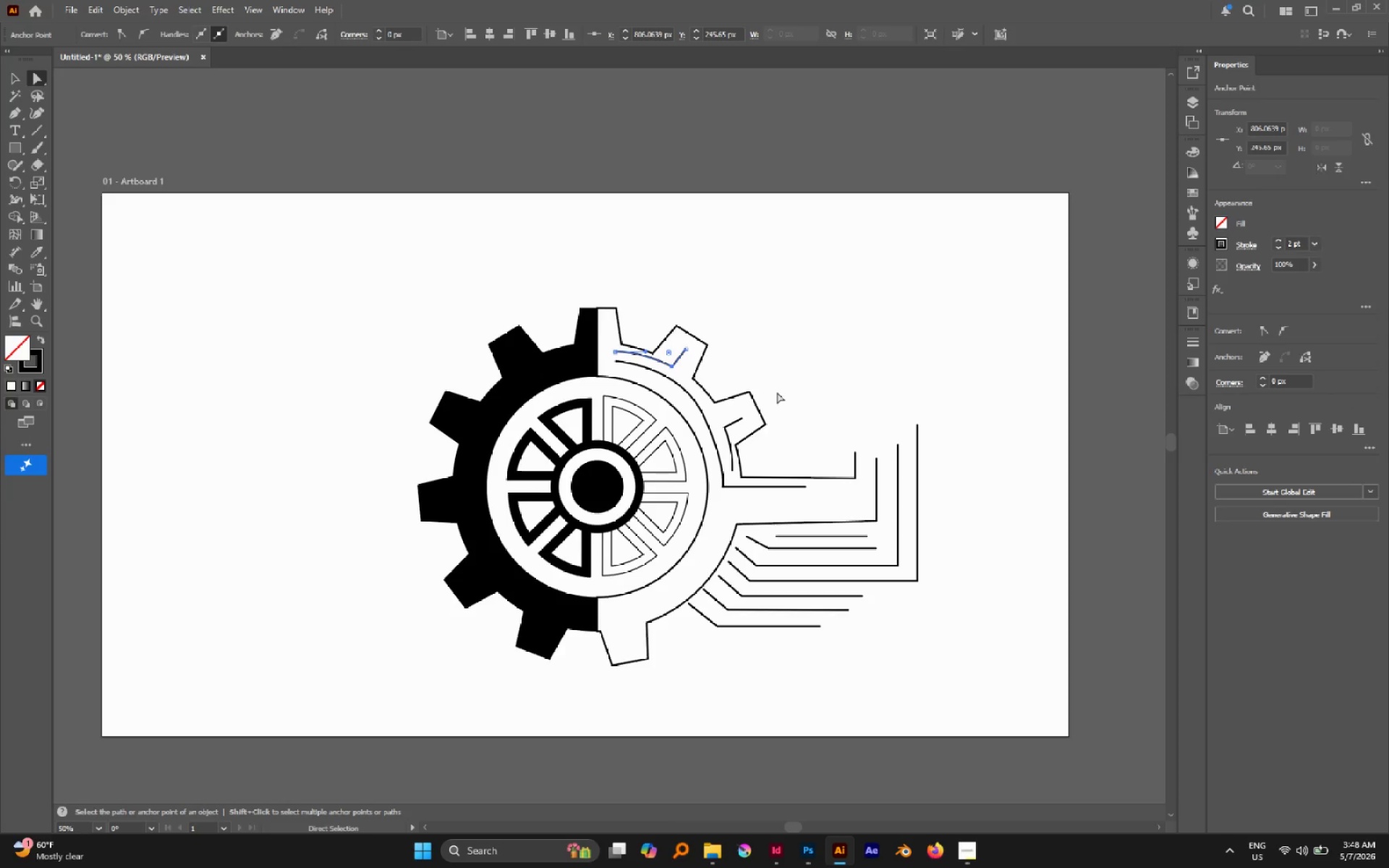 
key(P)
 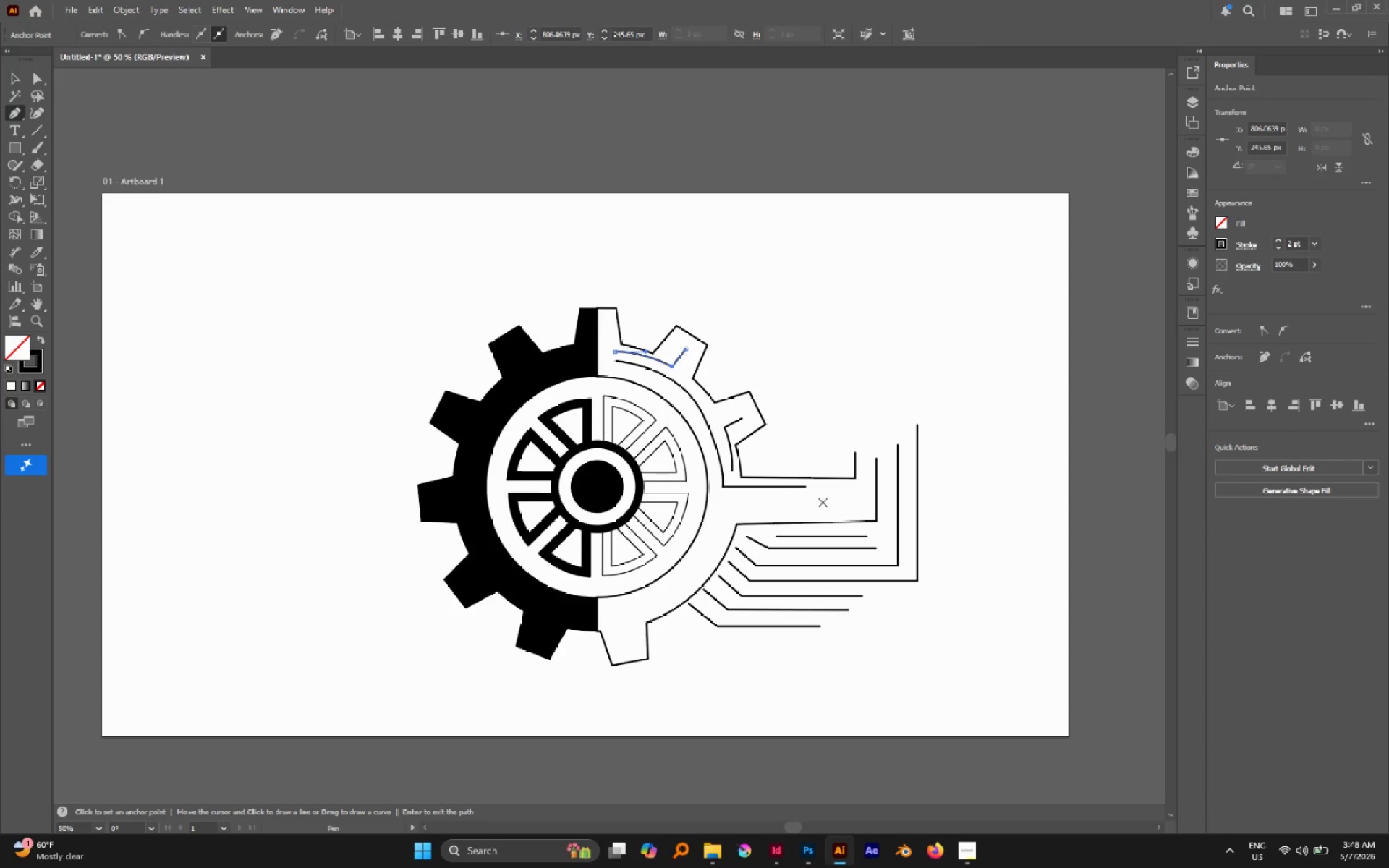 
left_click_drag(start_coordinate=[839, 498], to_coordinate=[836, 498])
 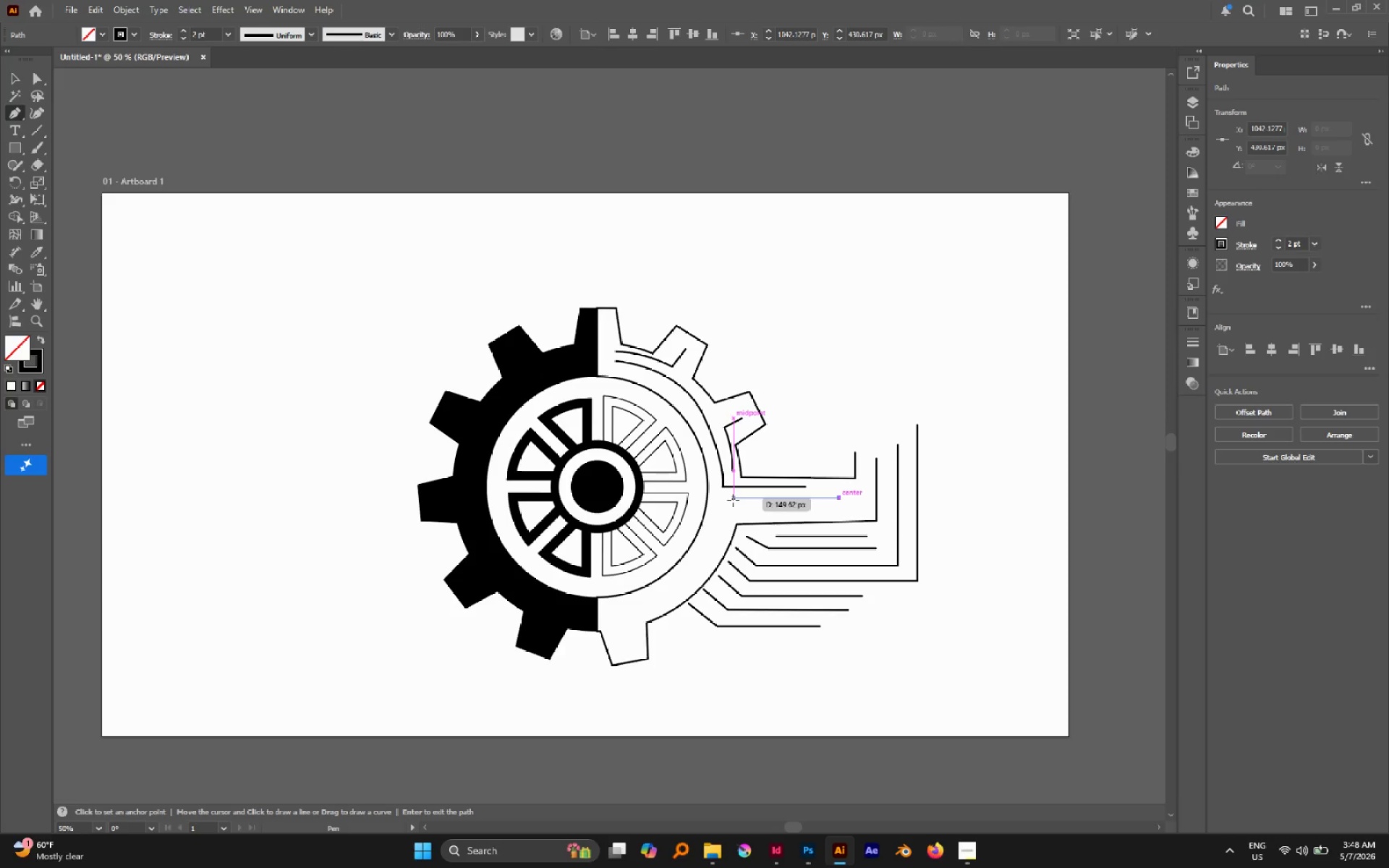 
left_click([733, 500])
 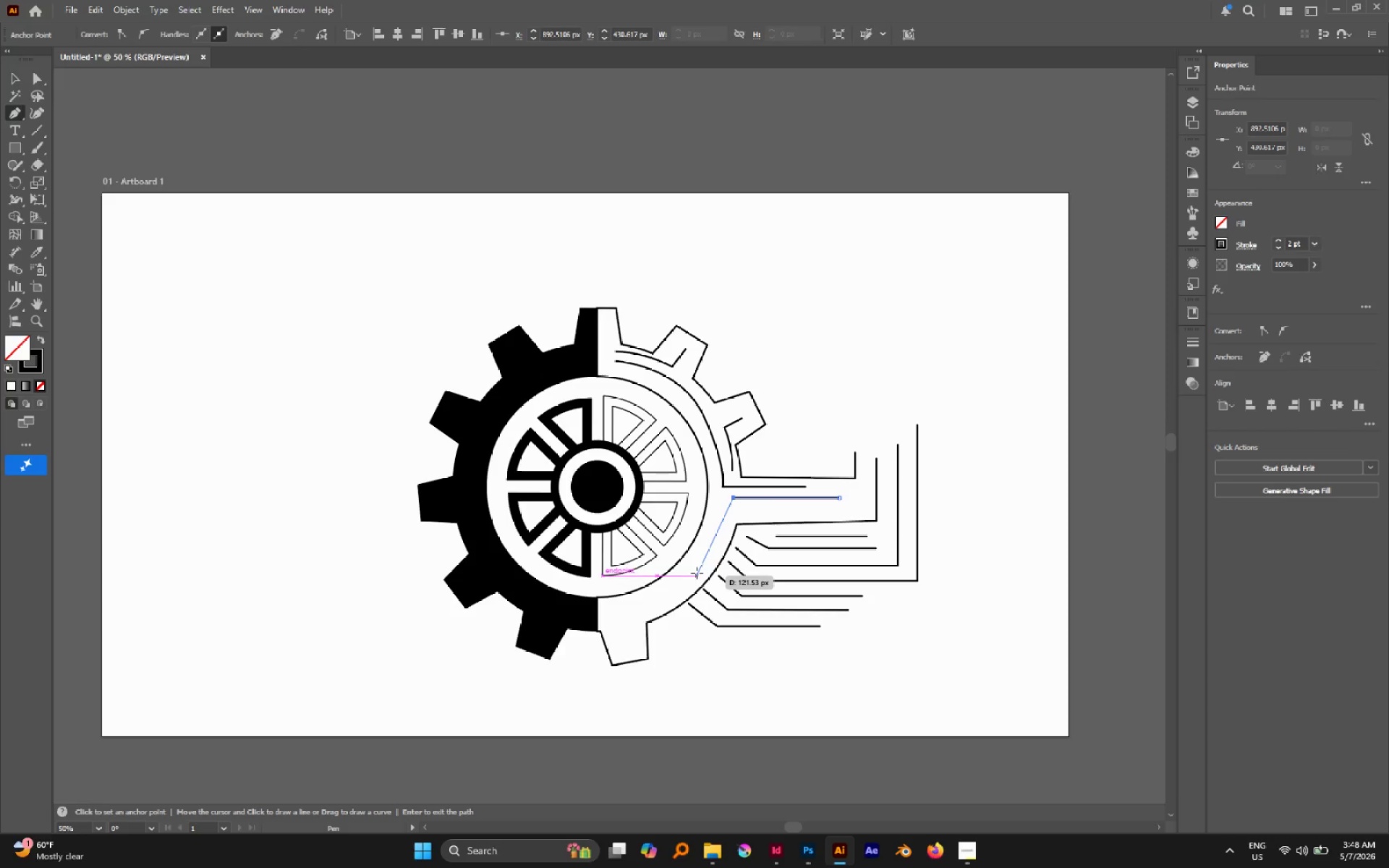 
left_click_drag(start_coordinate=[695, 573], to_coordinate=[660, 606])
 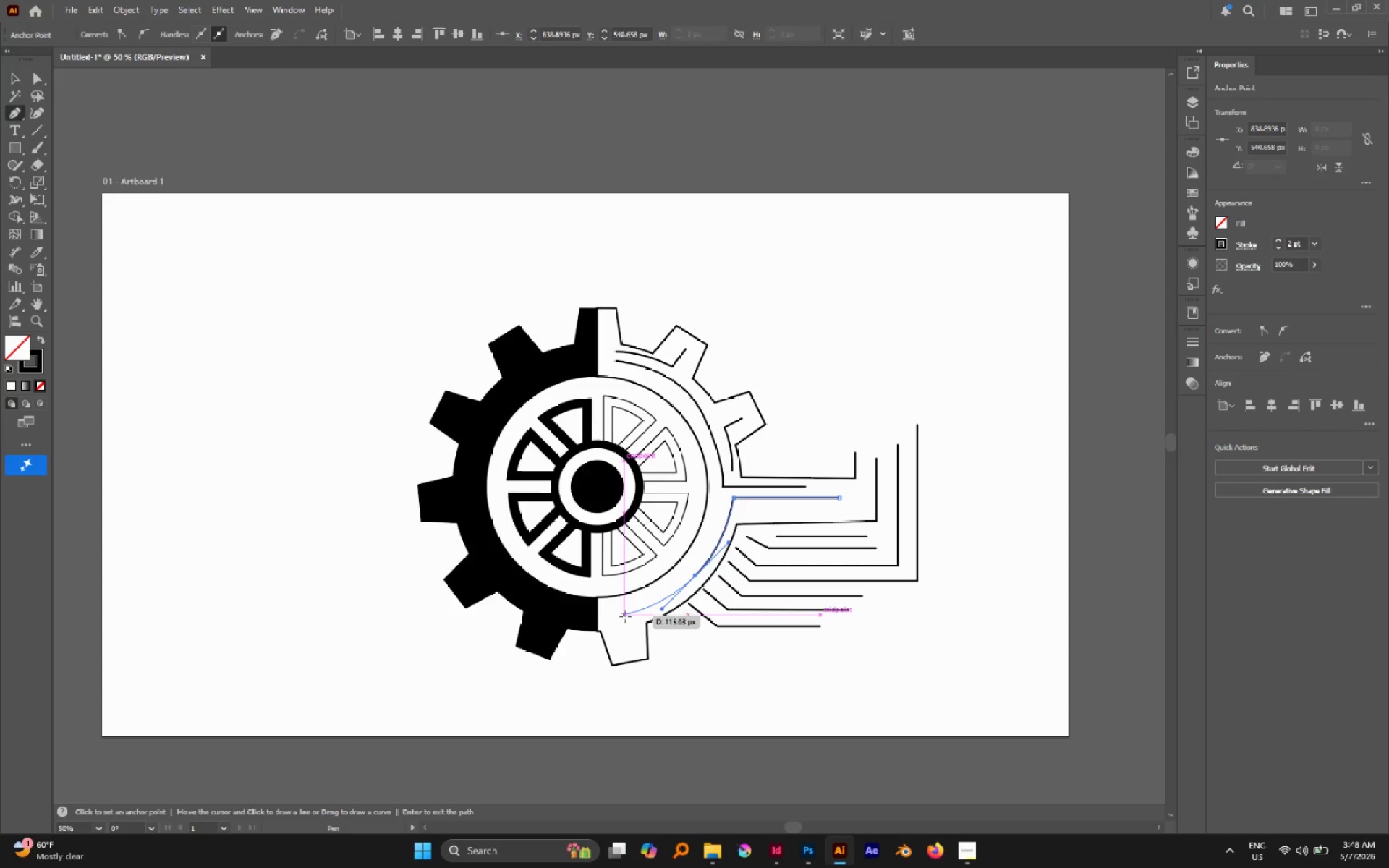 
left_click([625, 616])
 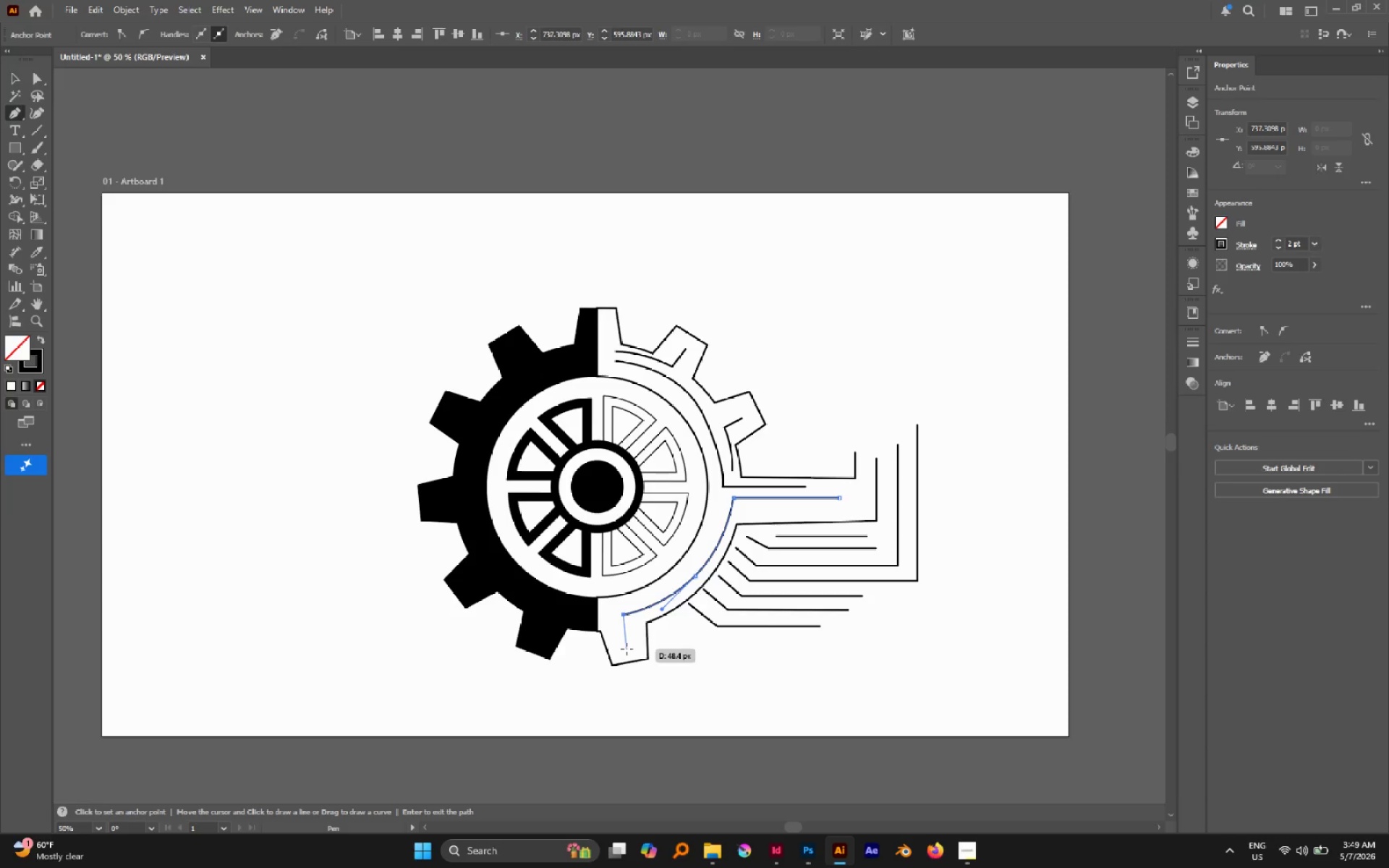 
left_click([626, 649])
 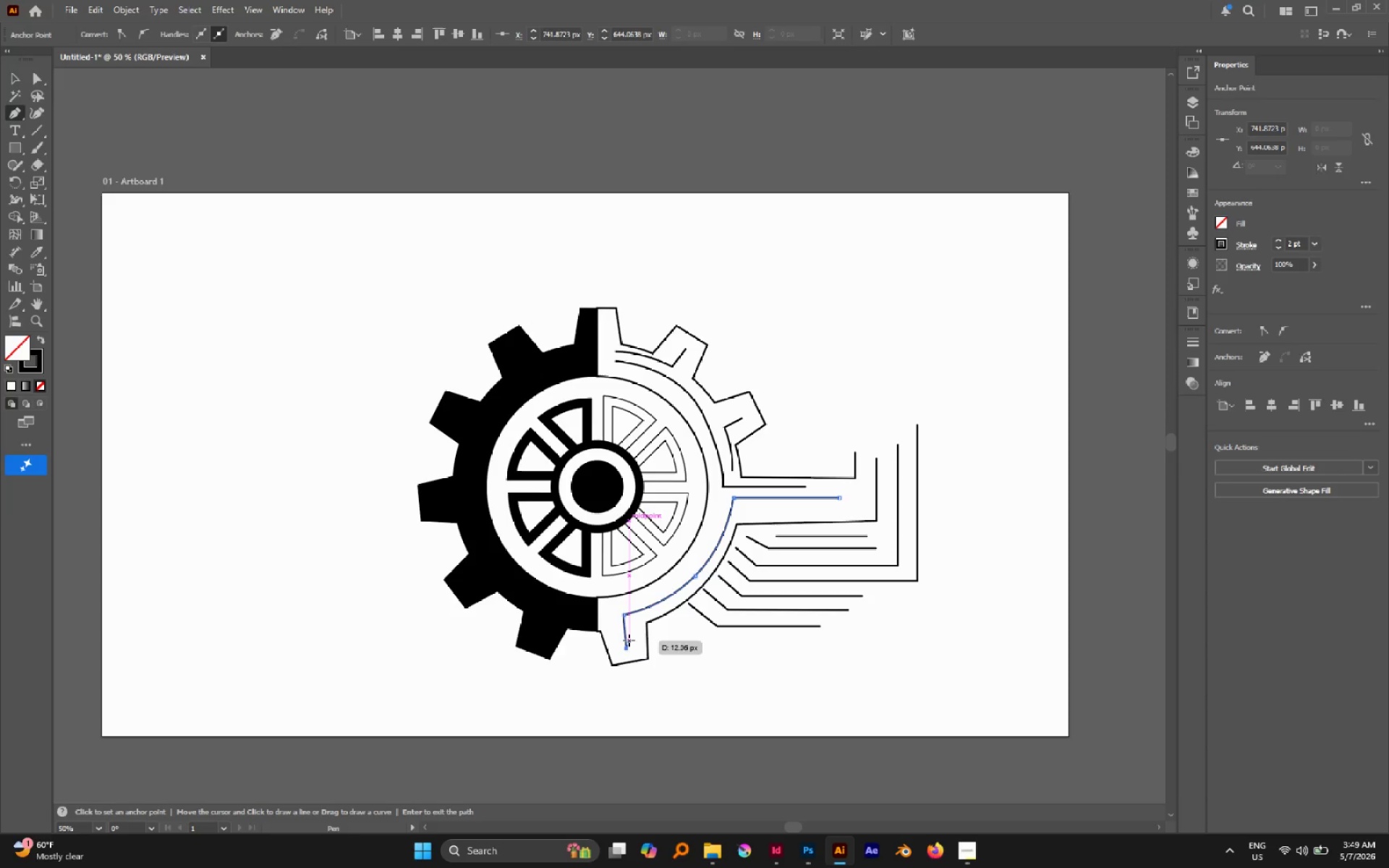 
key(A)
 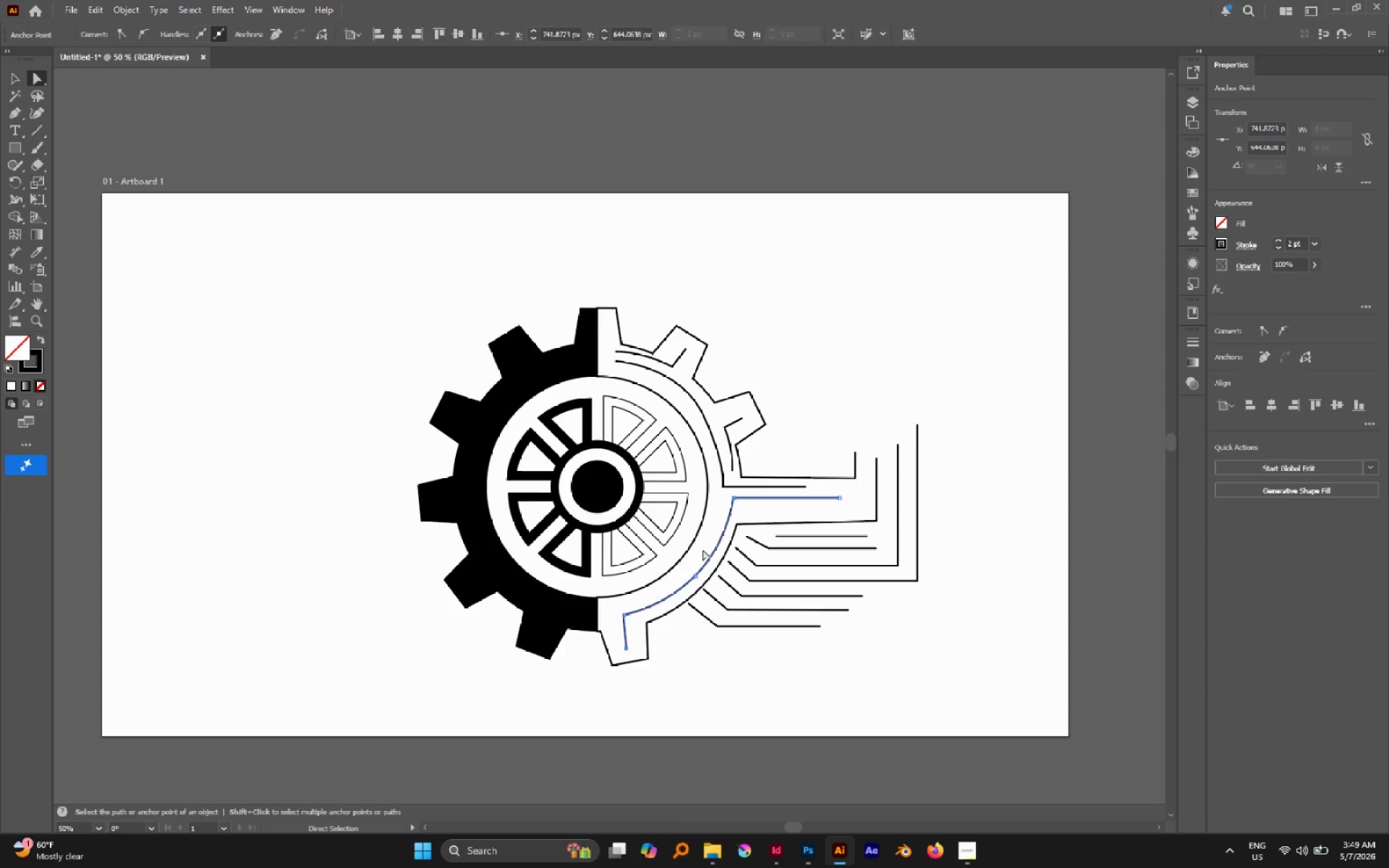 
left_click([702, 549])
 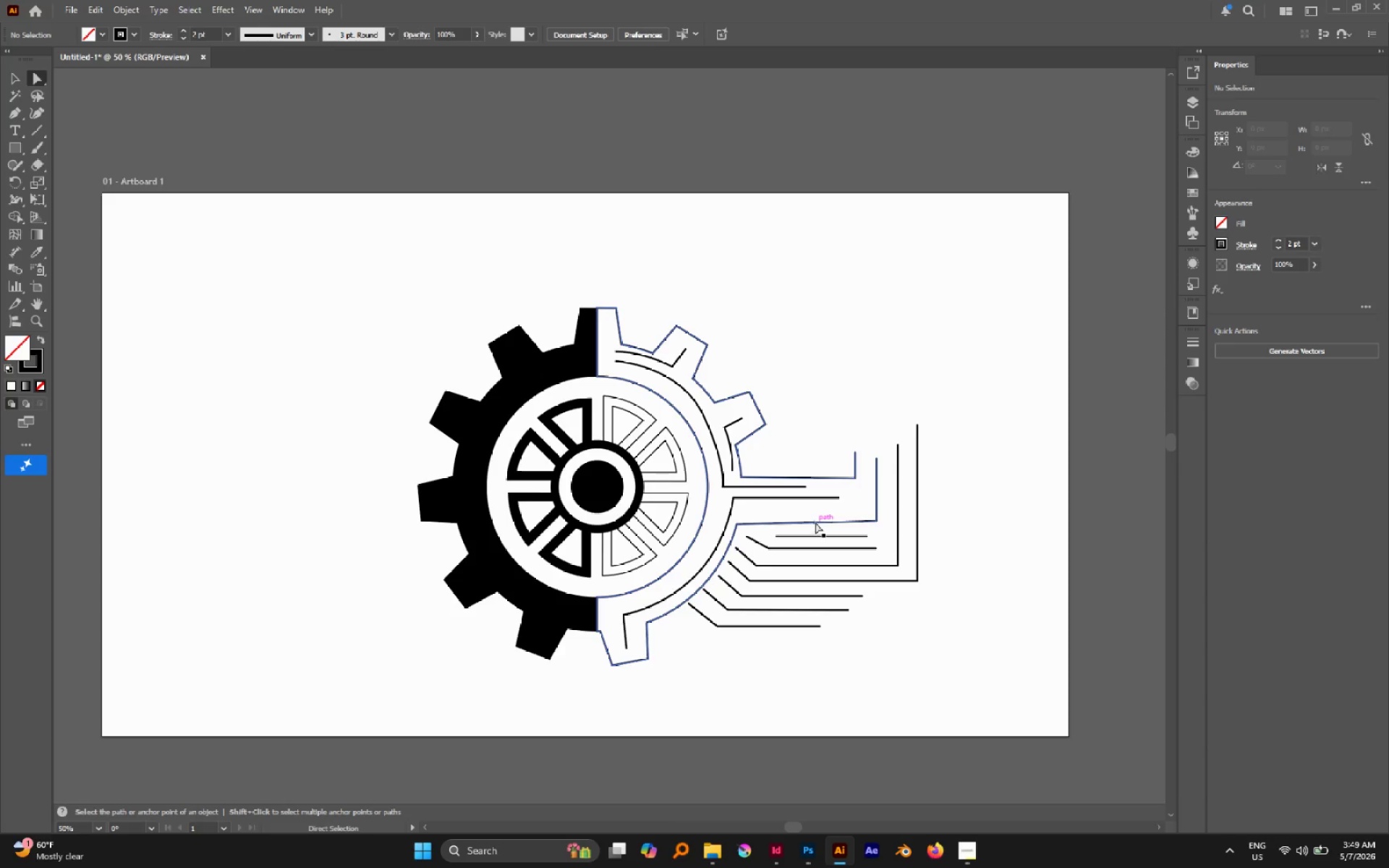 
key(P)
 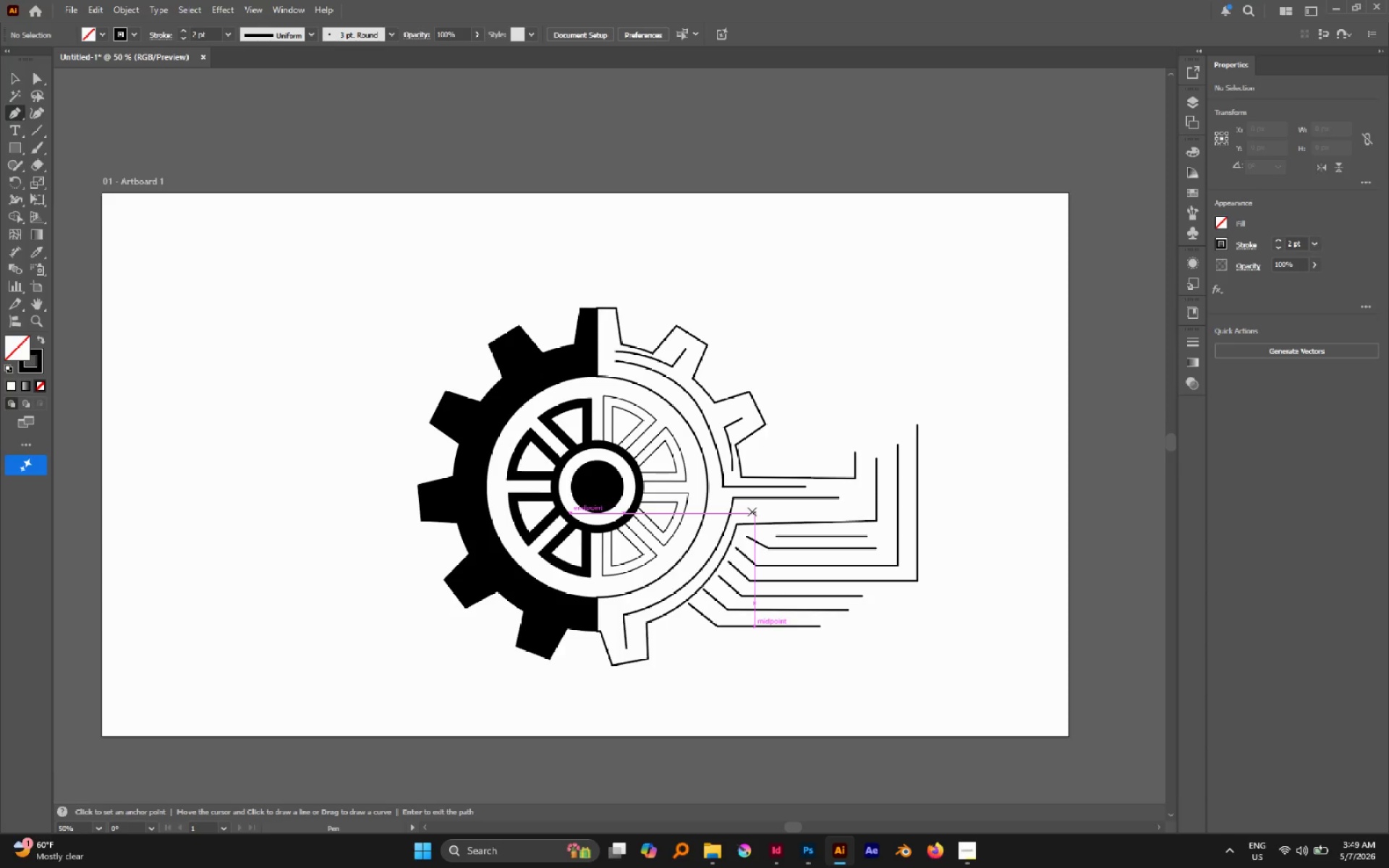 
left_click([751, 511])
 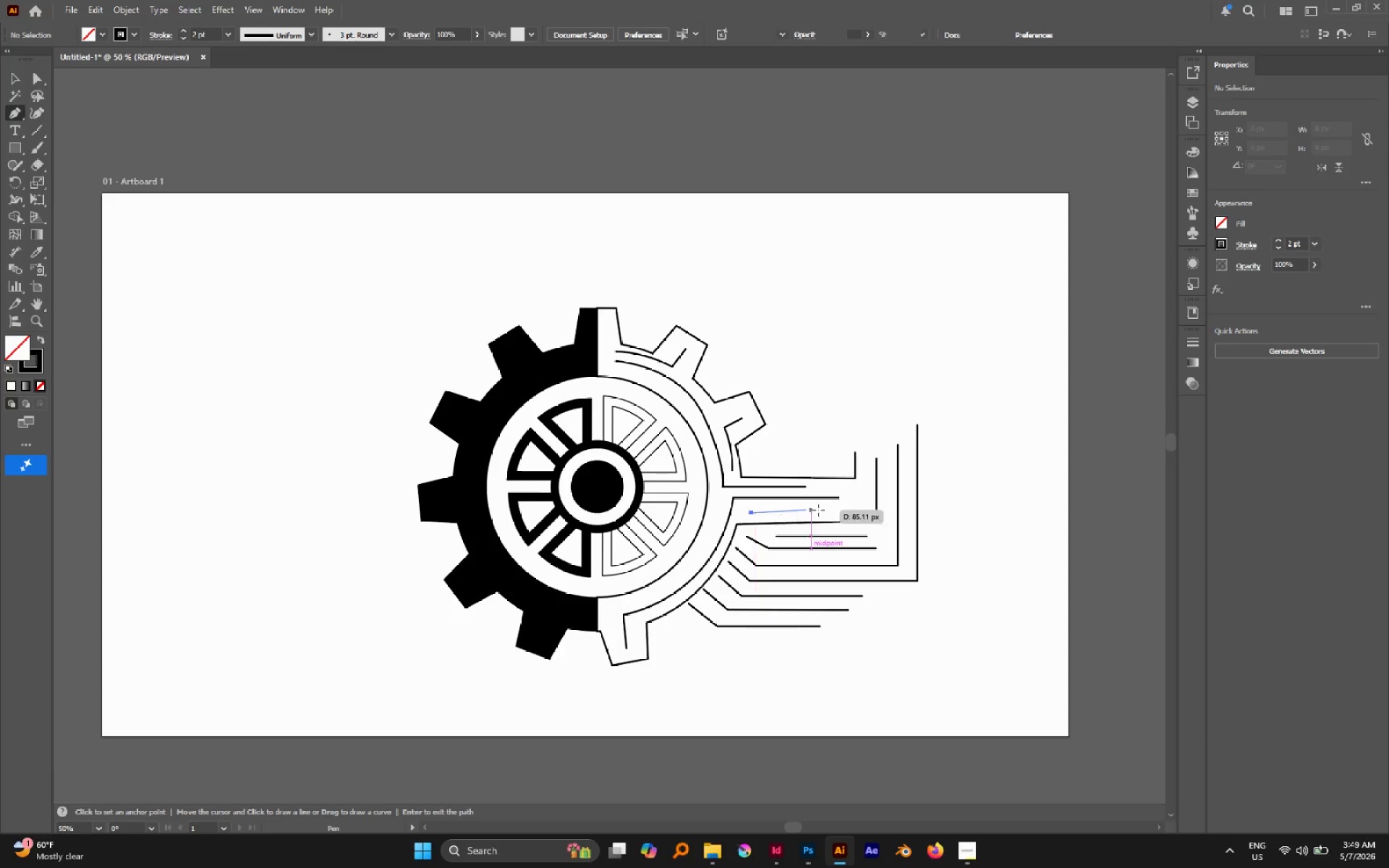 
hold_key(key=ShiftLeft, duration=1.55)
left_click([858, 506])
 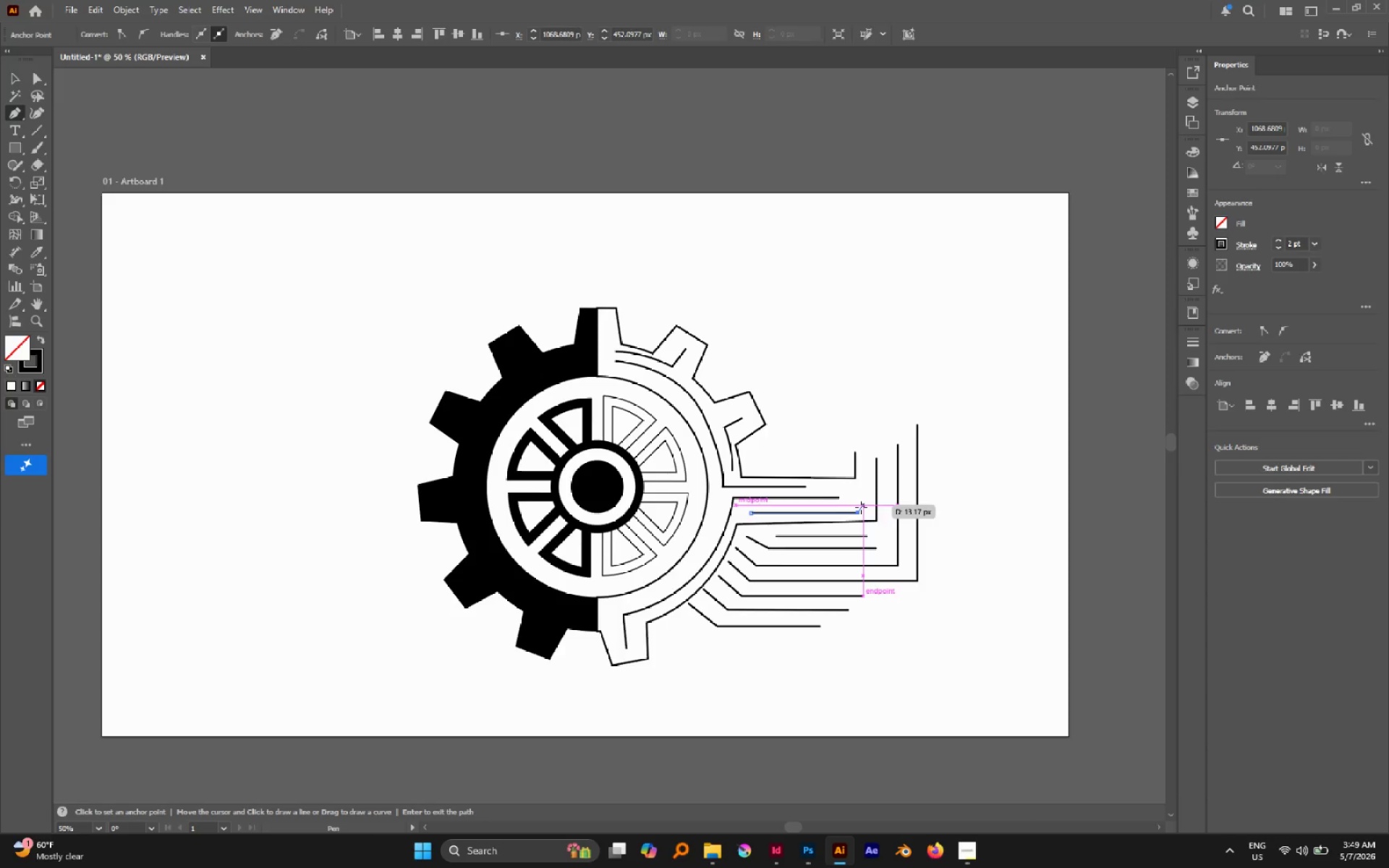 
key(Escape)
 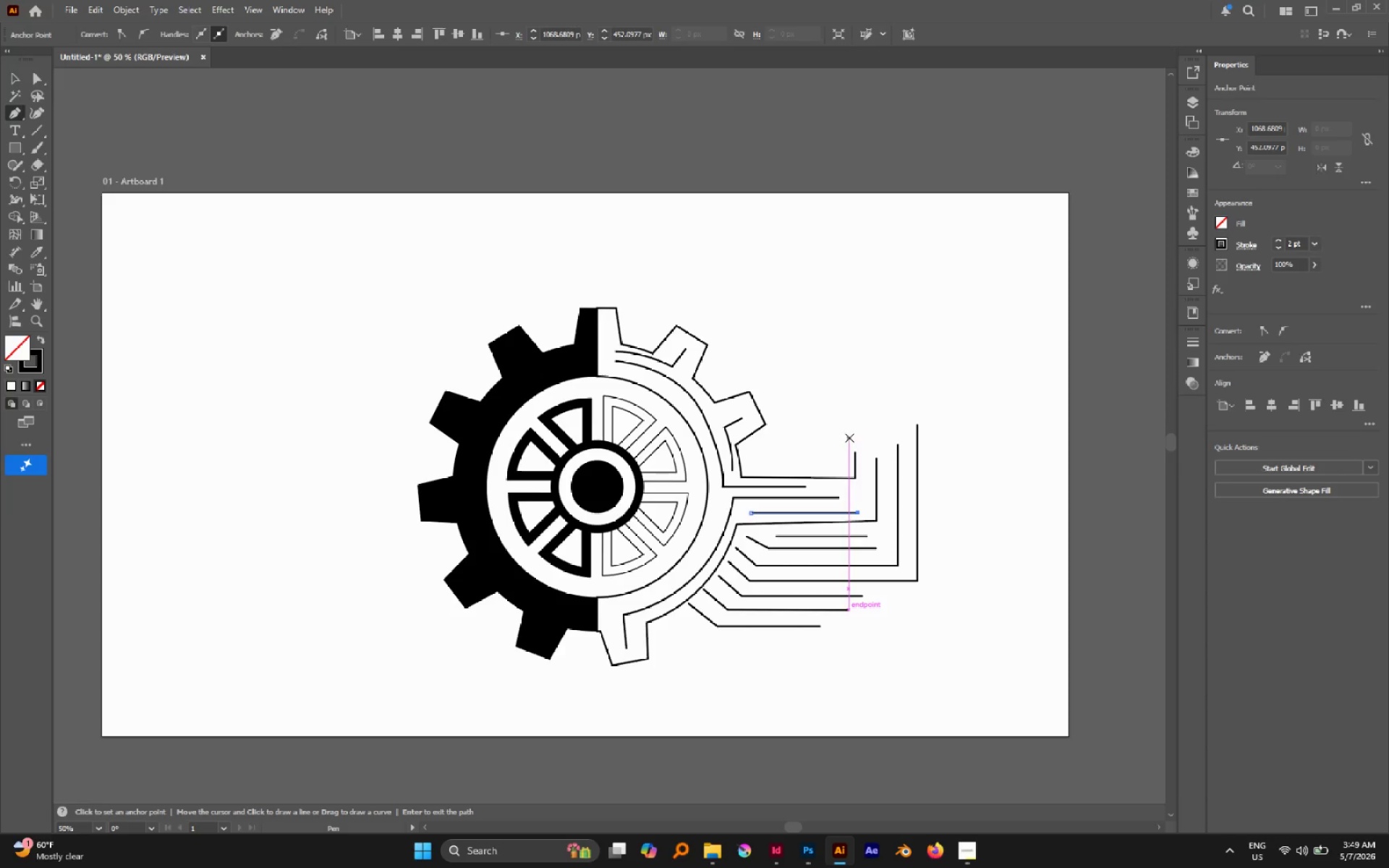 
left_click([849, 438])
 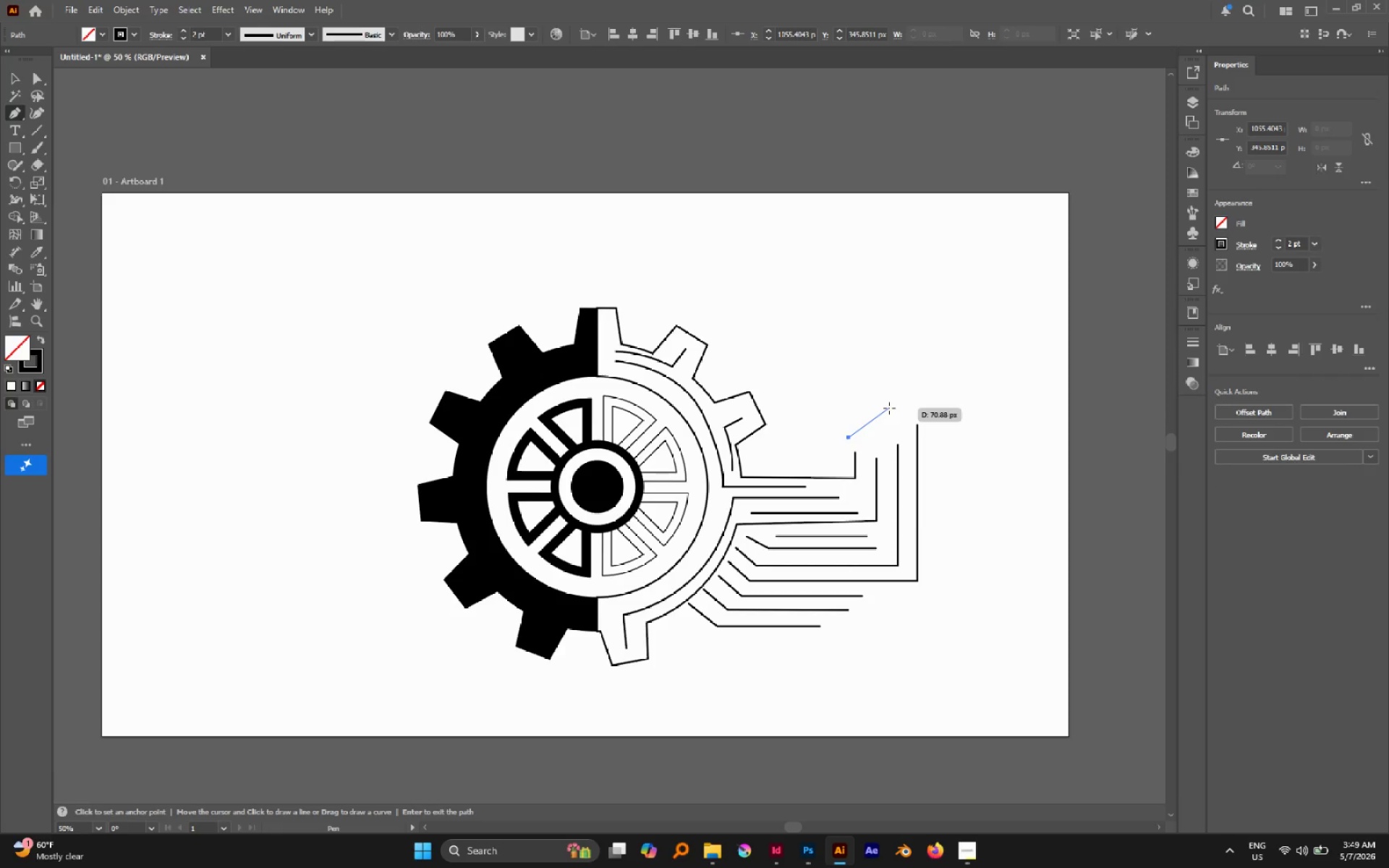 
key(Delete)
 